 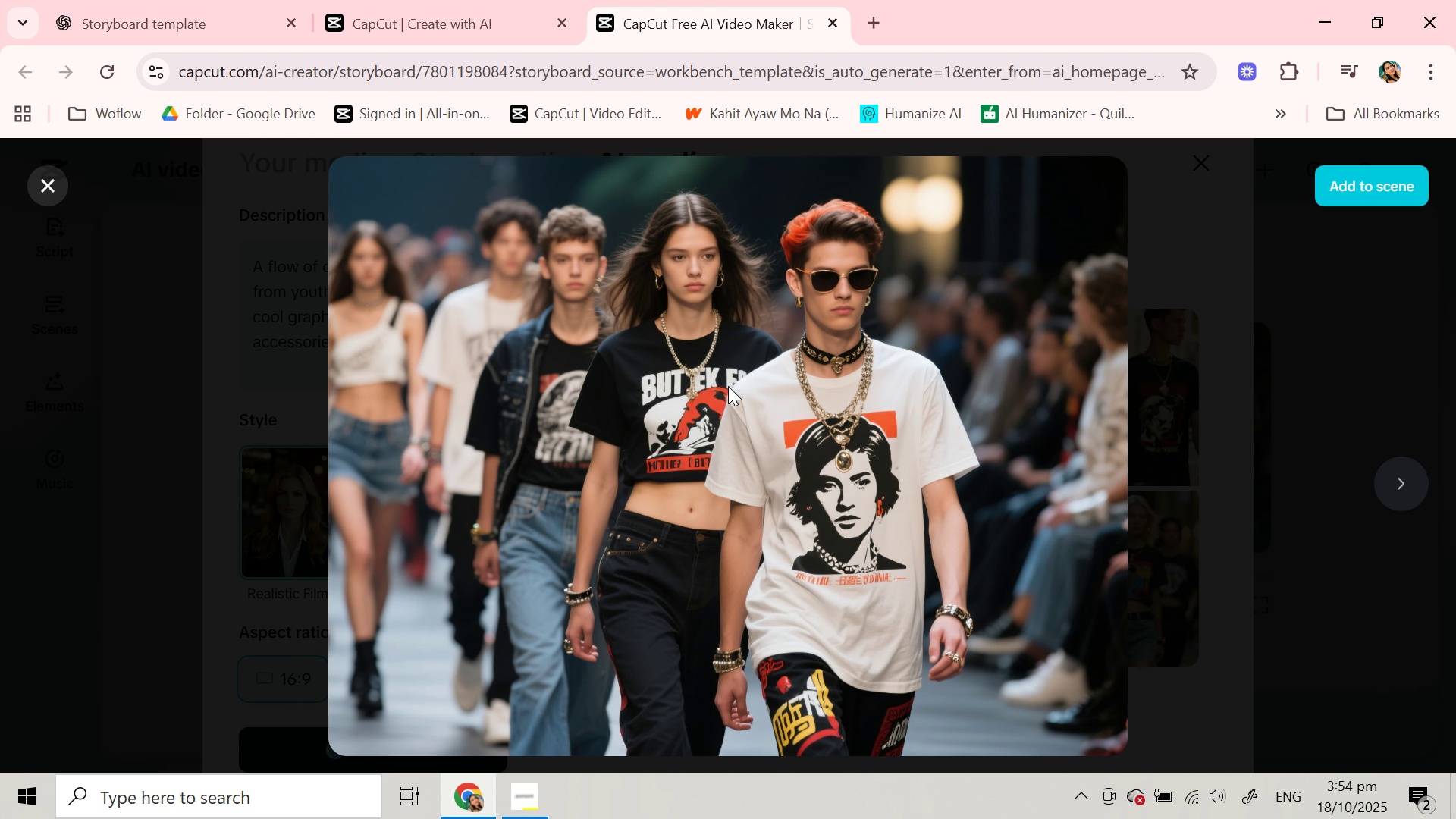 
left_click([1407, 478])
 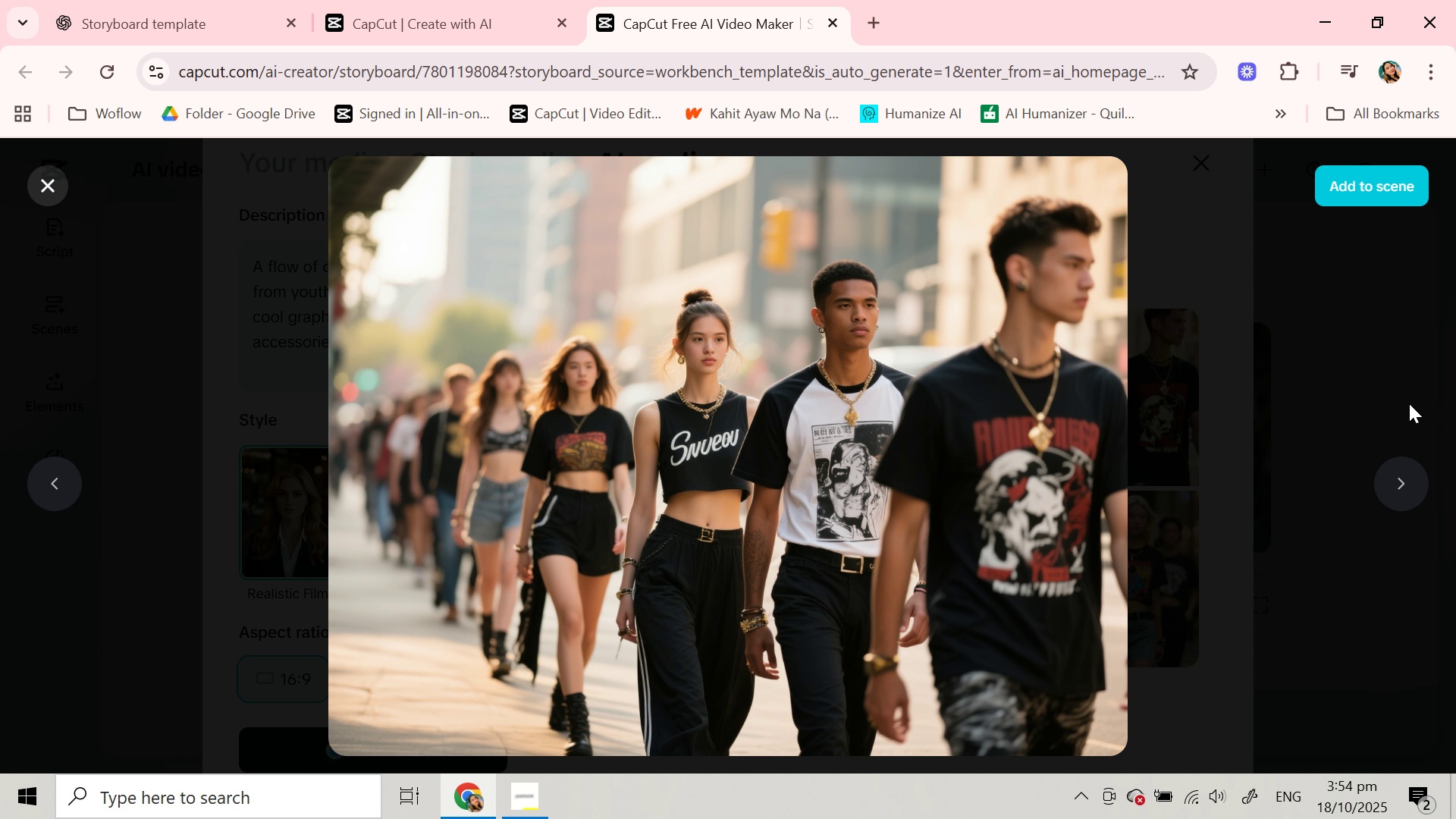 
left_click([1414, 494])
 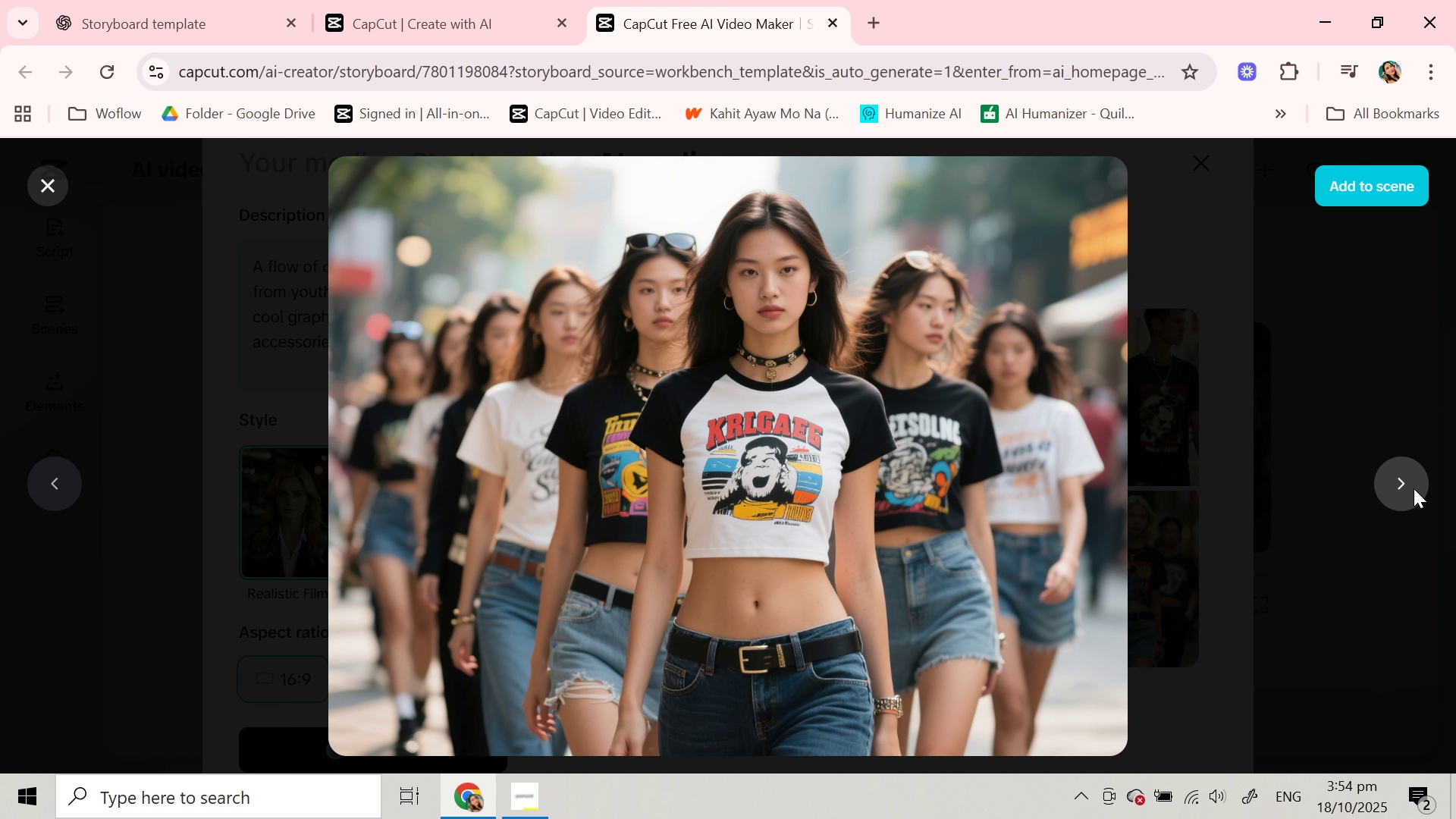 
left_click([1414, 488])
 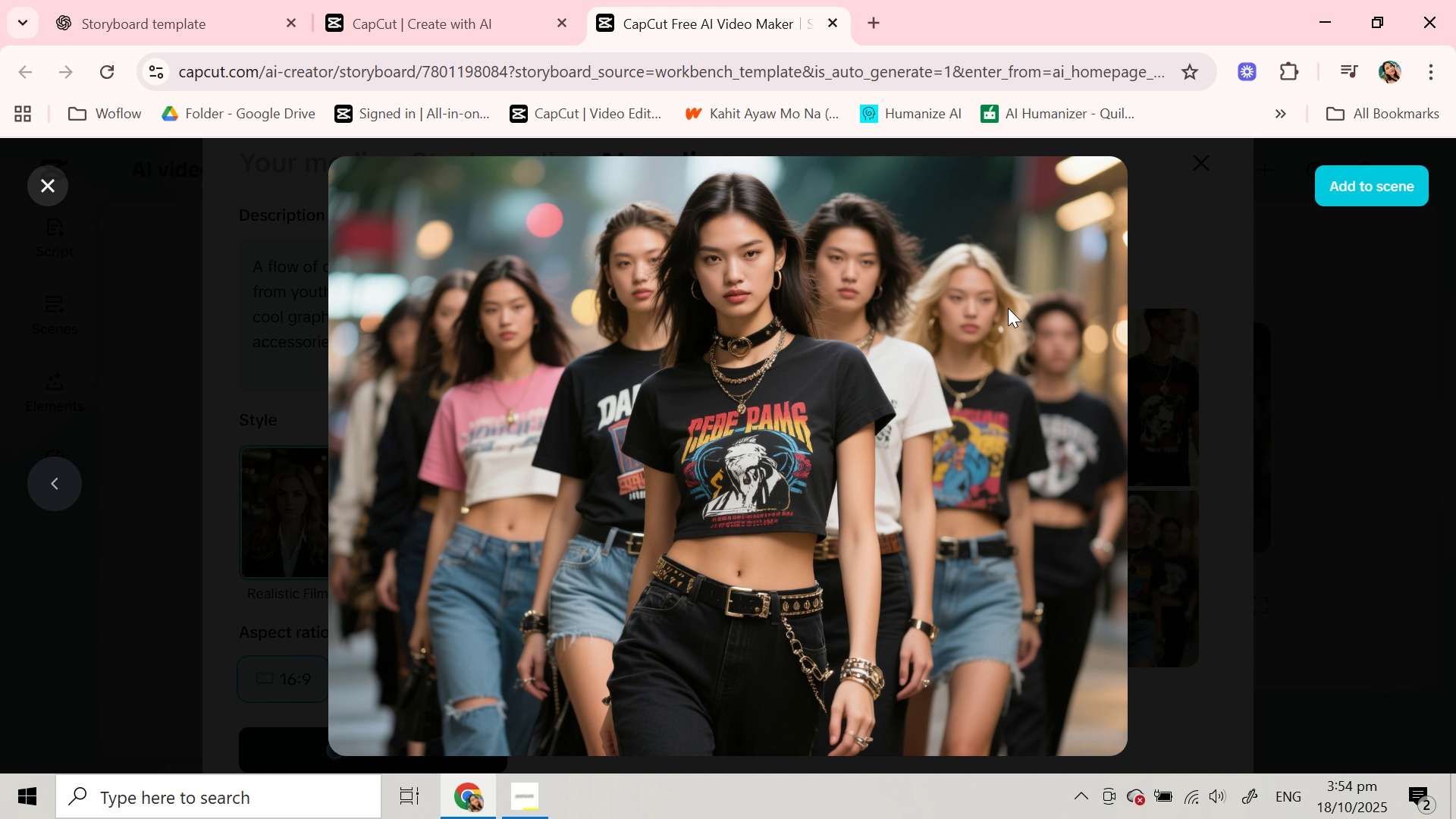 
left_click([1008, 308])
 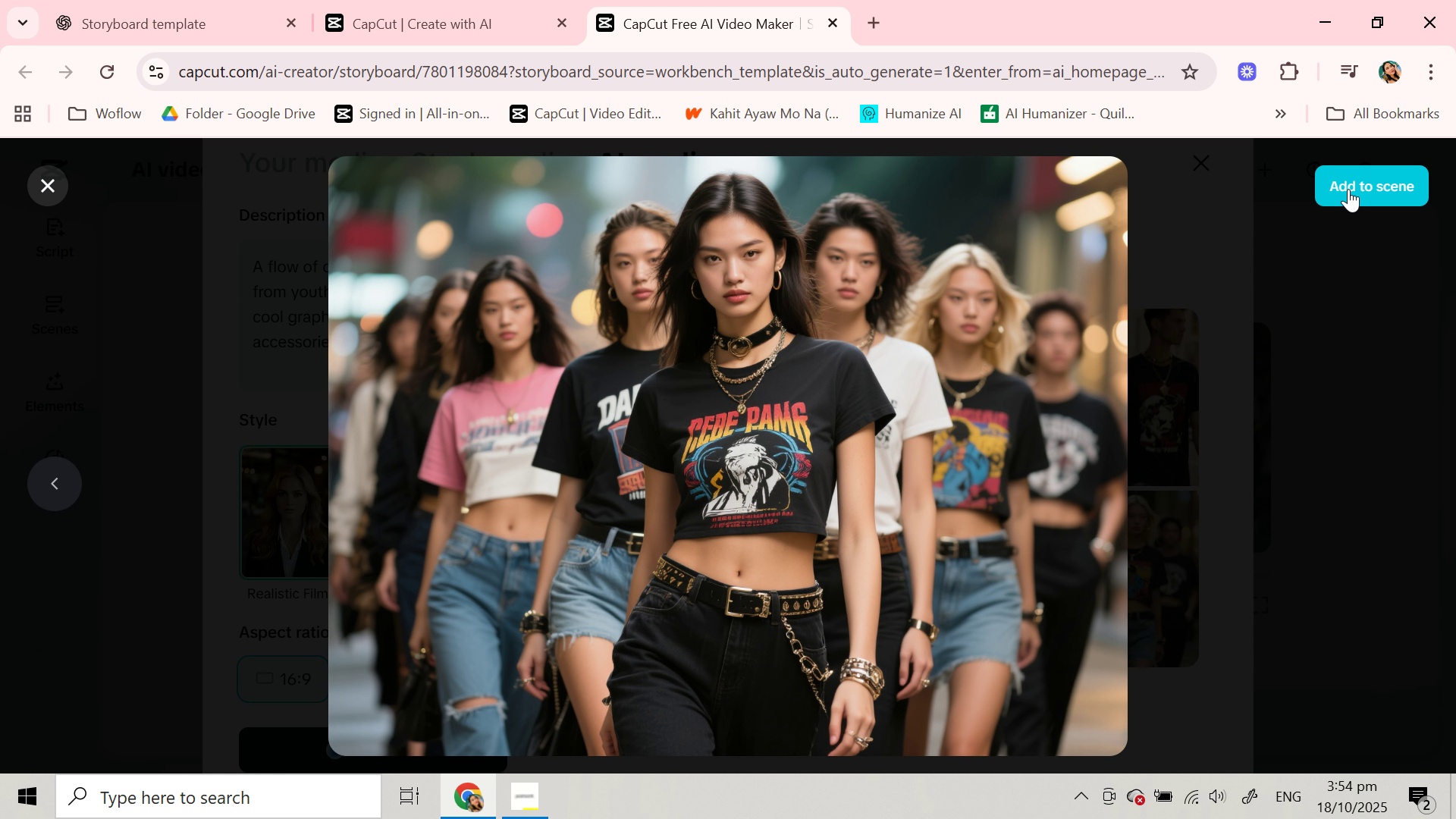 
left_click([1348, 188])
 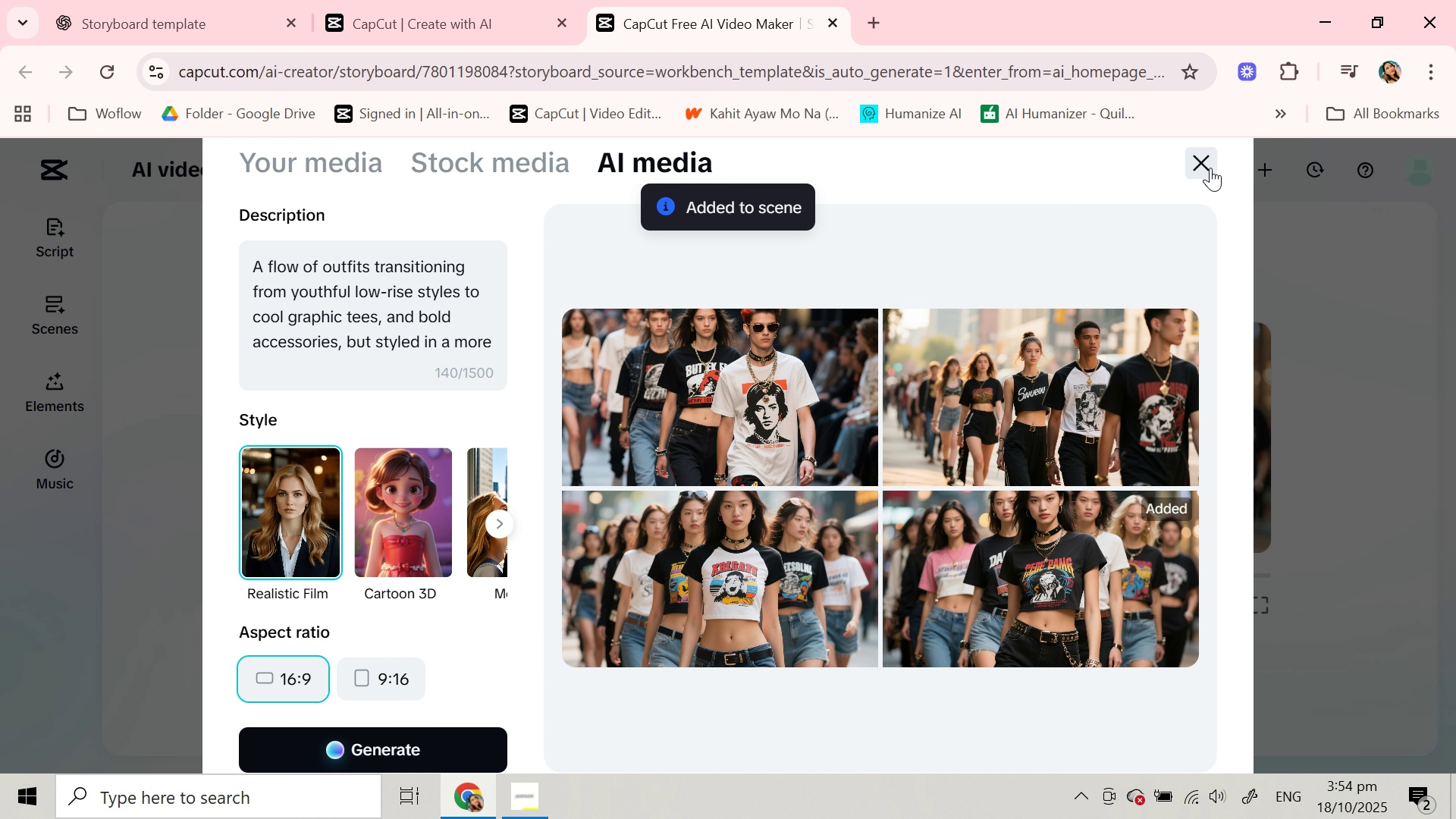 
left_click([1210, 167])
 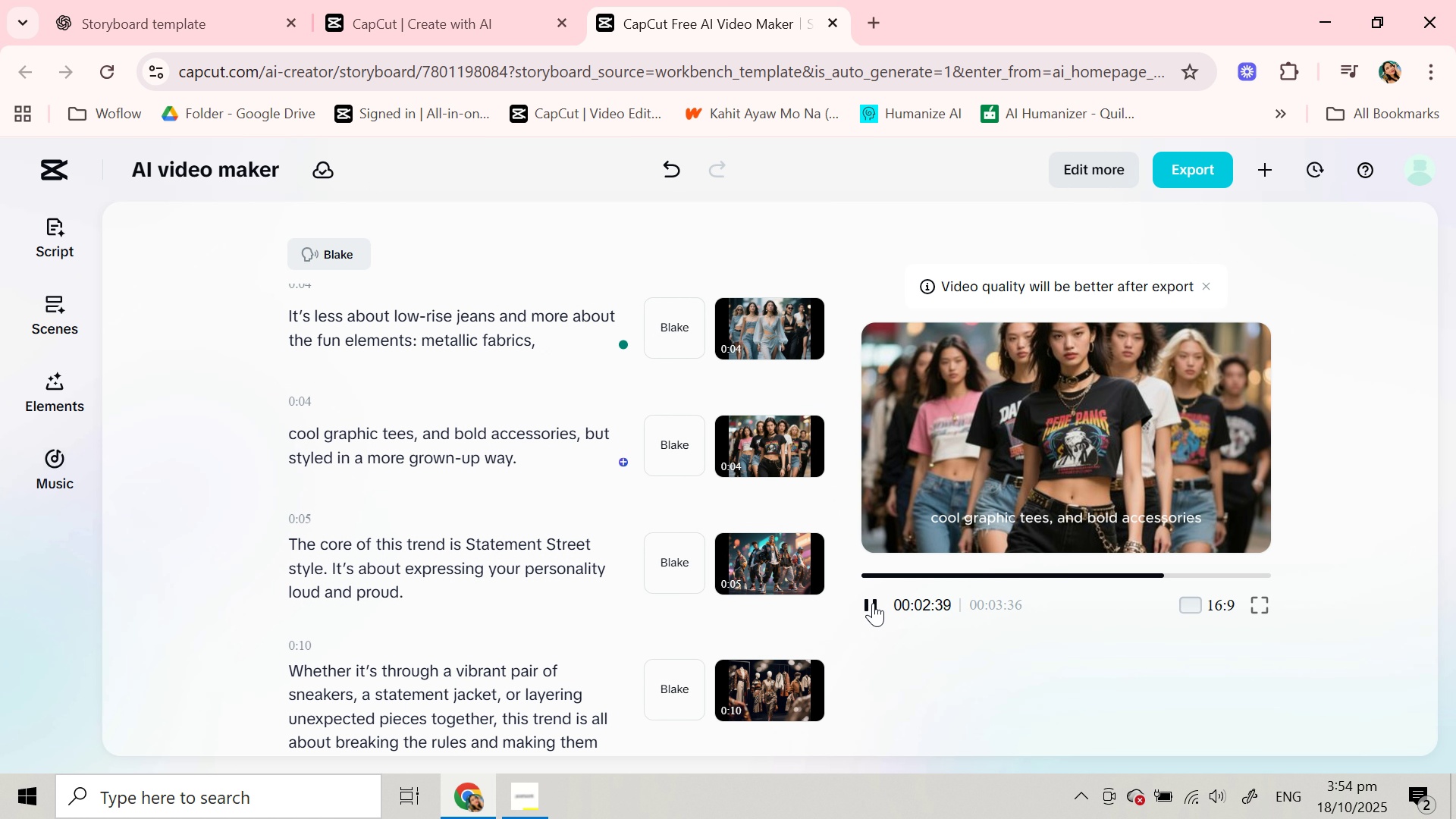 
left_click([873, 603])
 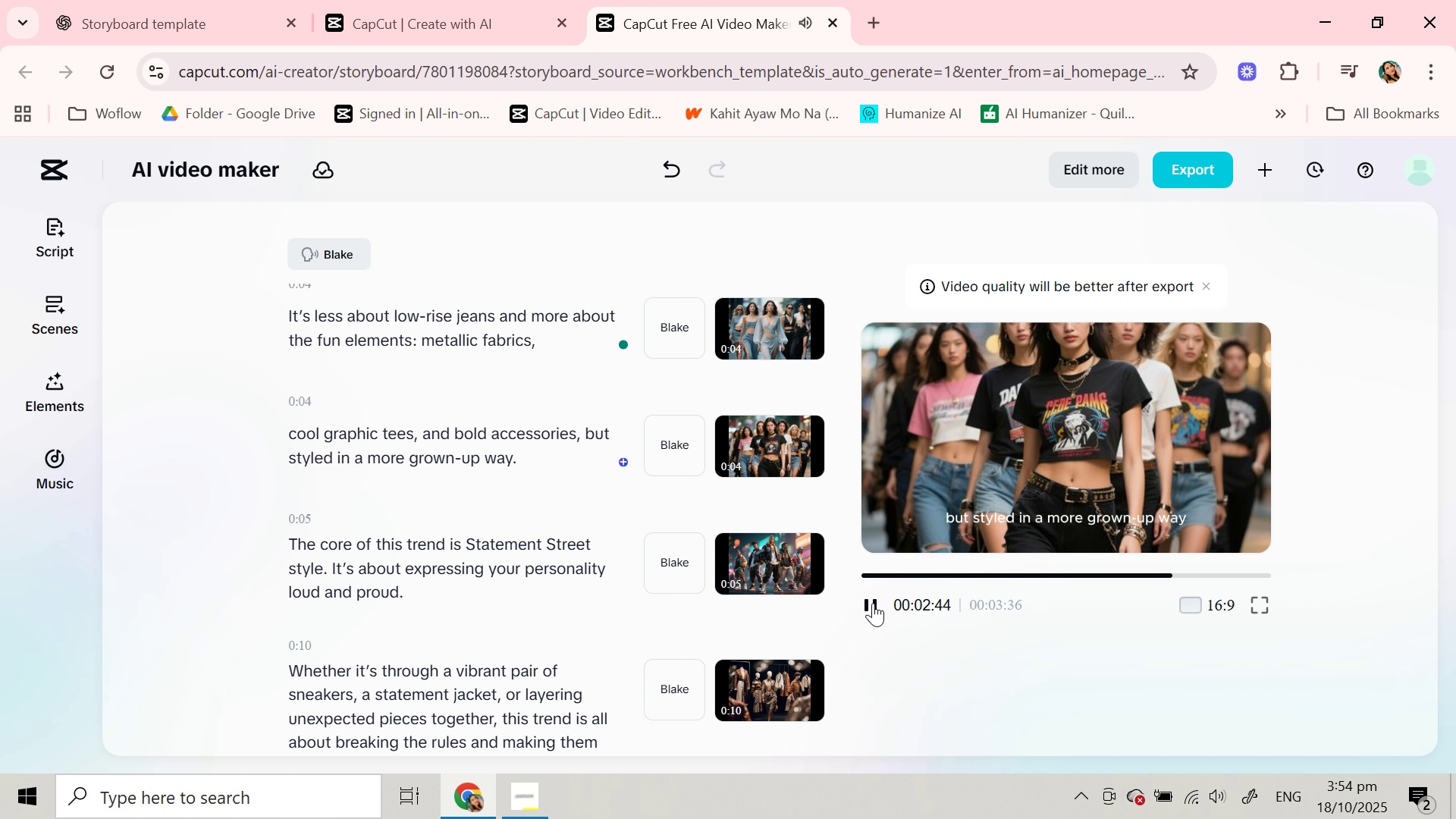 
wait(9.34)
 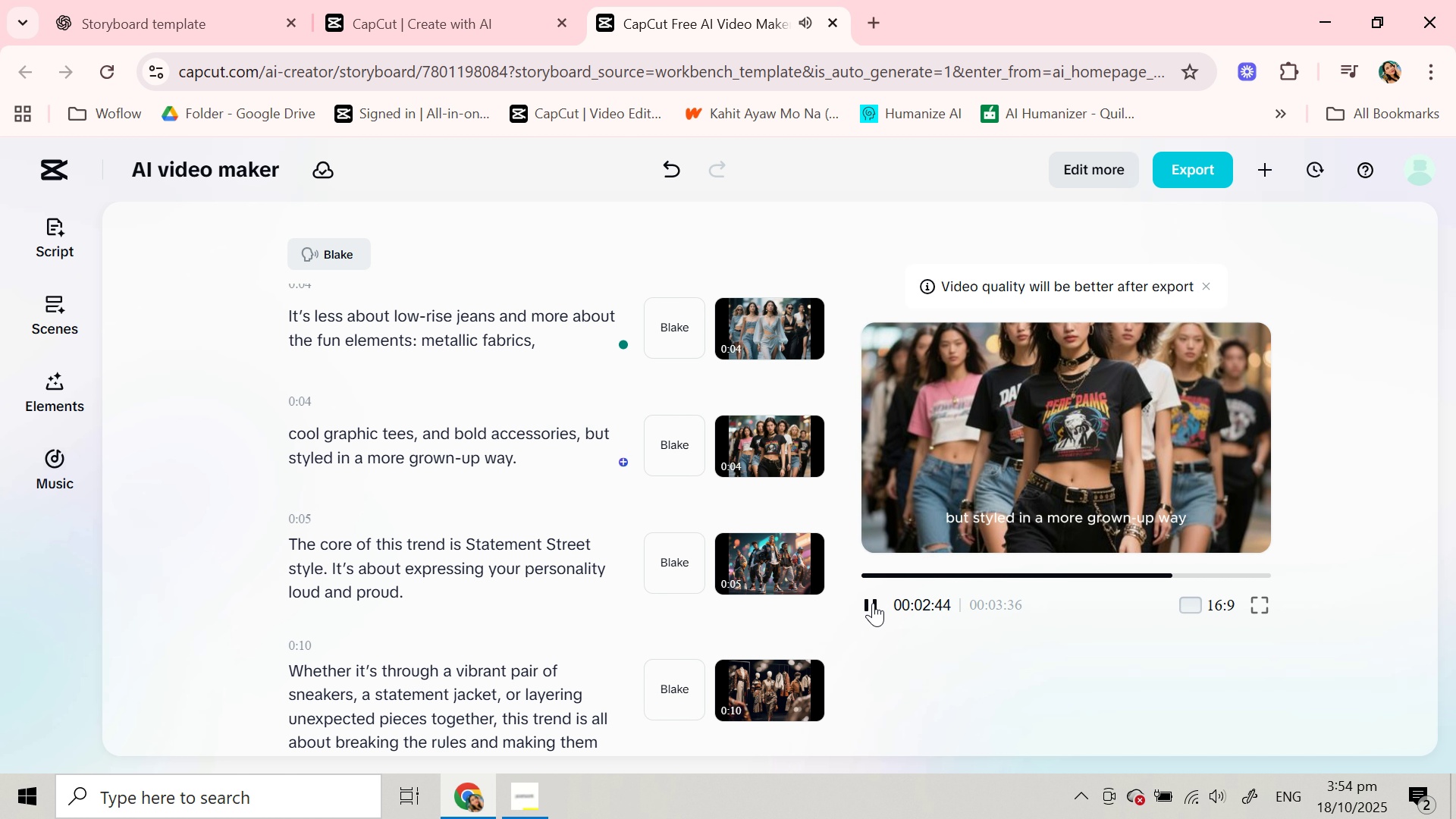 
left_click([873, 603])
 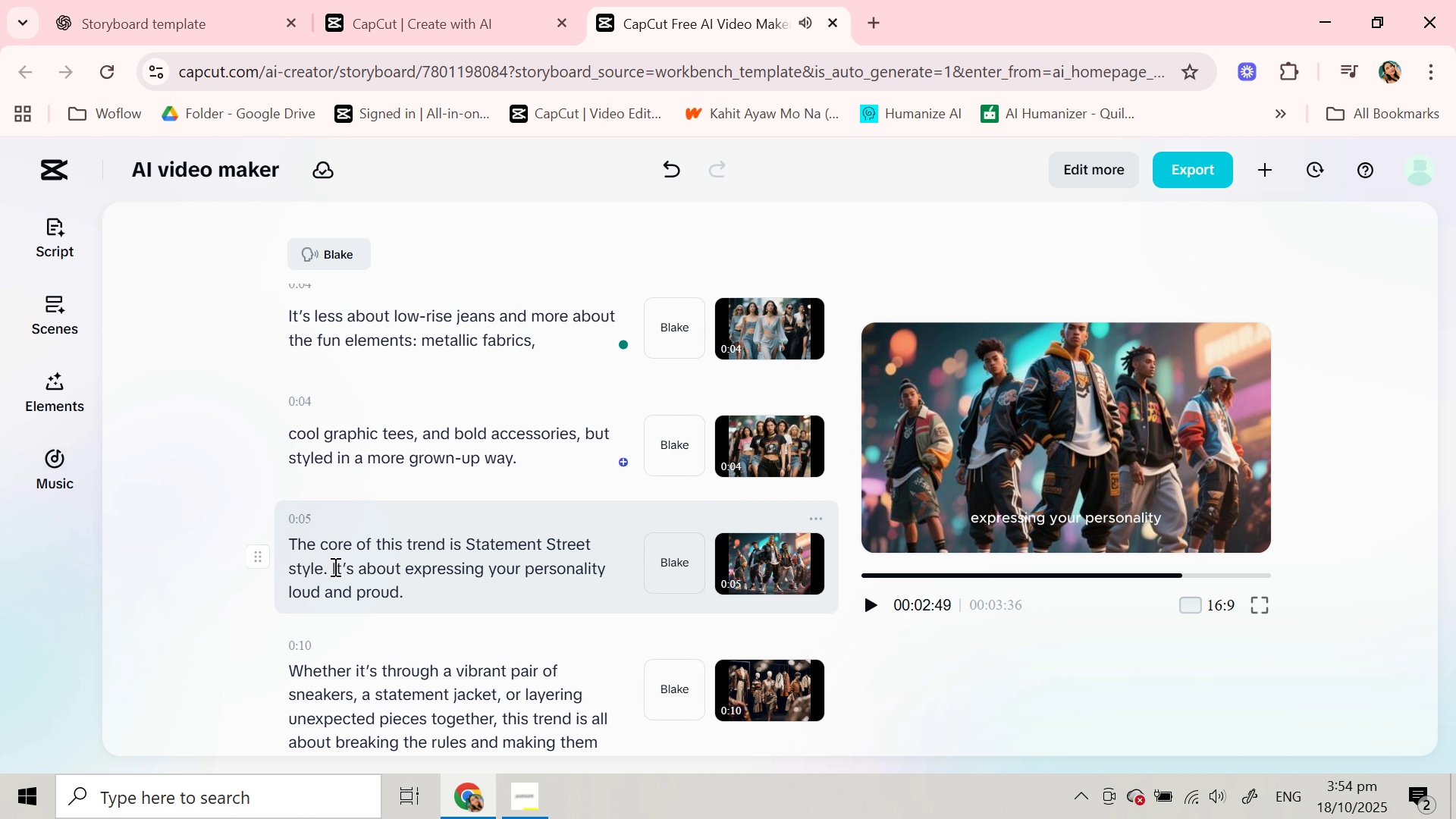 
left_click([334, 566])
 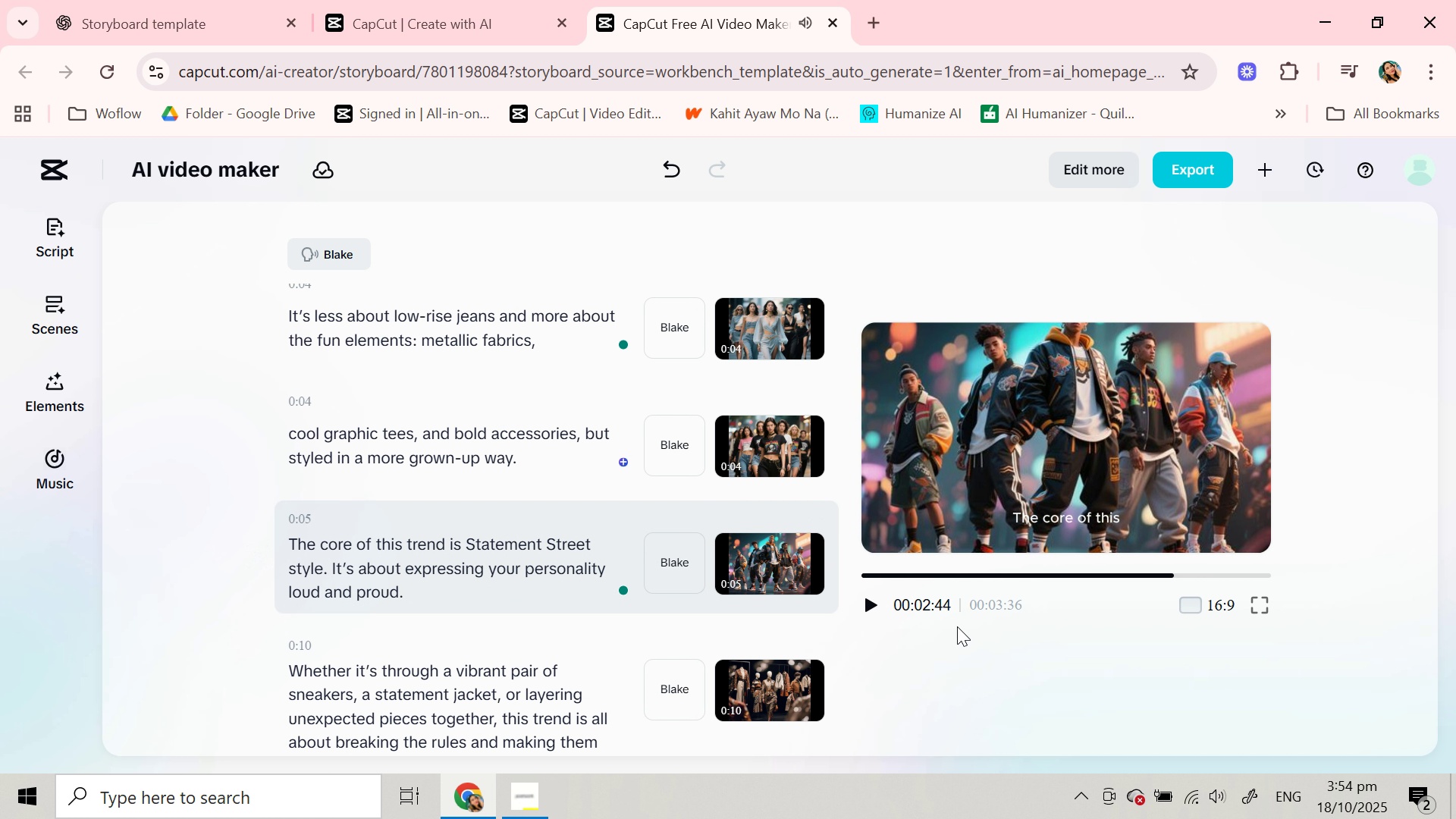 
key(Enter)
 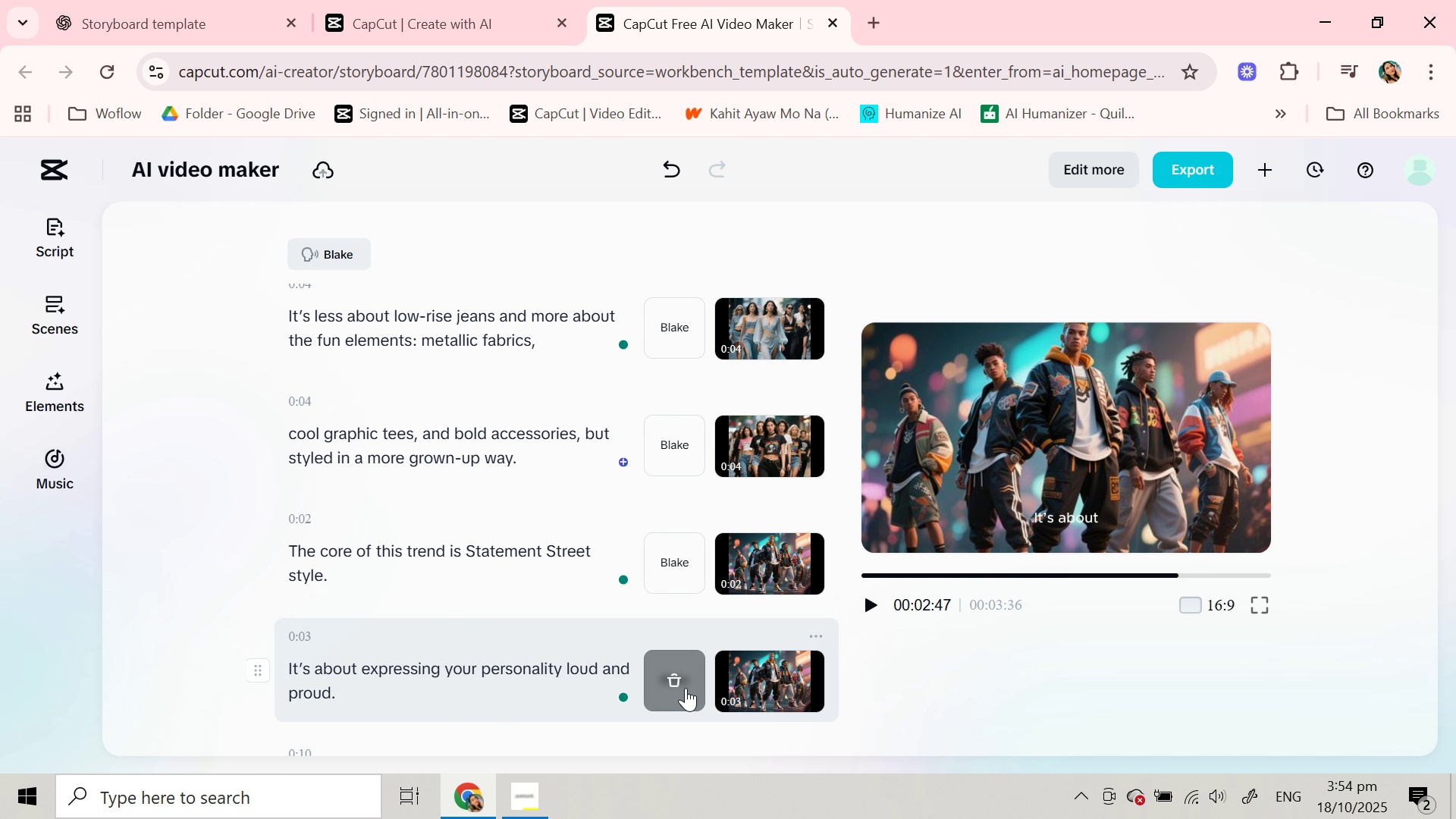 
left_click([742, 686])
 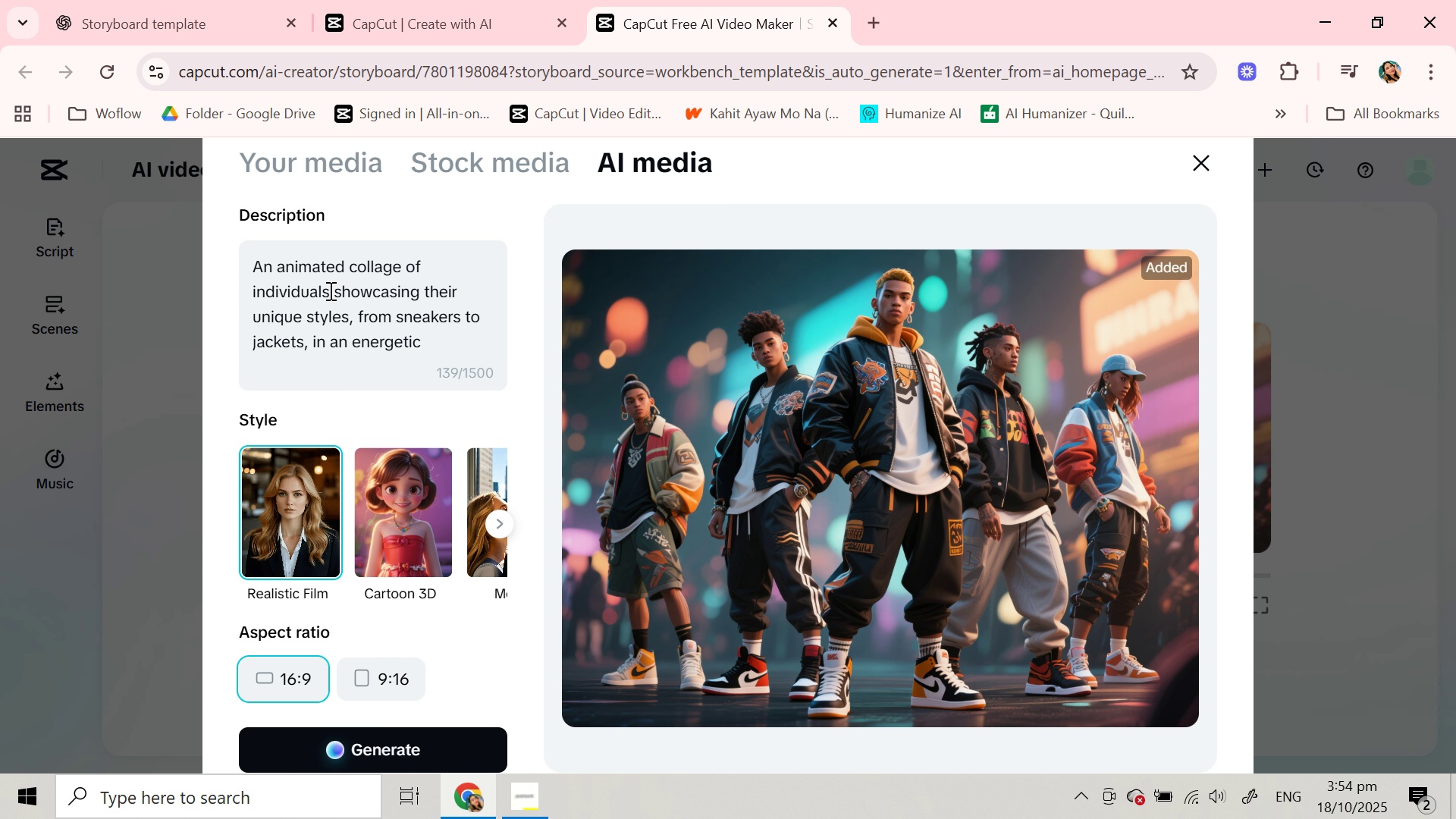 
left_click_drag(start_coordinate=[356, 316], to_coordinate=[305, 353])
 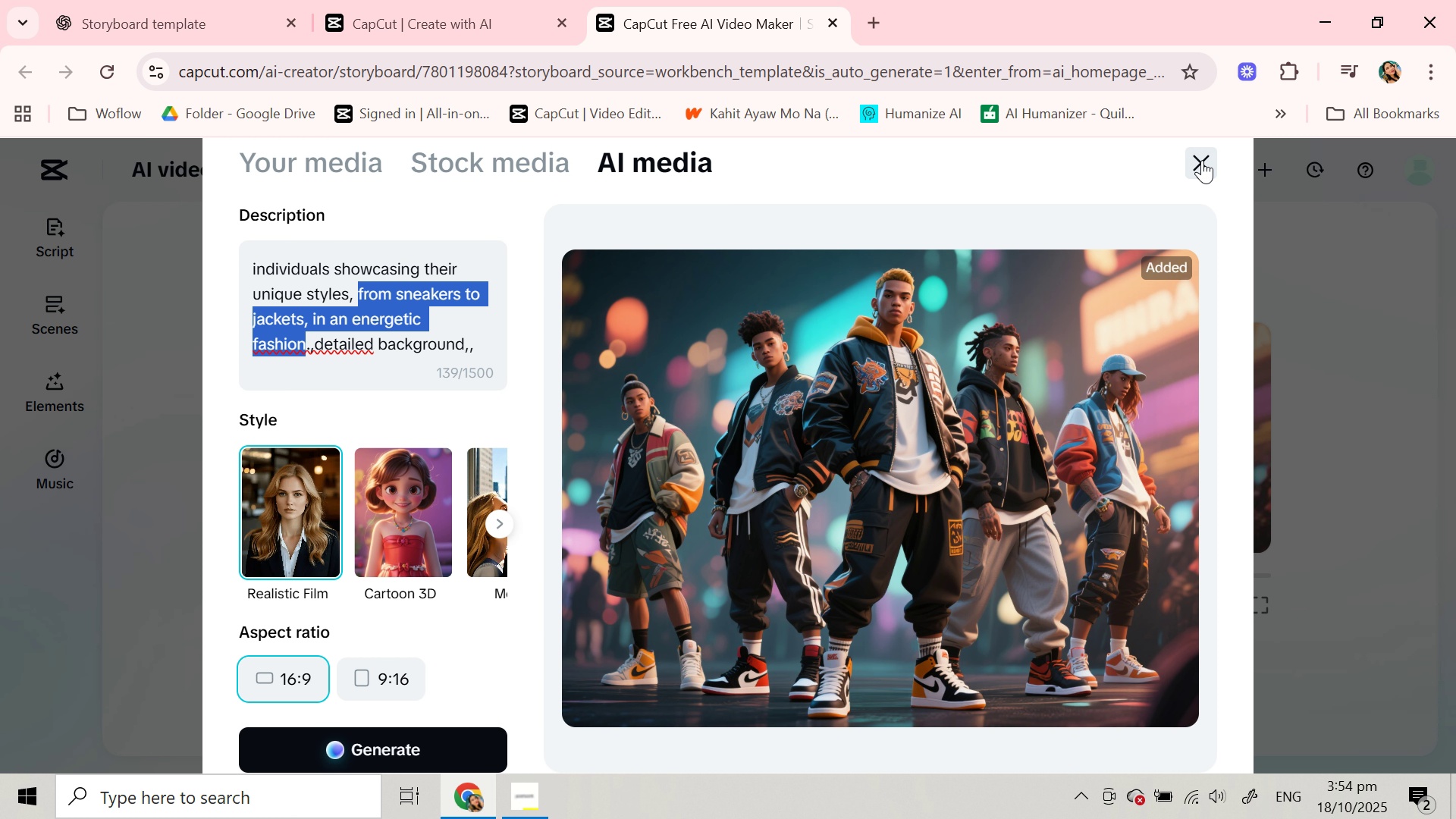 
left_click([1202, 160])
 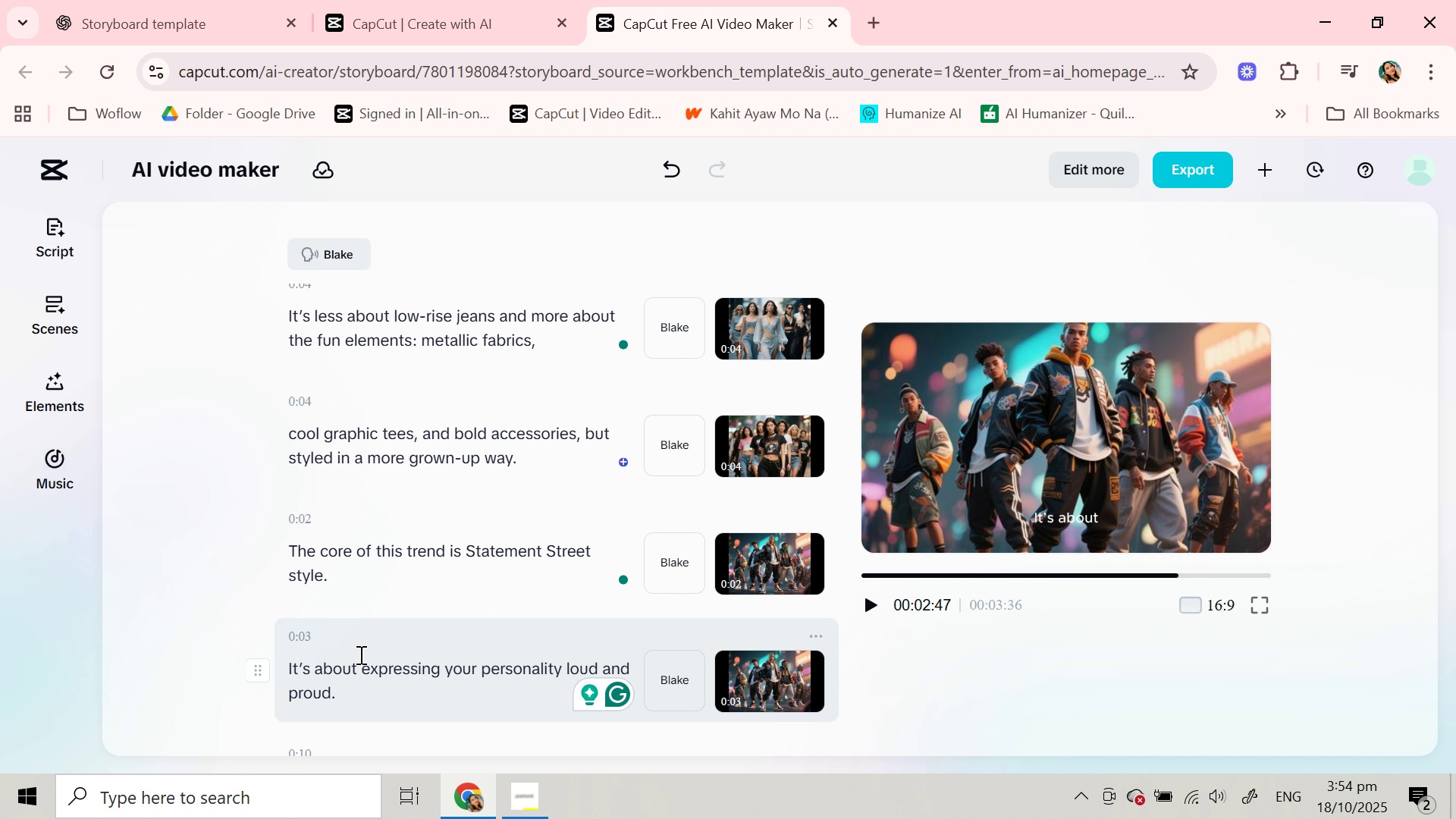 
scroll: coordinate [352, 631], scroll_direction: down, amount: 1.0
 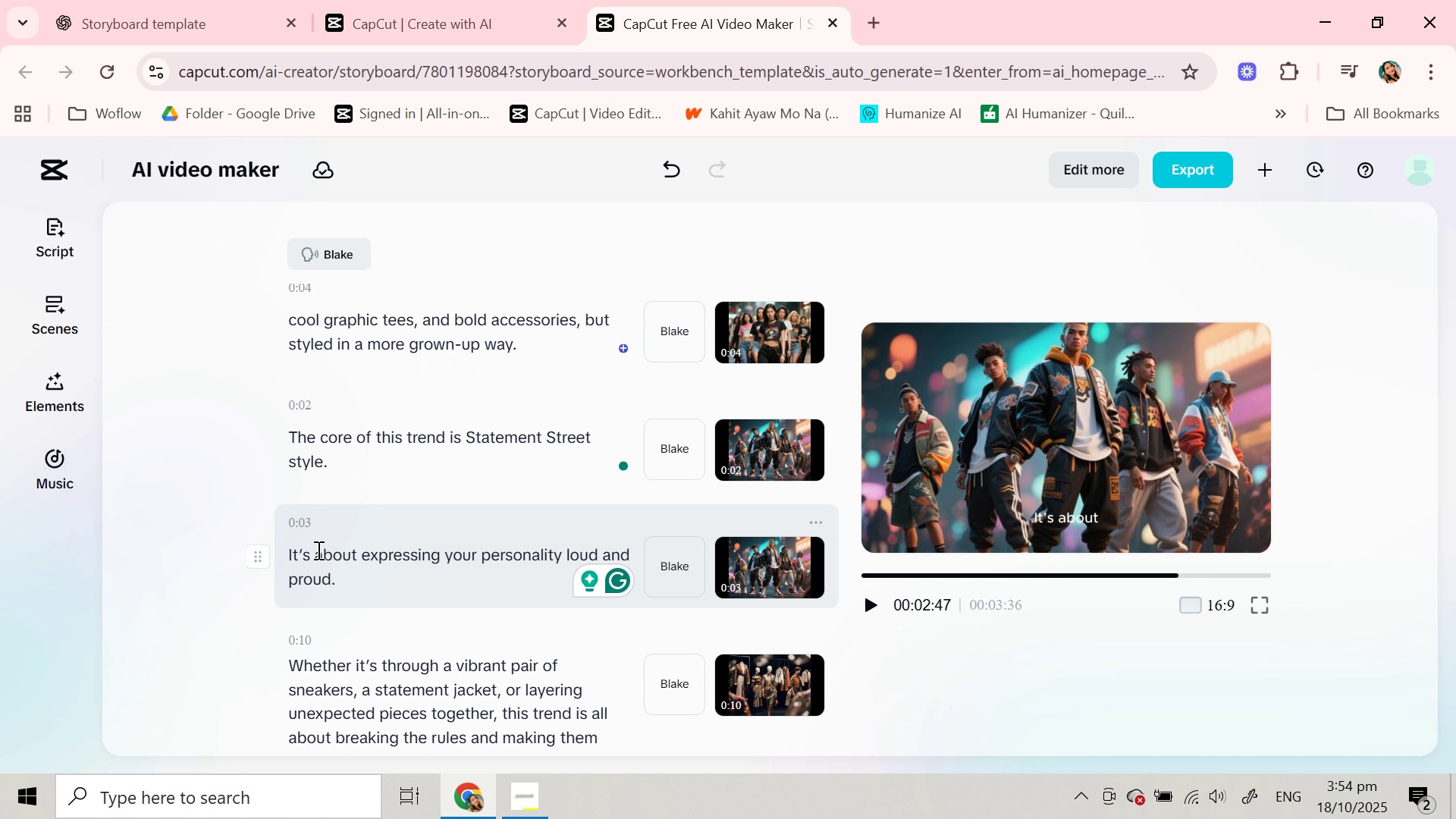 
left_click_drag(start_coordinate=[315, 551], to_coordinate=[359, 579])
 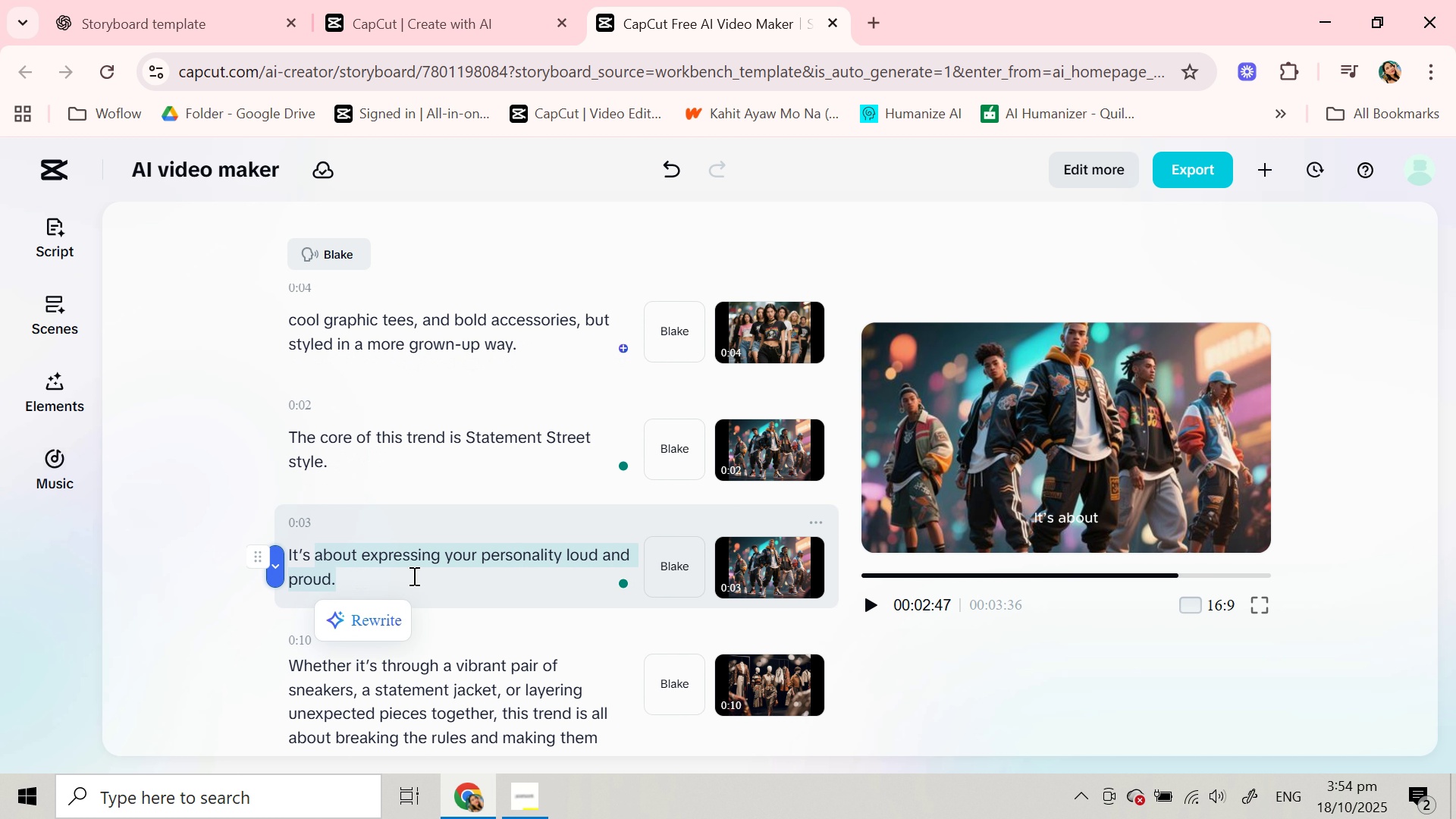 
key(Control+C)
 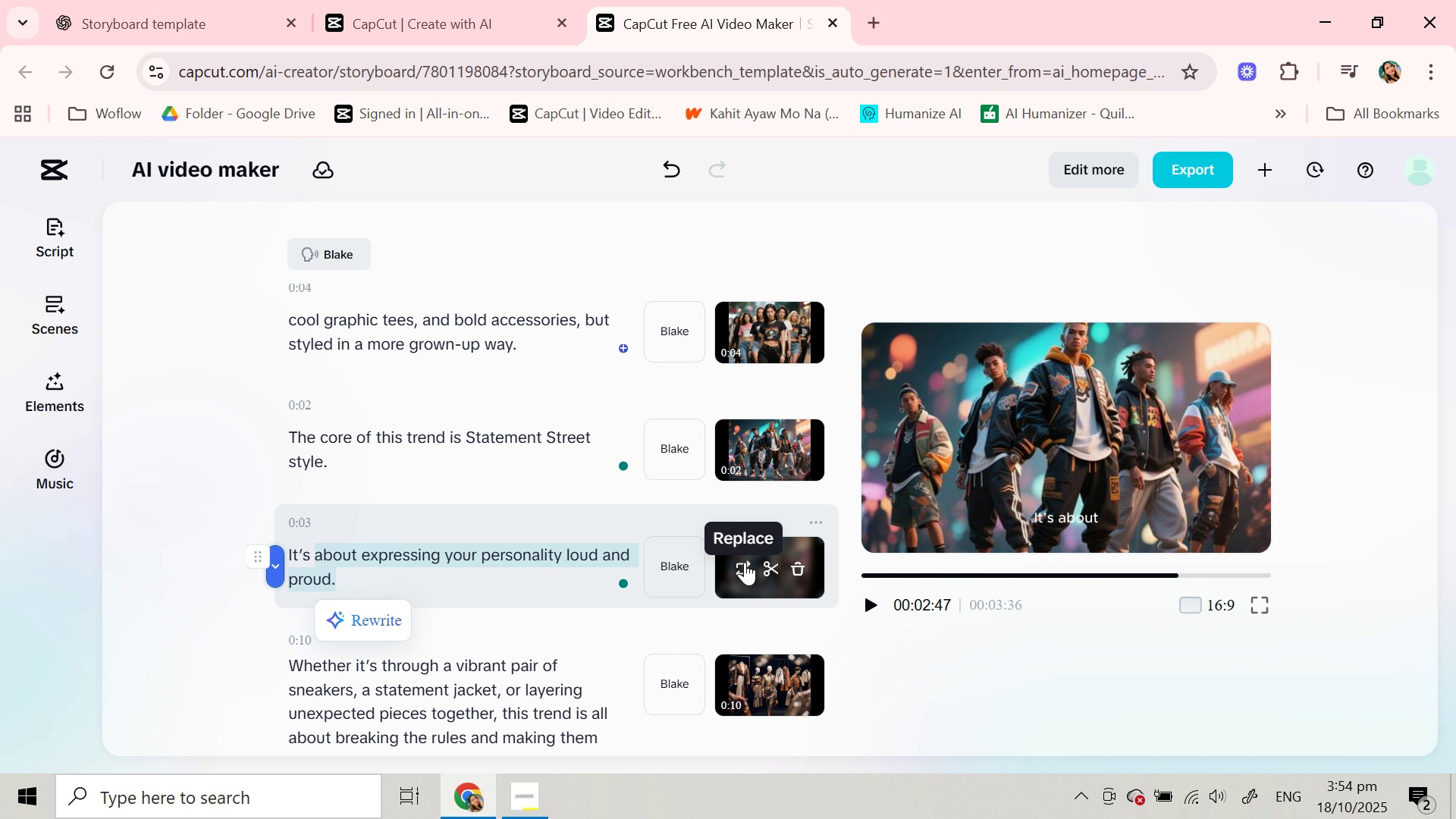 
left_click([745, 562])
 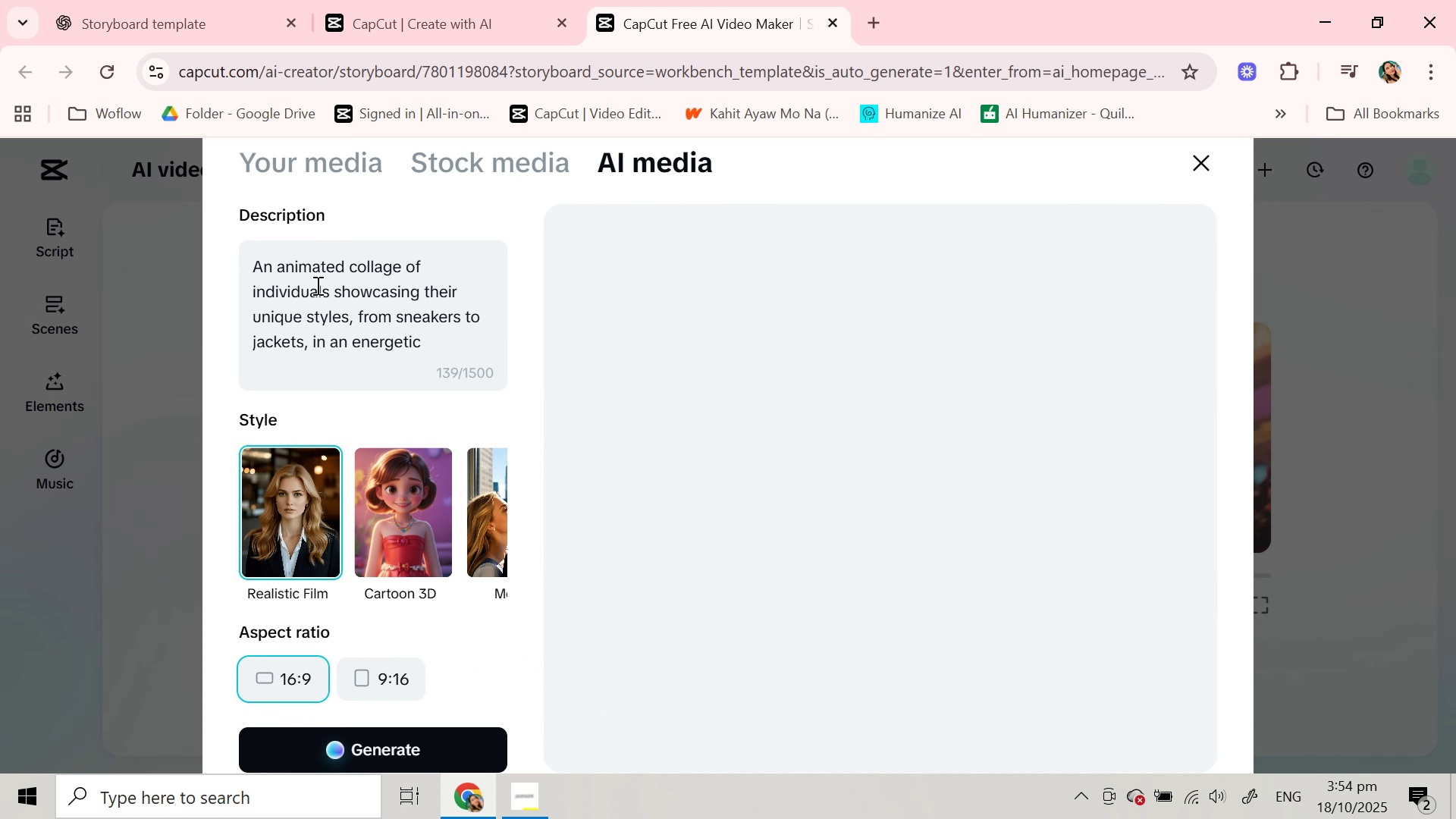 
scroll: coordinate [316, 284], scroll_direction: up, amount: 1.0
 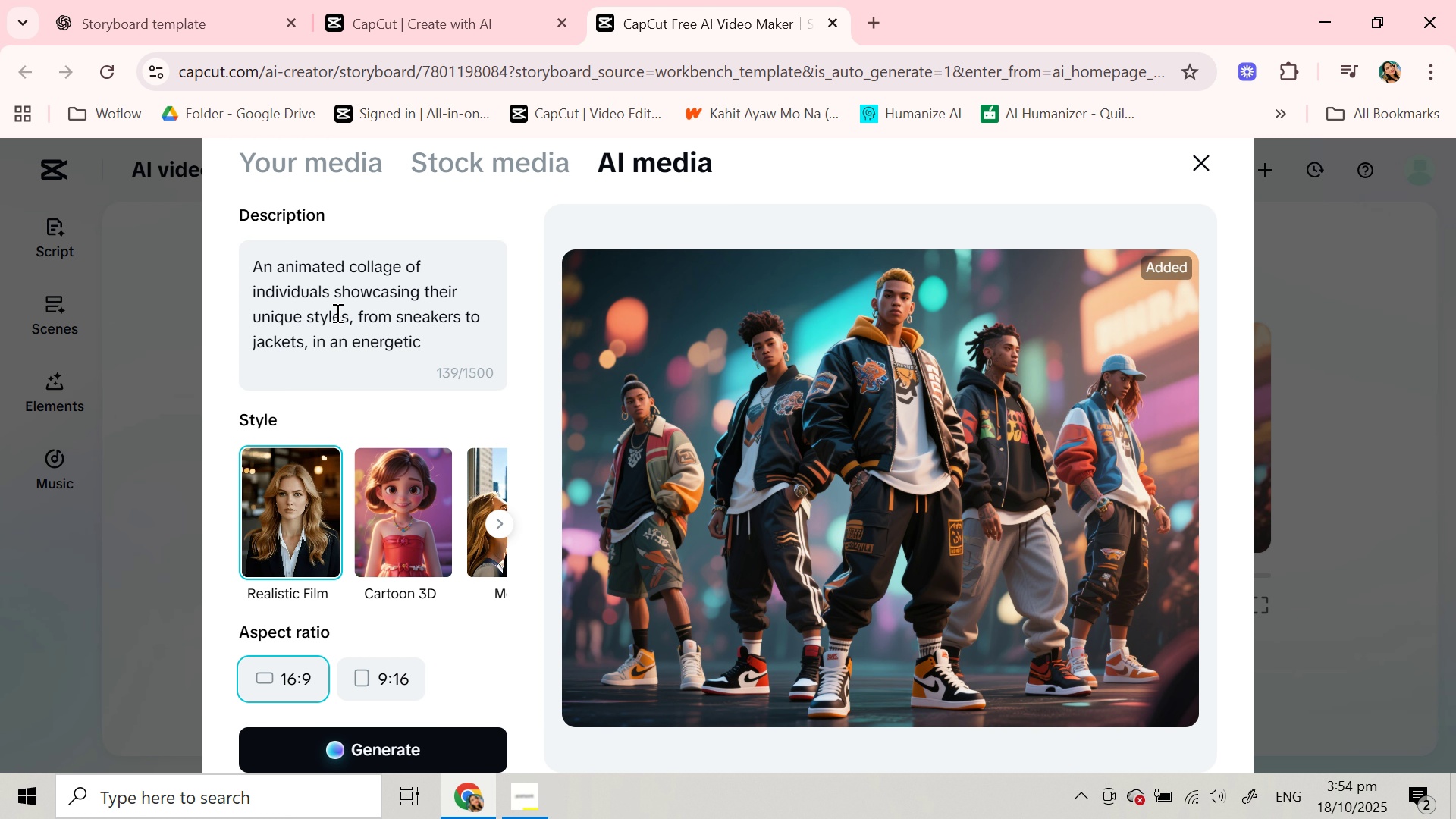 
scroll: coordinate [336, 312], scroll_direction: down, amount: 1.0
 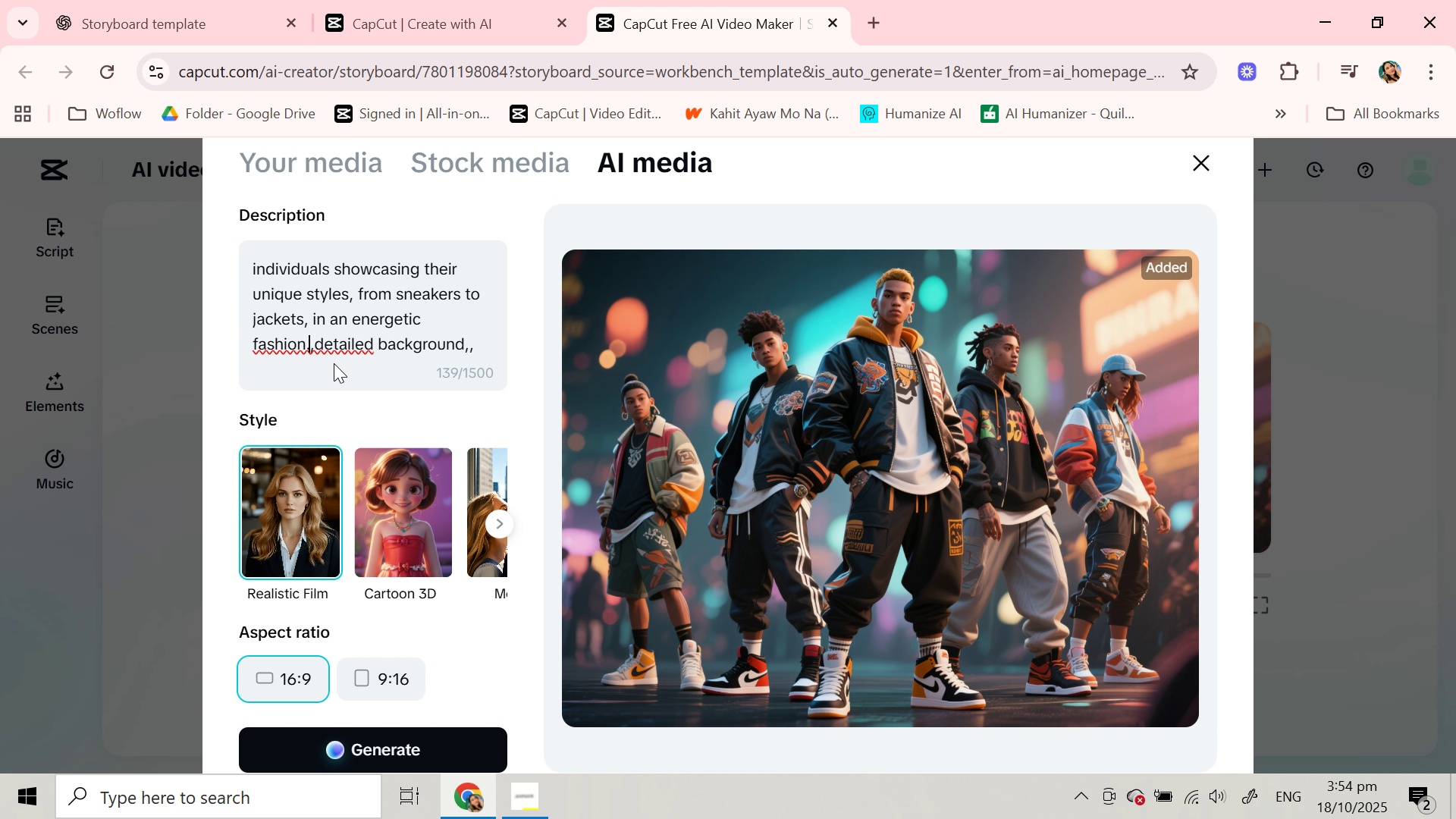 
key(Control+V)
 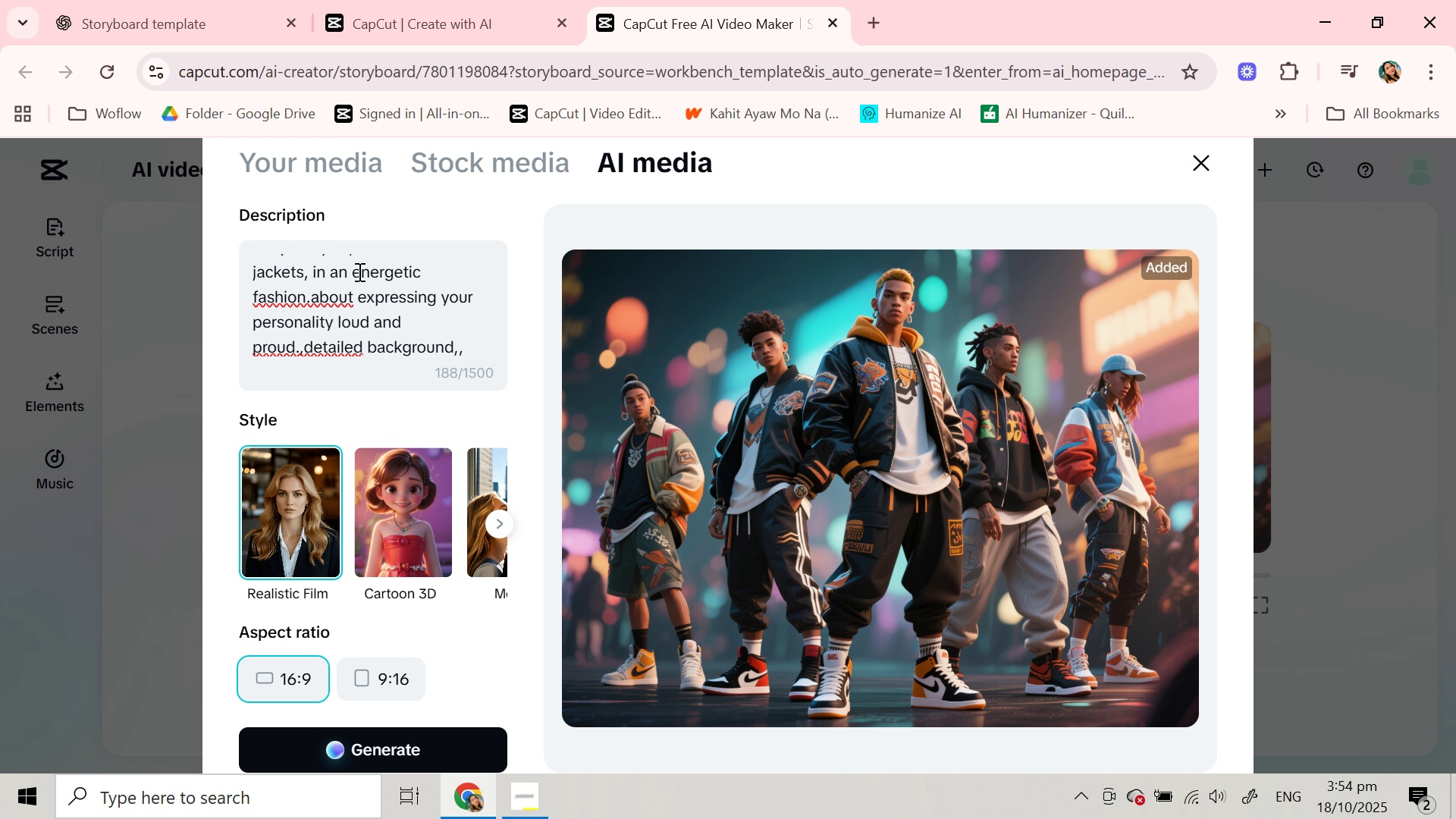 
scroll: coordinate [348, 315], scroll_direction: down, amount: 1.0
 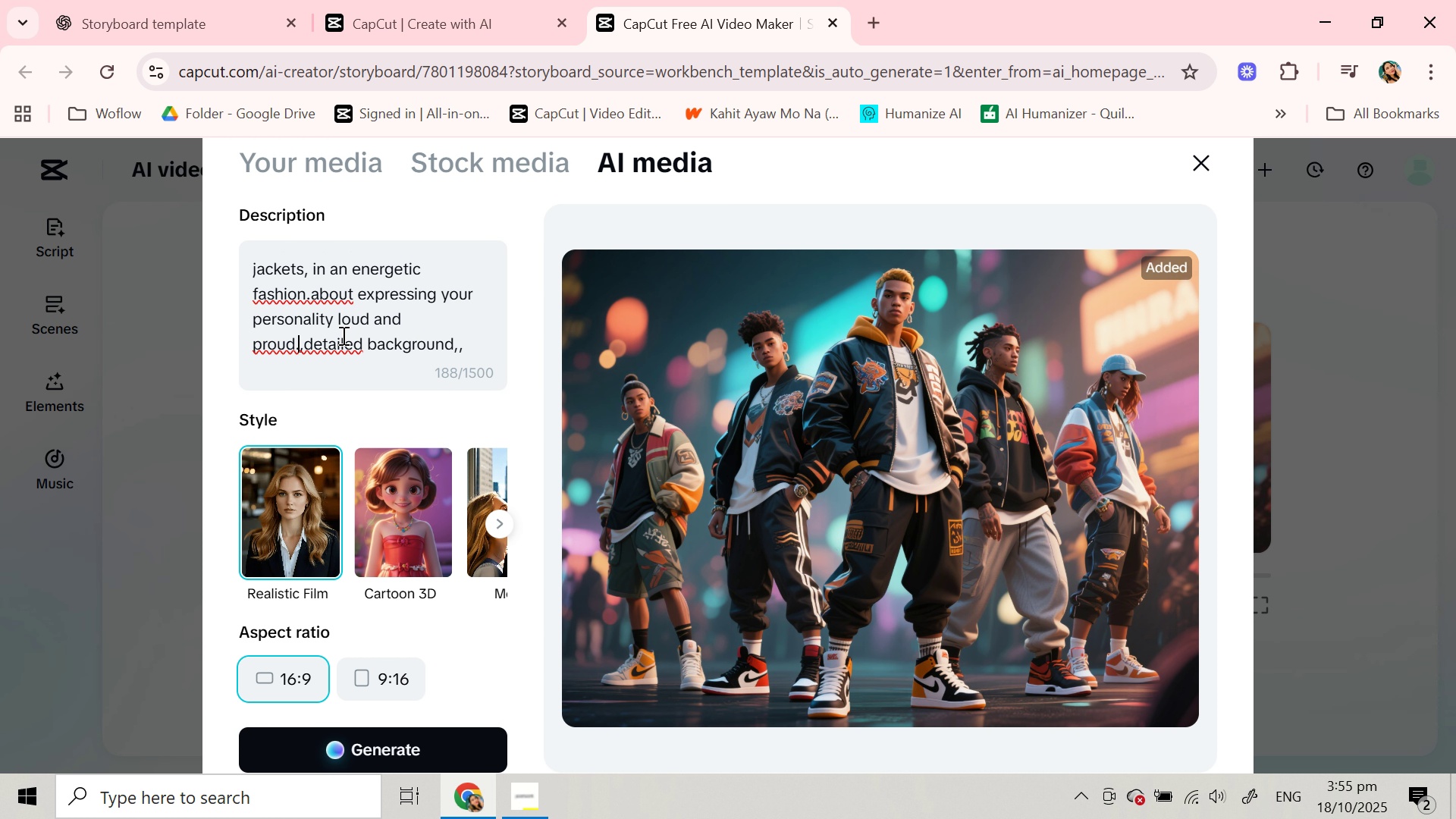 
wait(6.2)
 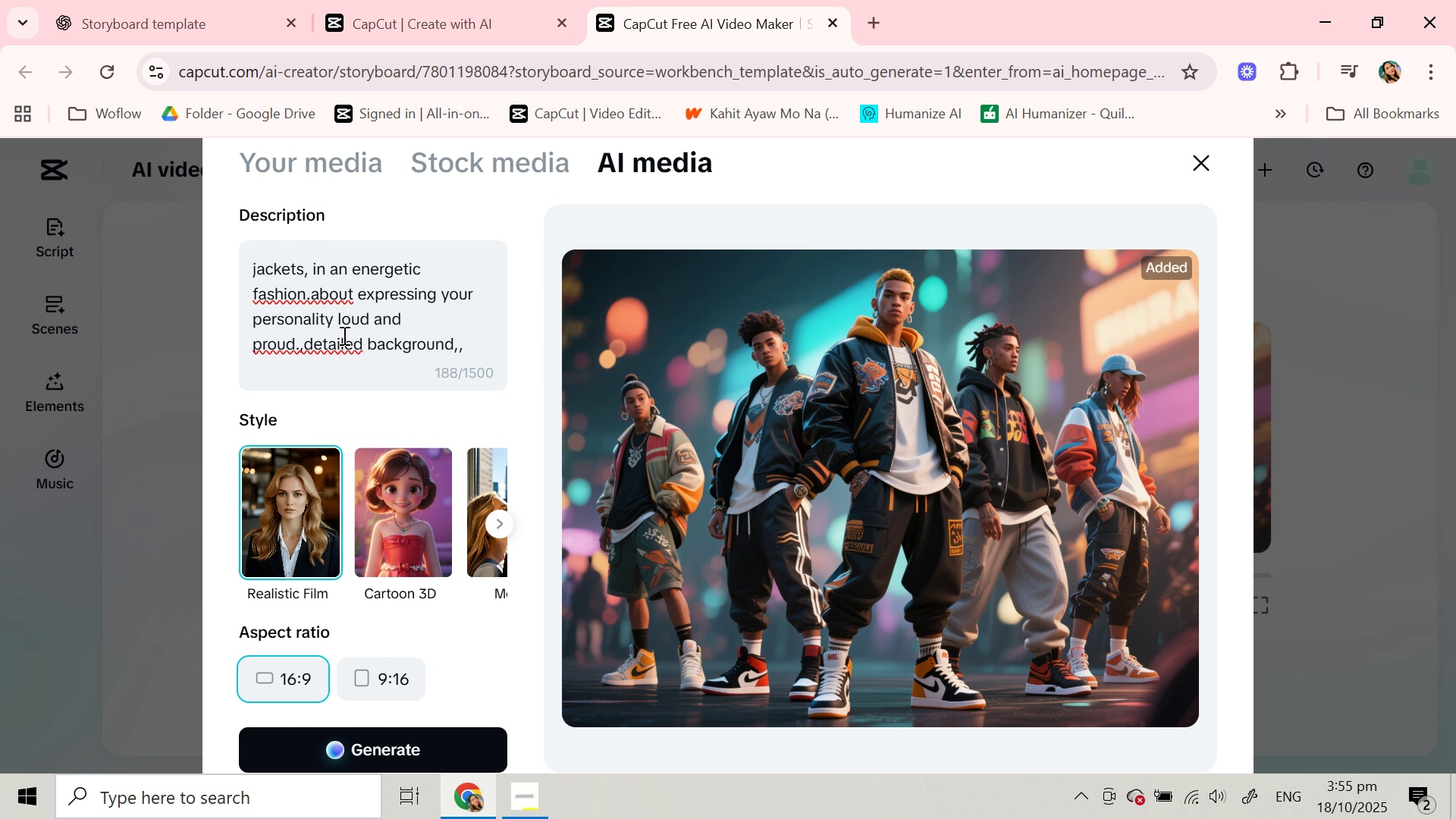 
type((either your a geek, gab)
key(Backspace)
type(ngster, nerdy, demure but sexy, or simple chihc[PageUp][PageUp])
 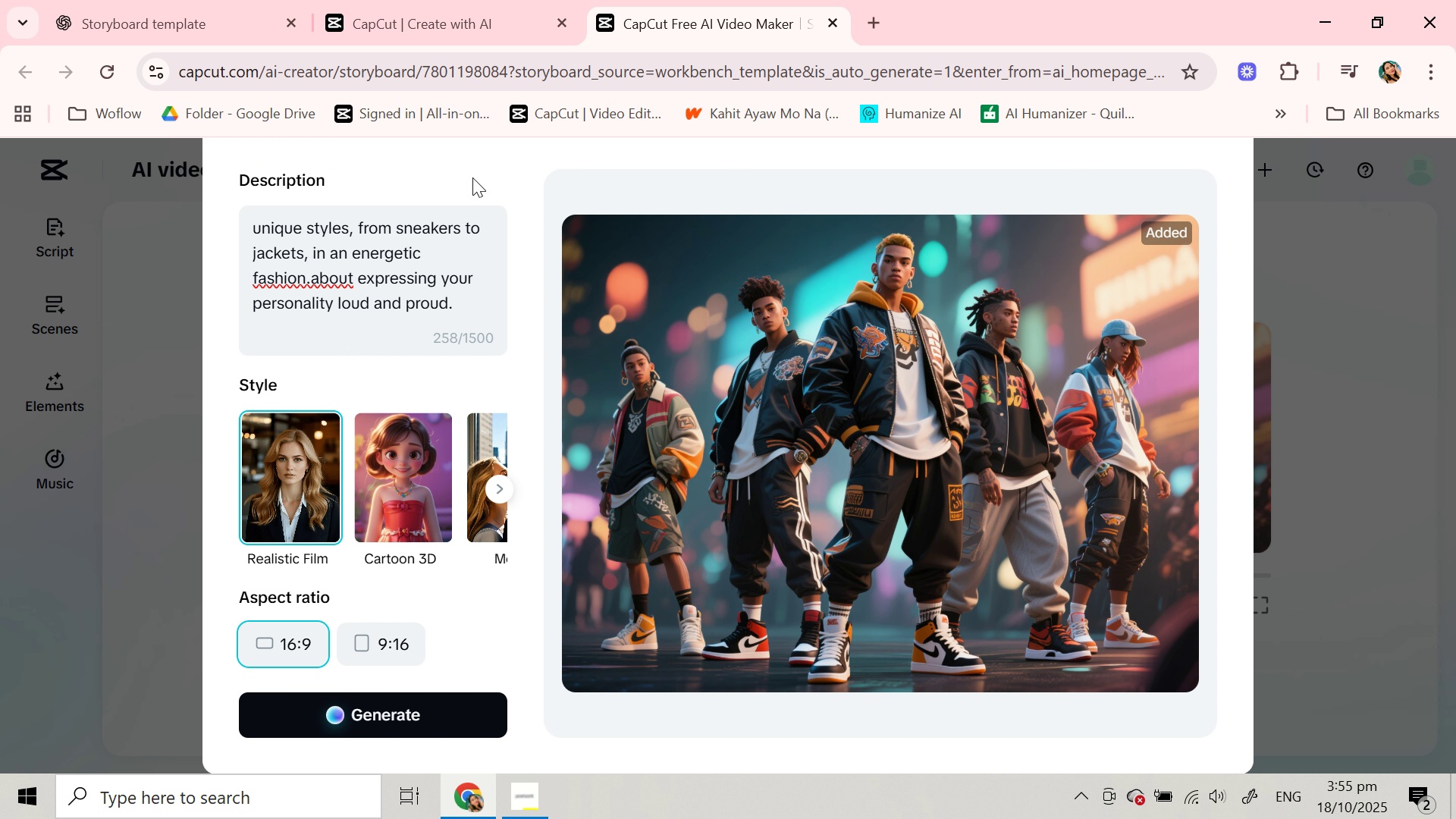 
scroll: coordinate [390, 289], scroll_direction: down, amount: 2.0
 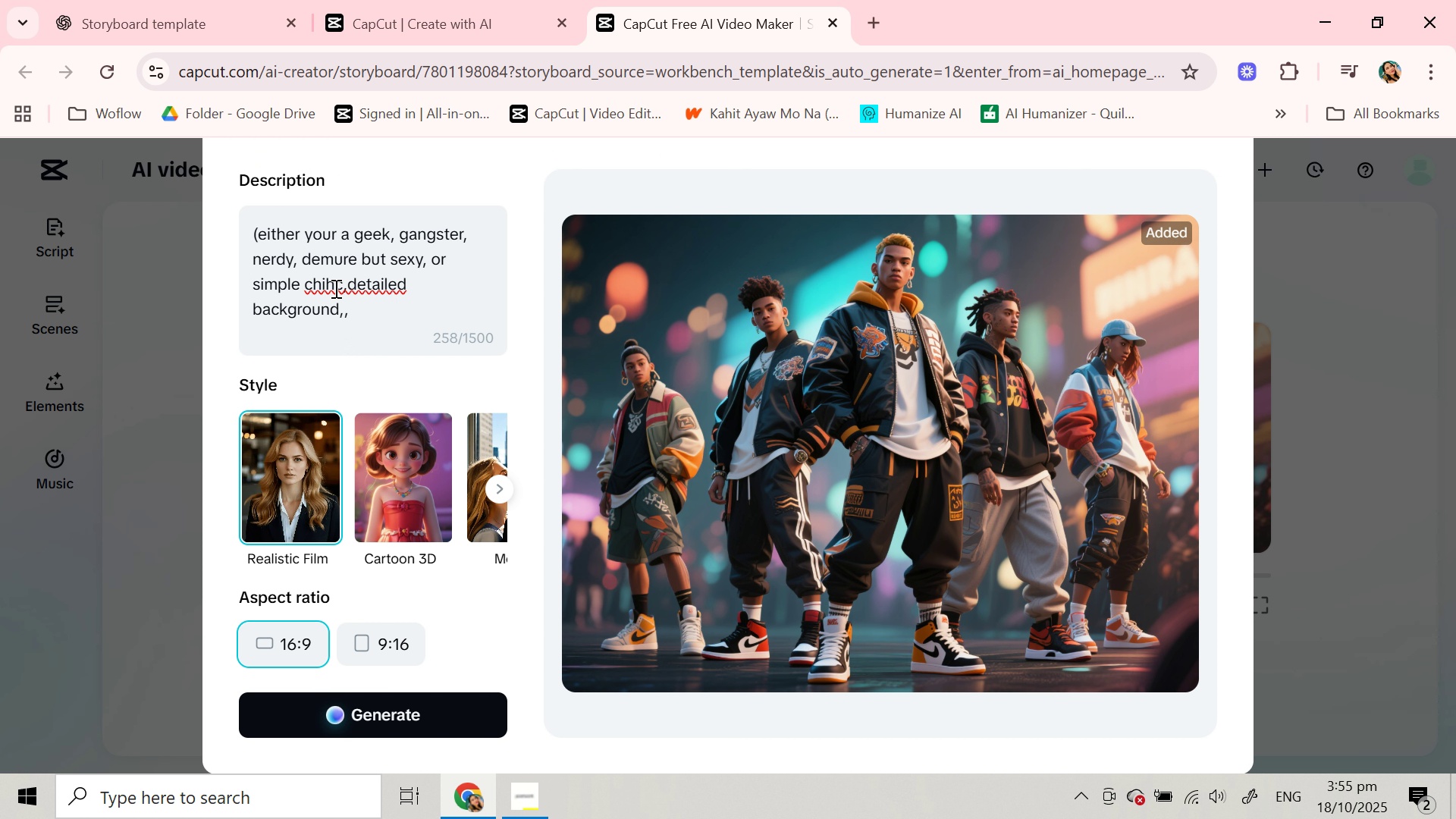 
left_click([332, 287])
 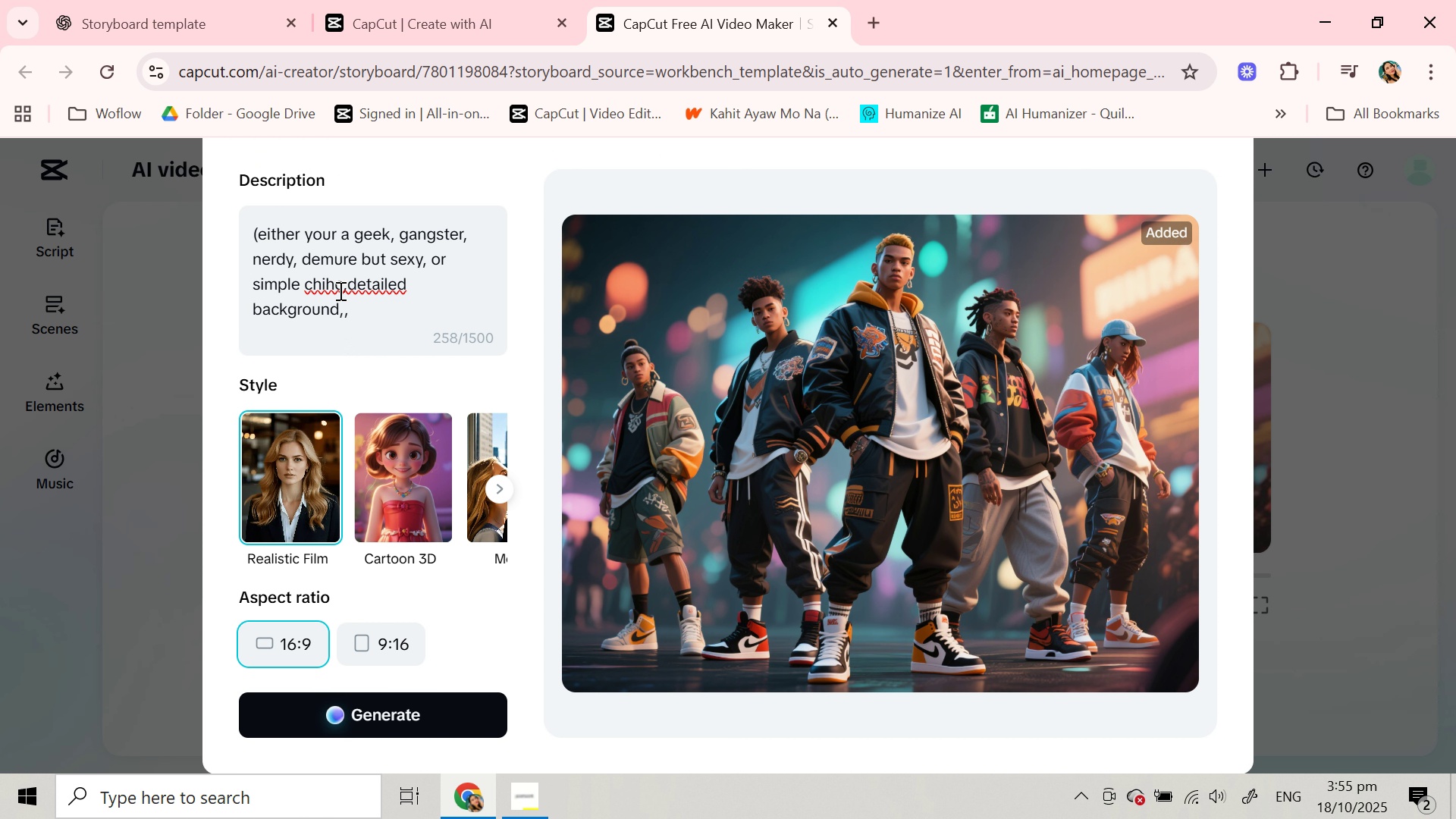 
key(Backspace)
 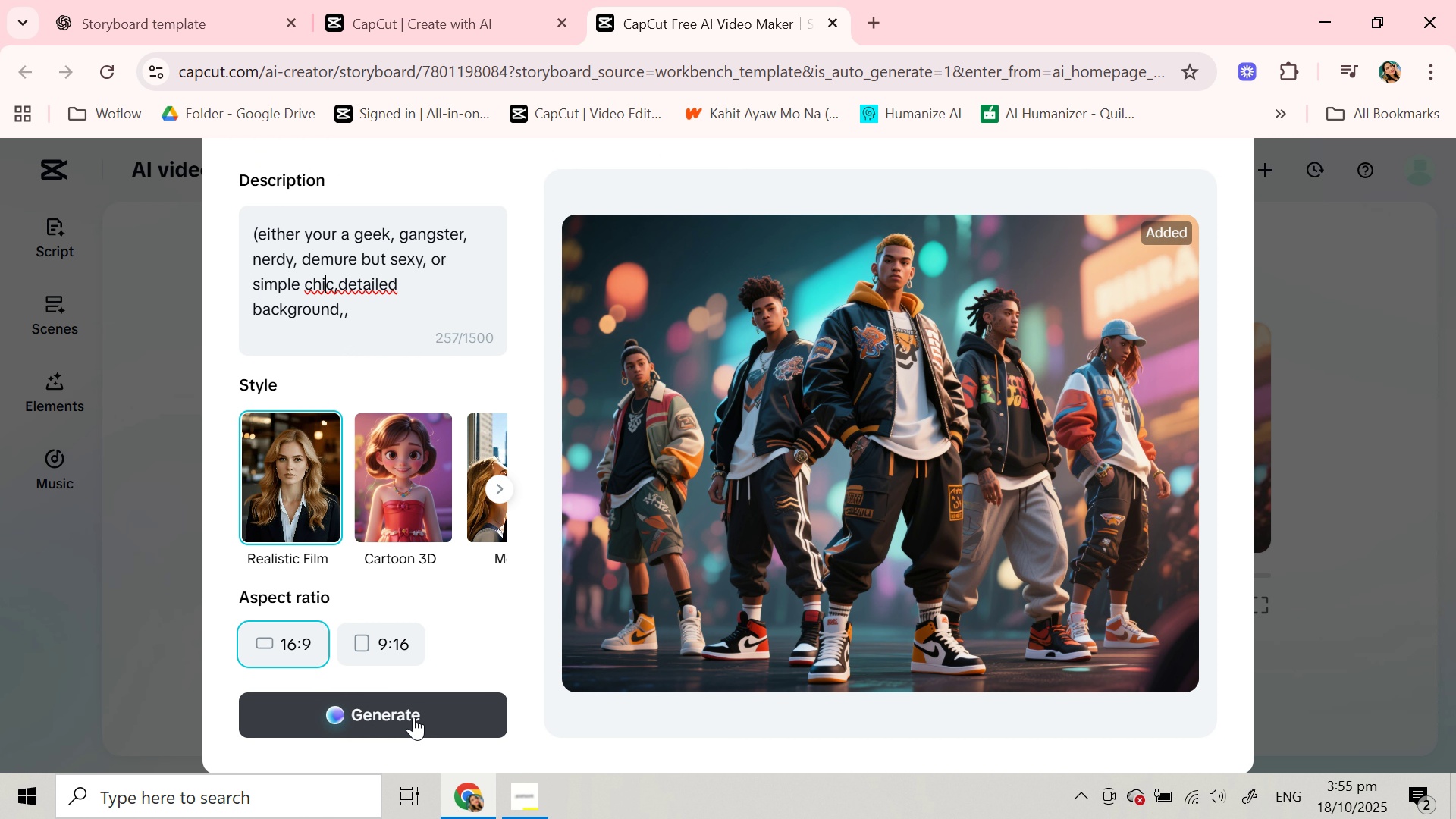 
left_click([413, 717])
 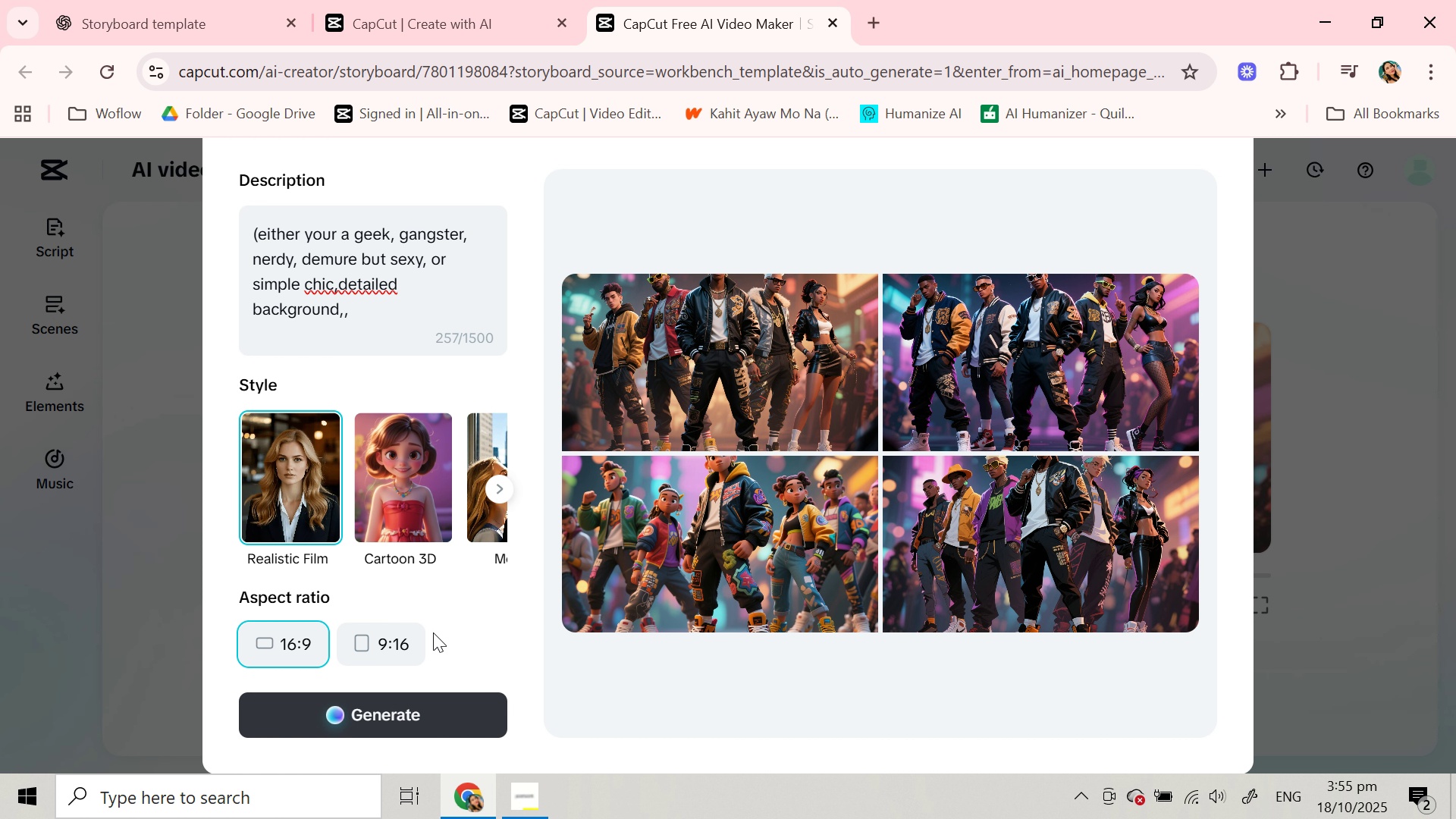 
wait(23.94)
 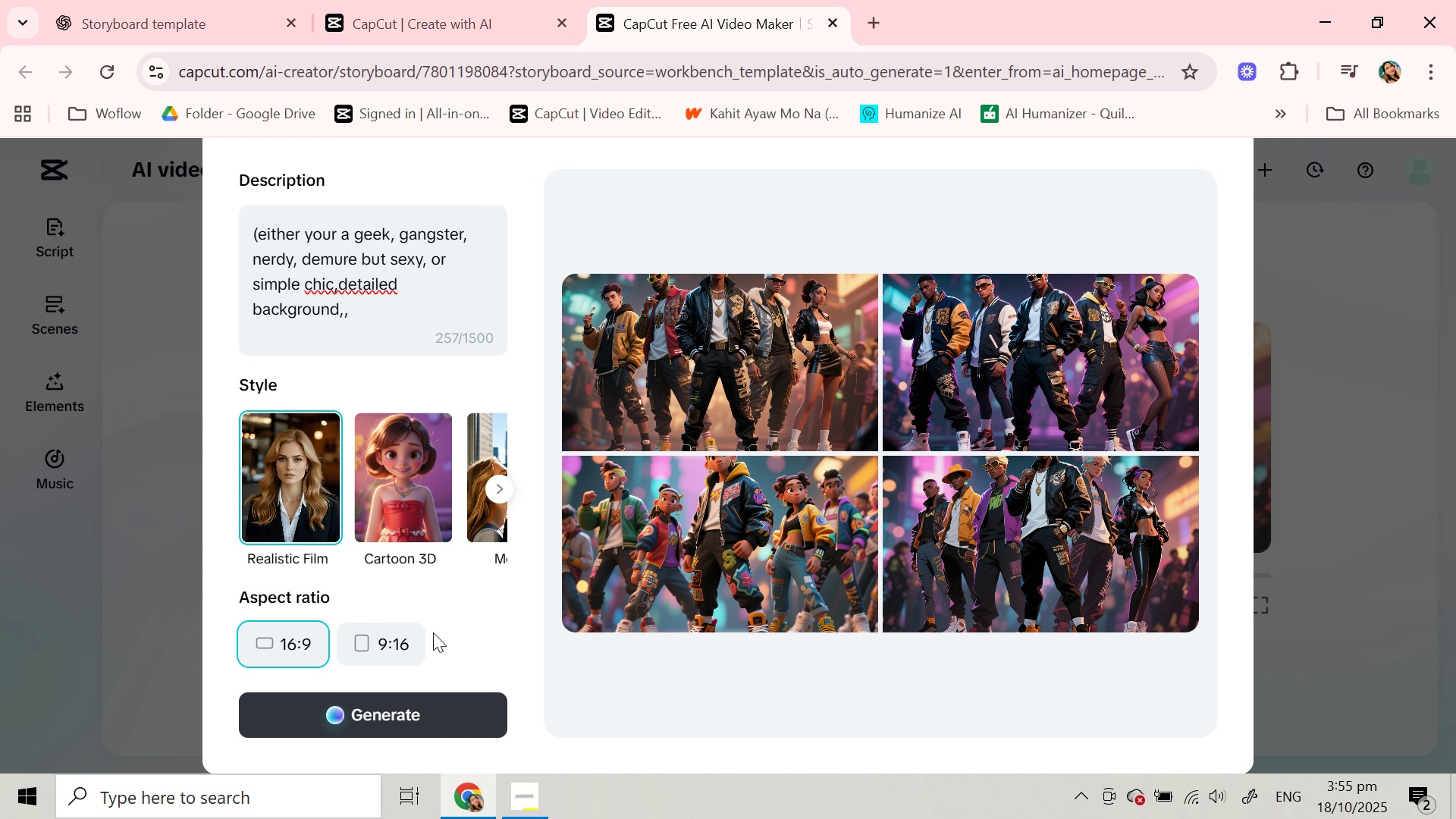 
scroll: coordinate [369, 274], scroll_direction: up, amount: 4.0
 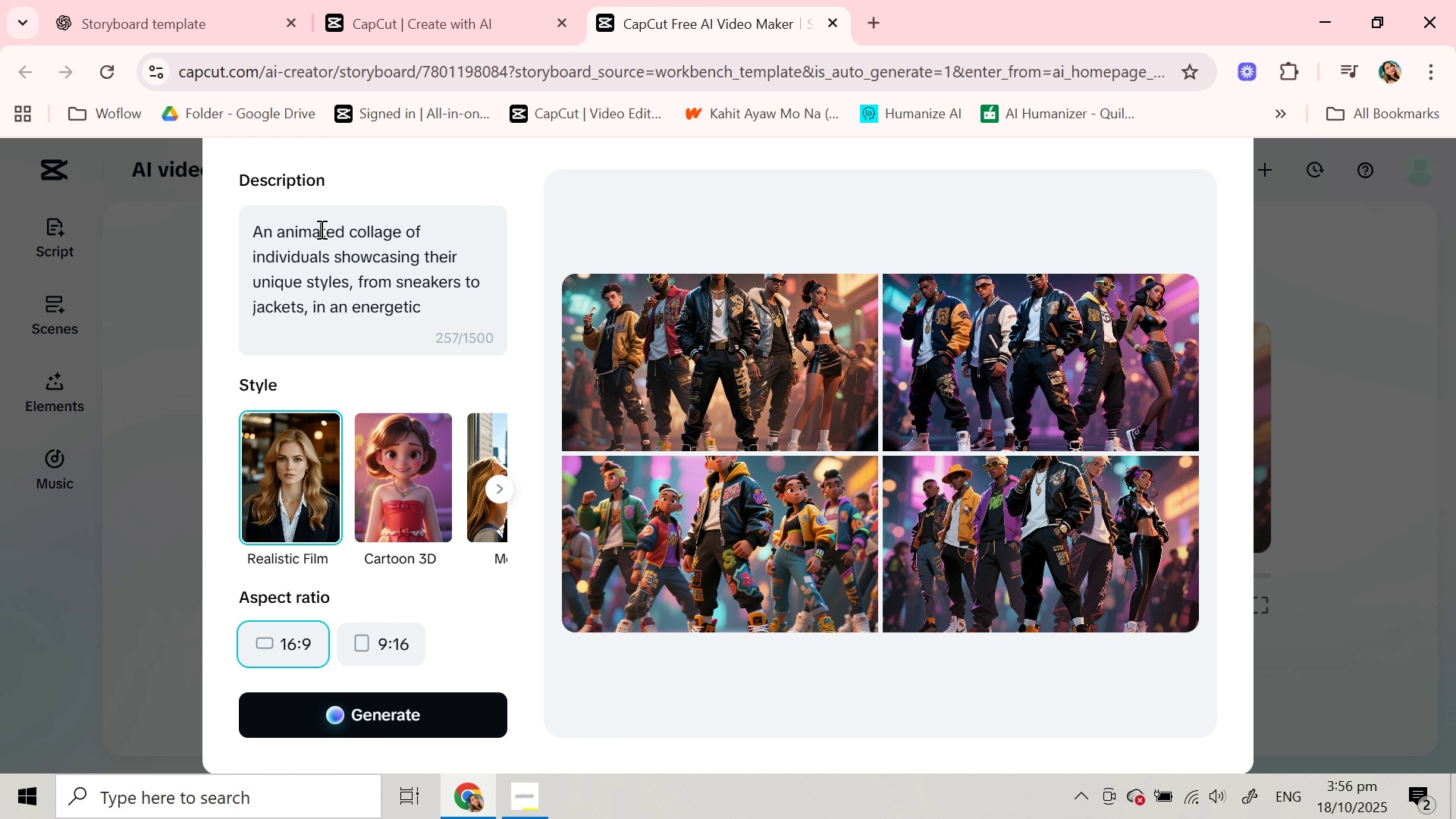 
double_click([320, 229])
 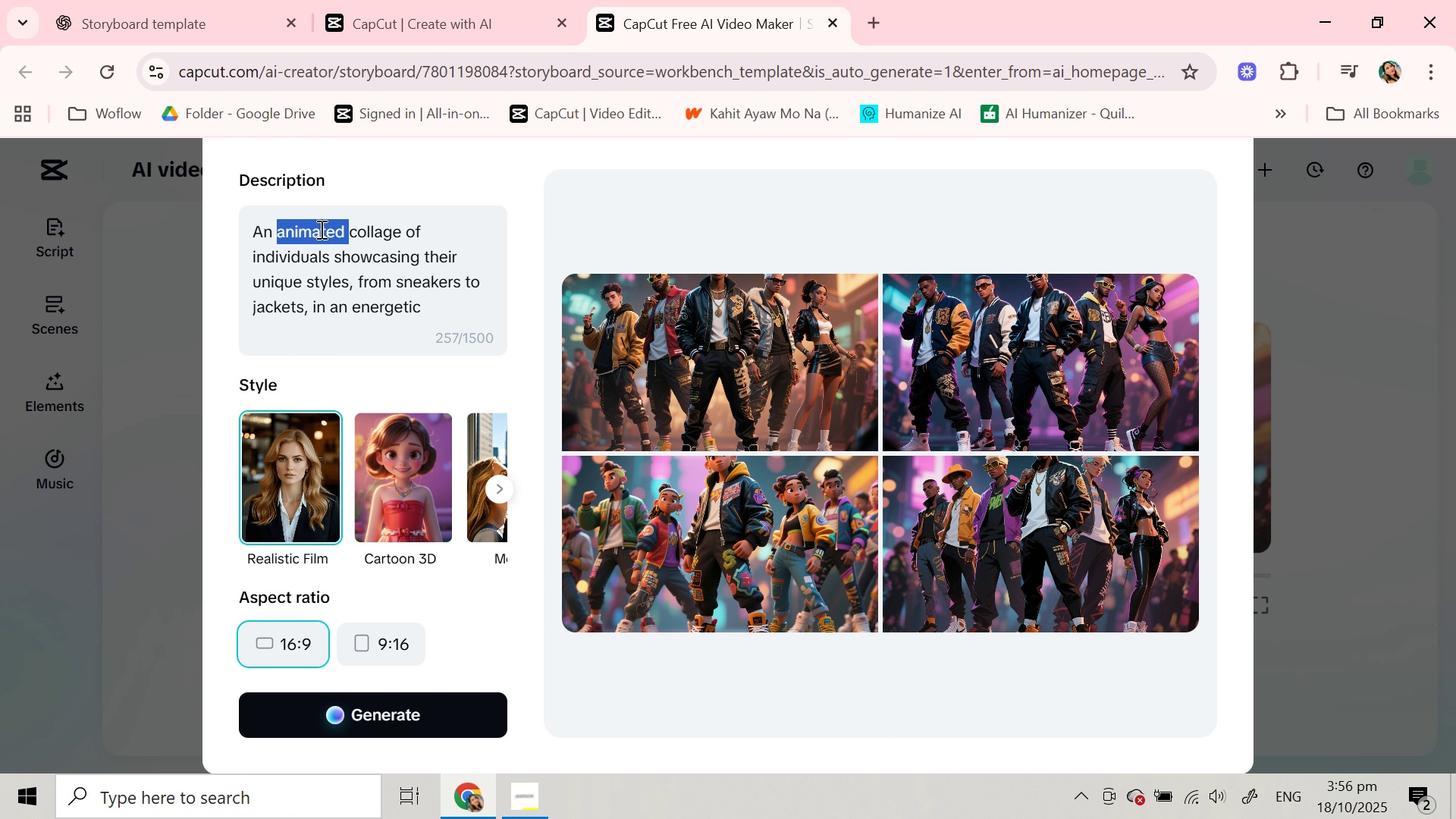 
key(Backspace)
 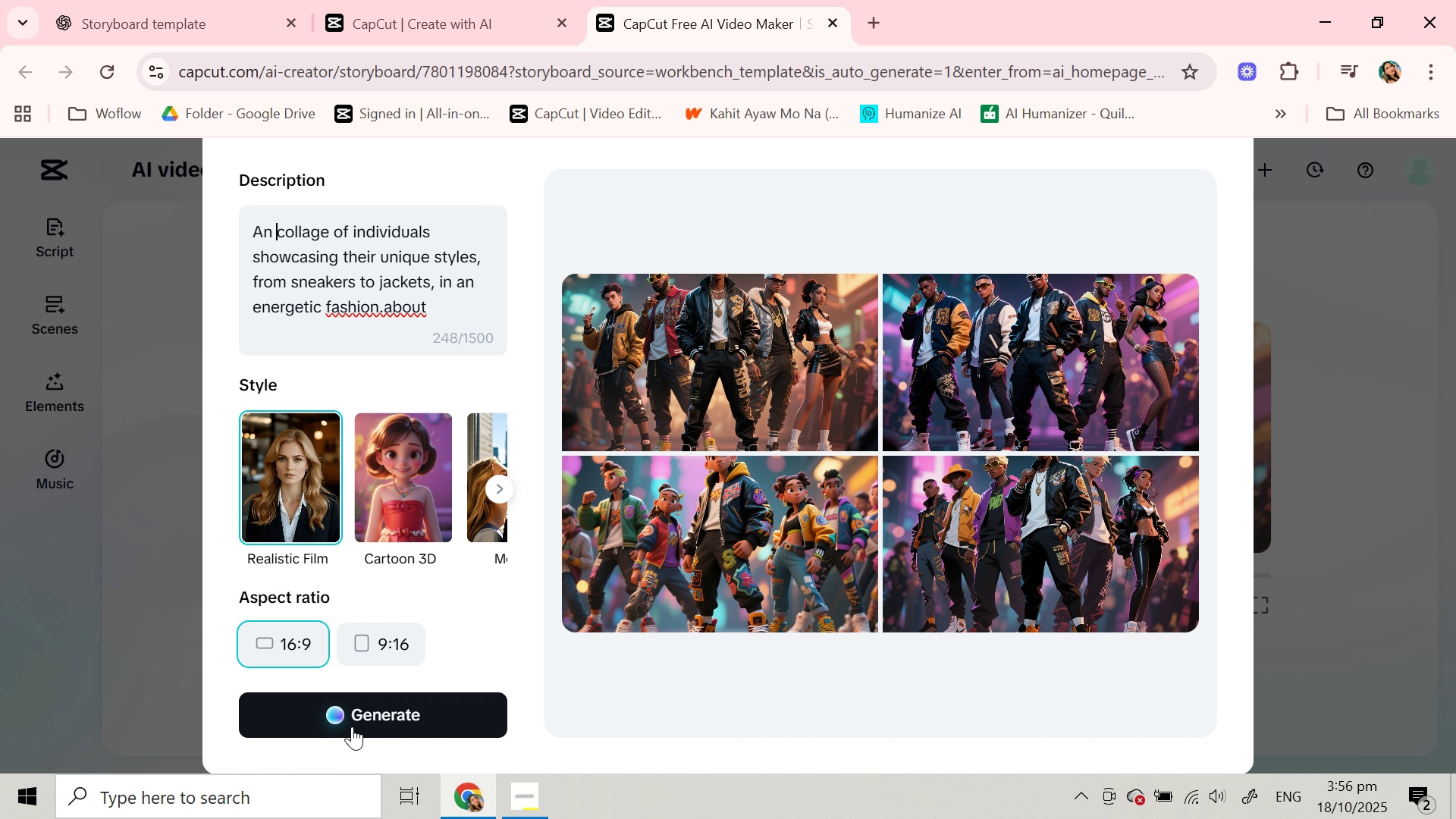 
left_click([352, 723])
 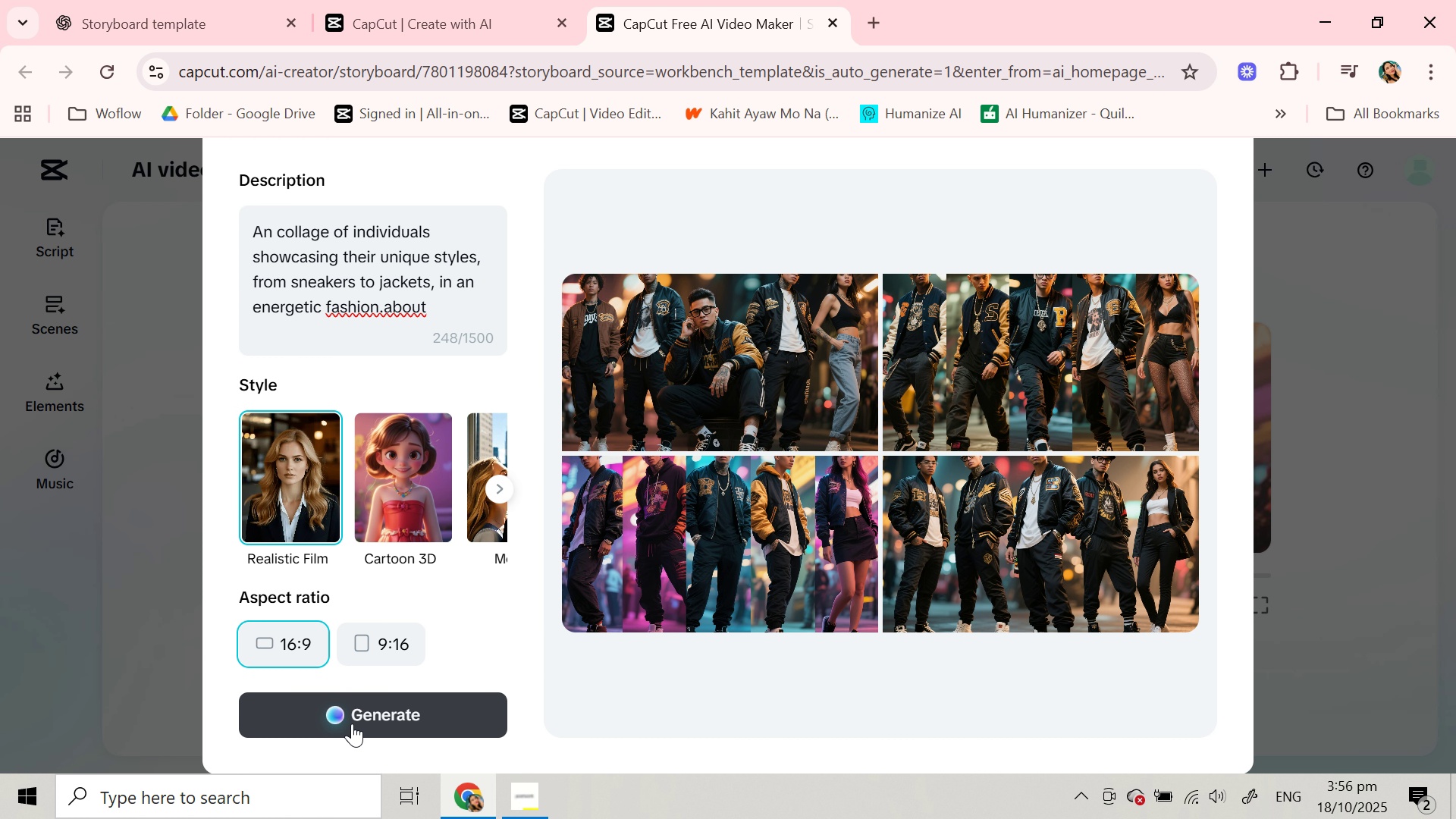 
wait(30.09)
 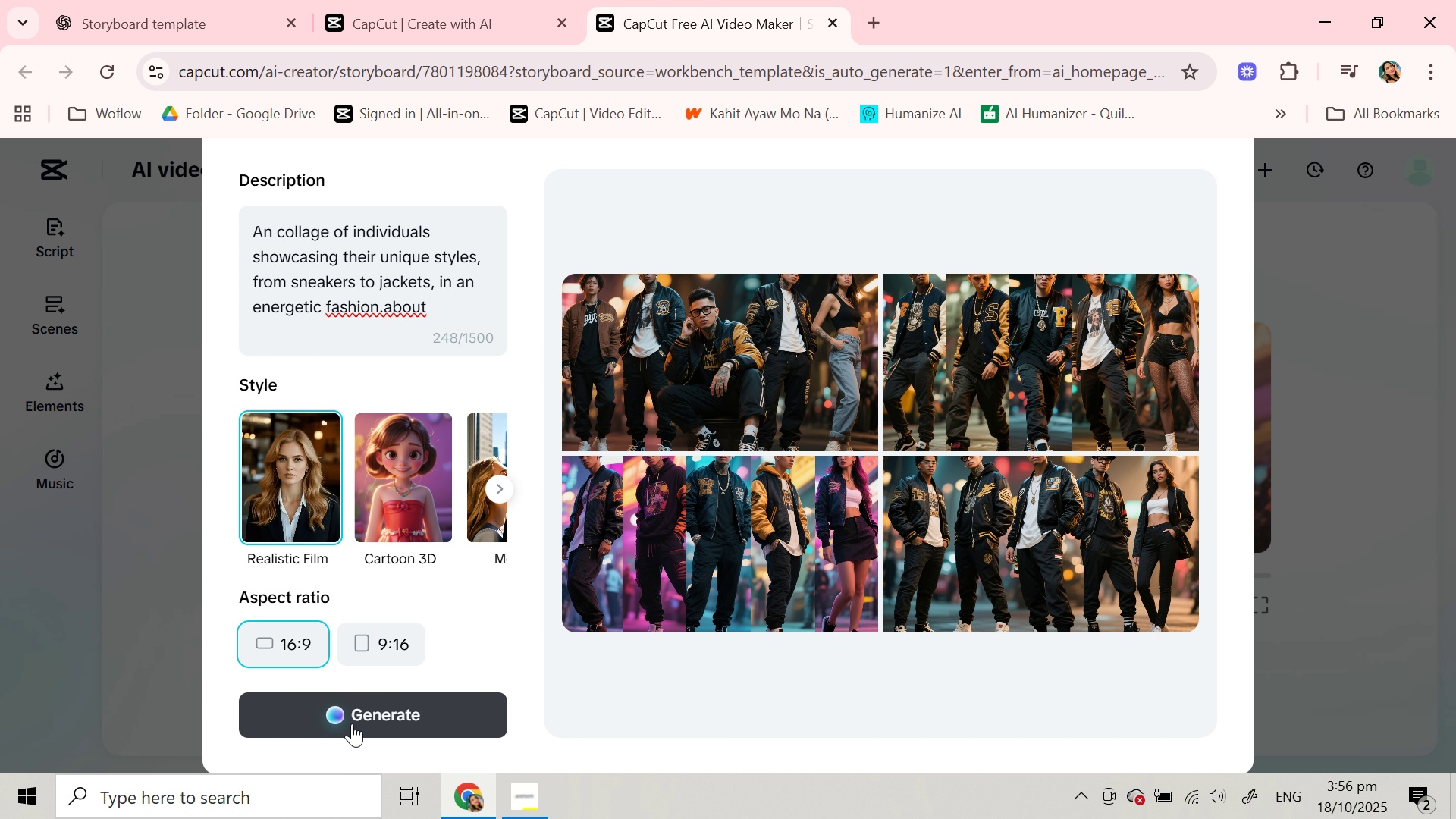 
left_click([689, 552])
 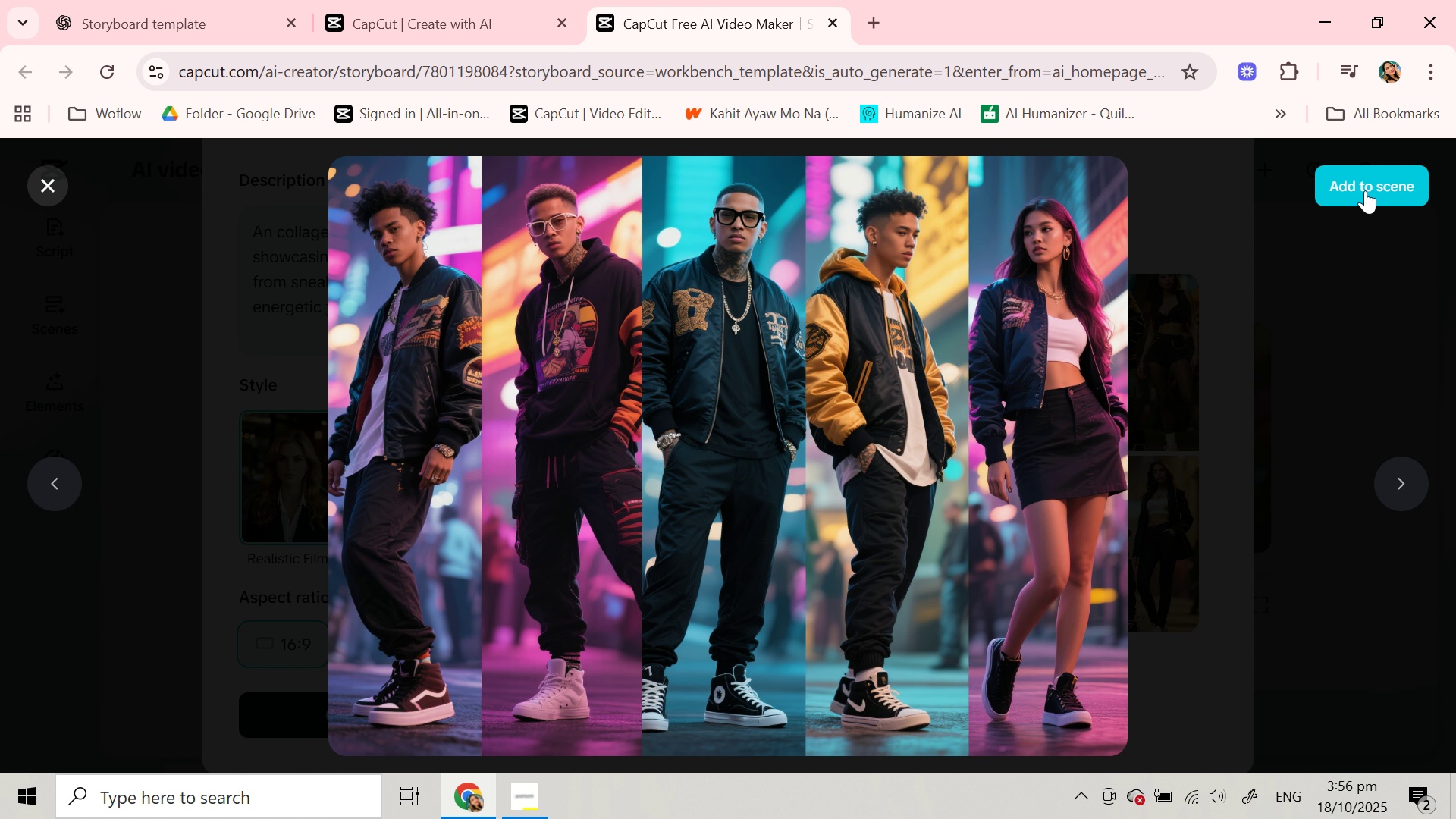 
left_click([1337, 186])
 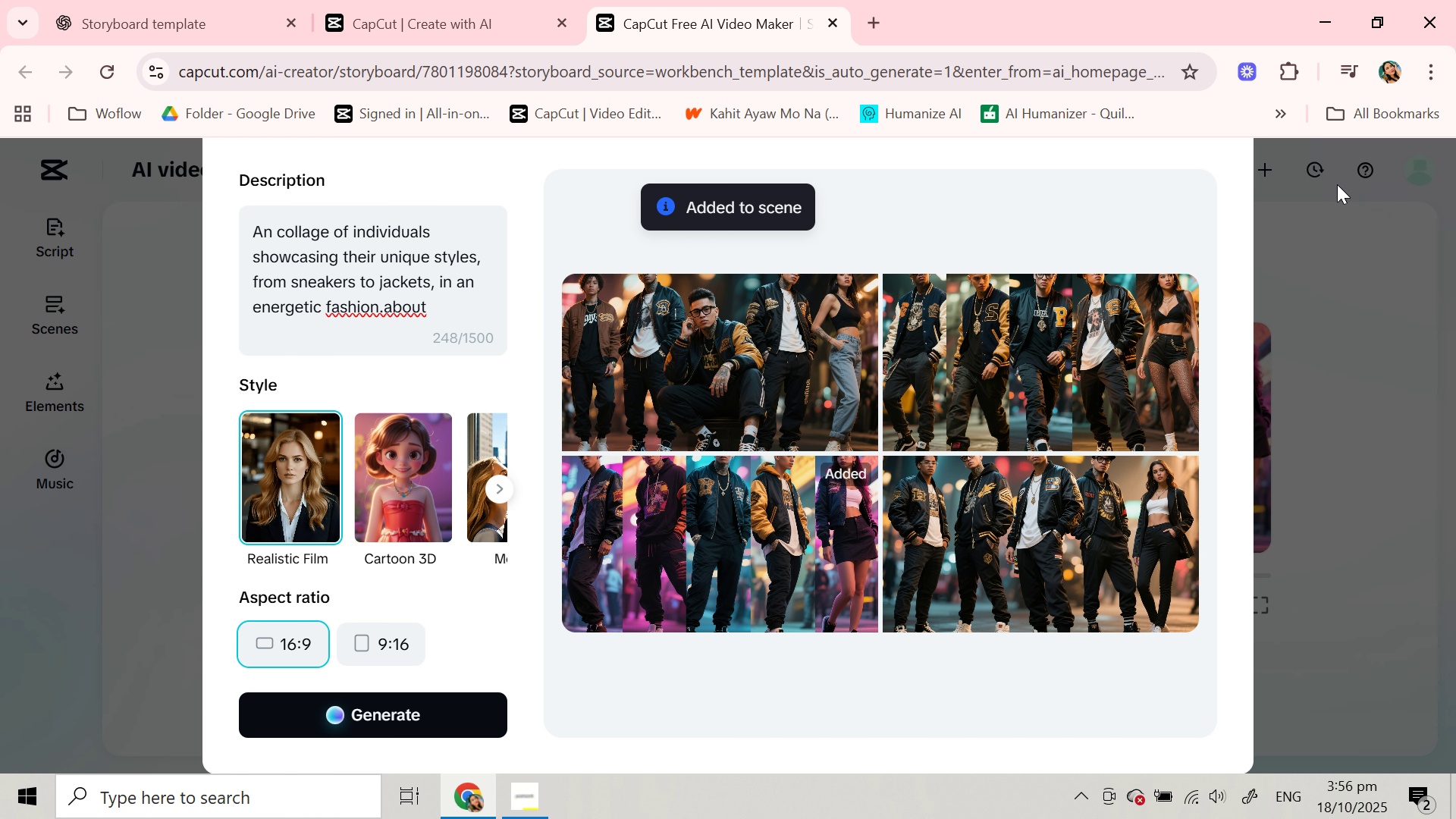 
mouse_move([1110, 344])
 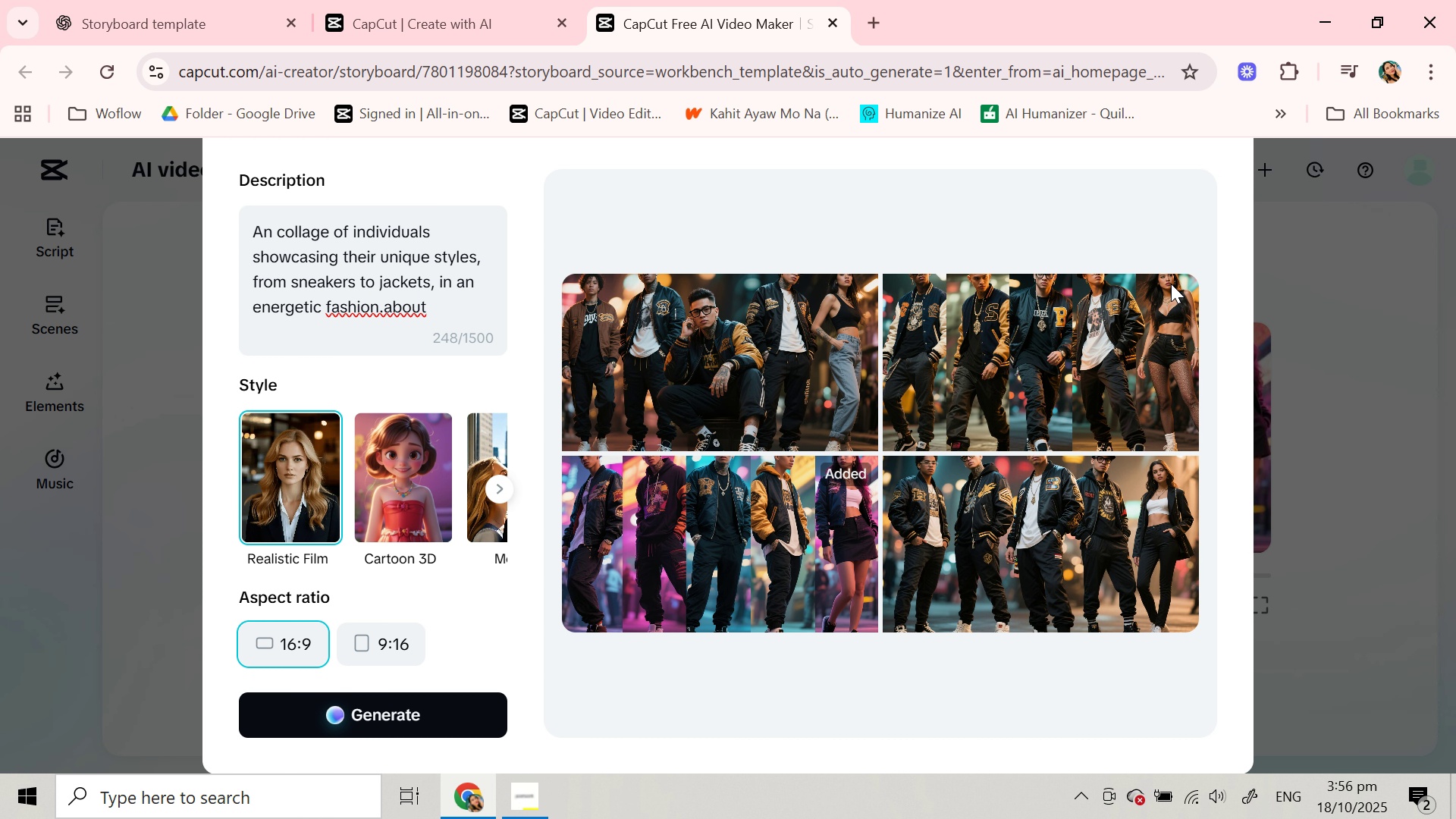 
scroll: coordinate [1106, 419], scroll_direction: up, amount: 3.0
 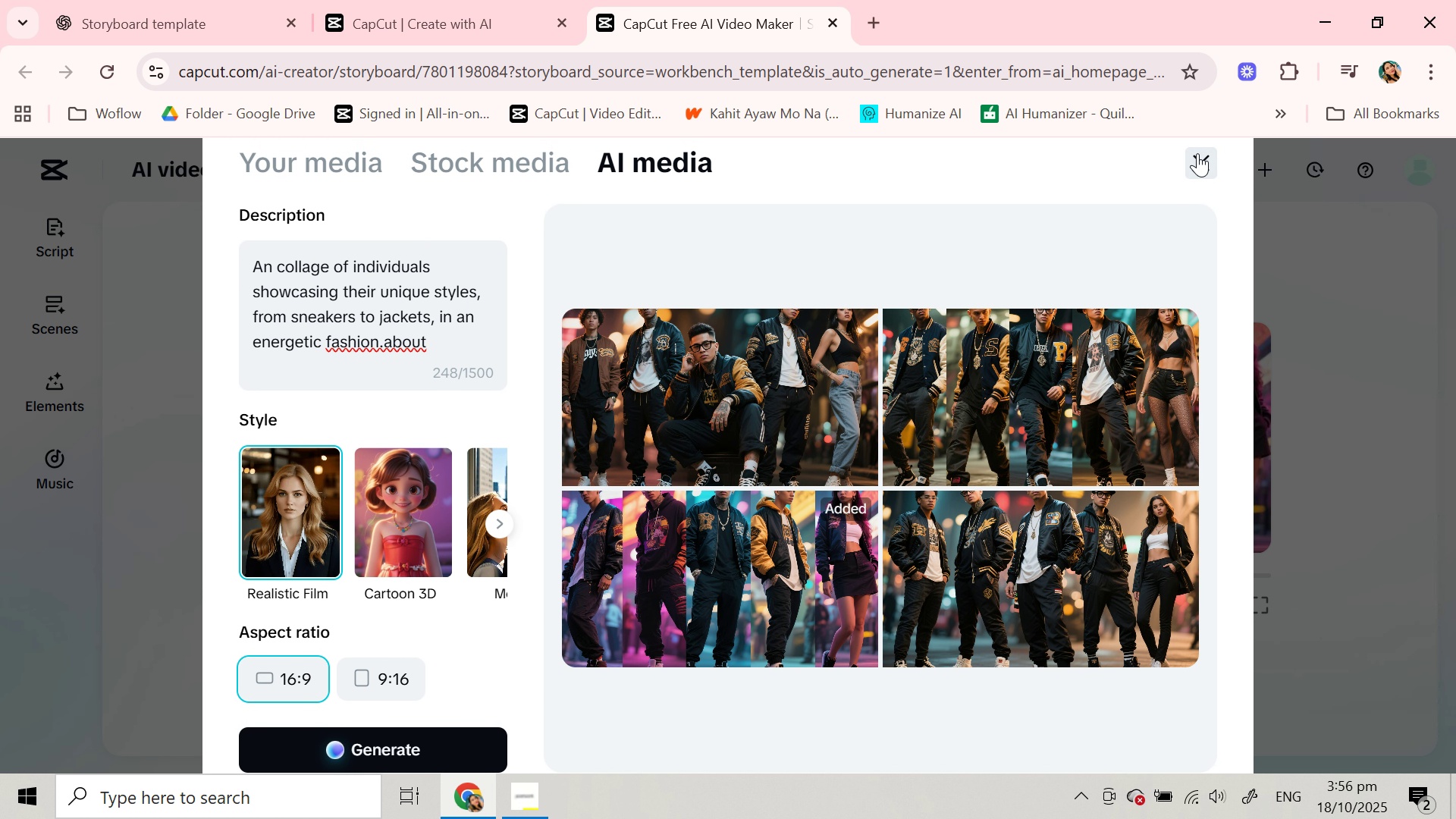 
left_click([1197, 153])
 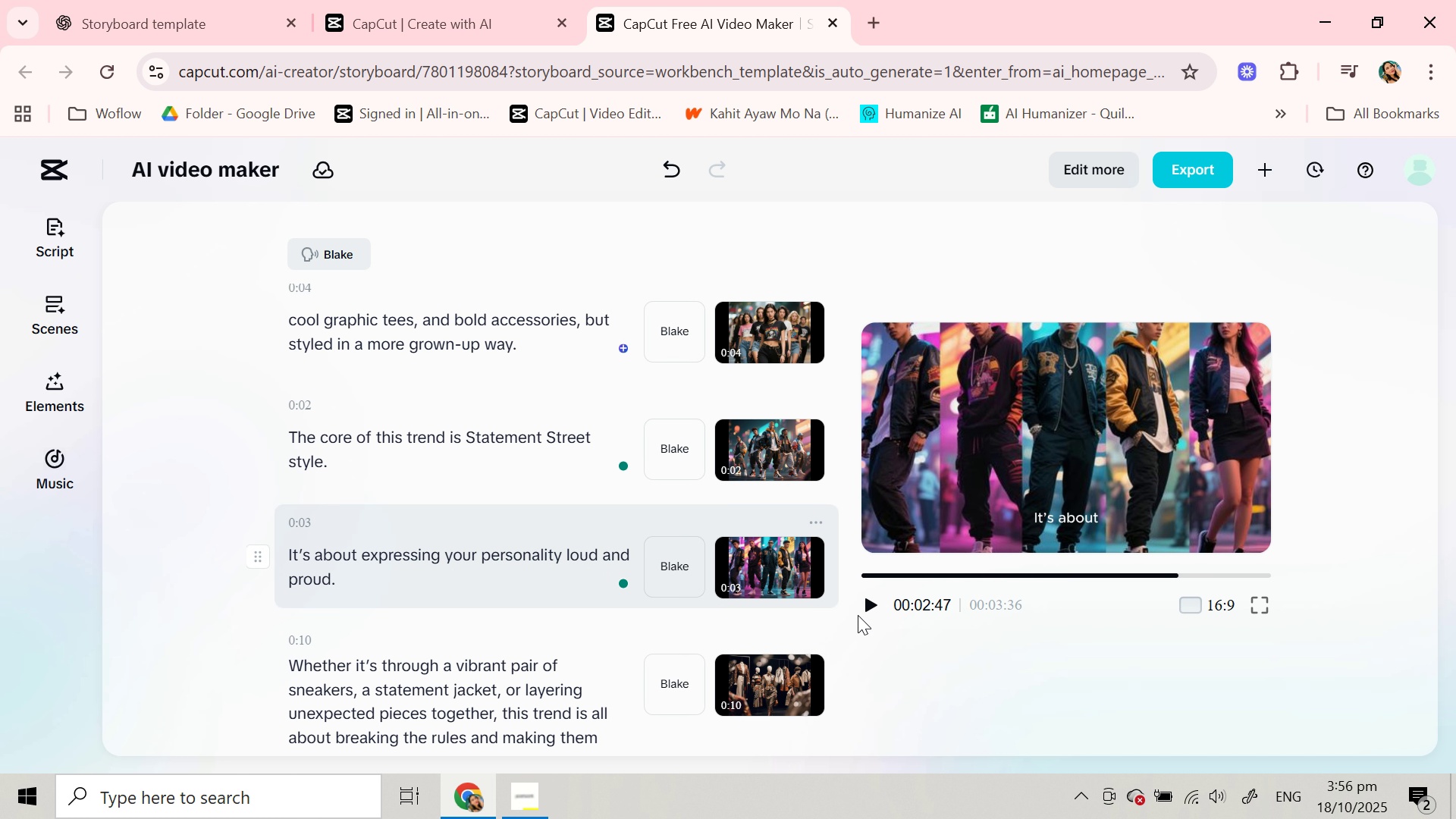 
left_click([871, 610])
 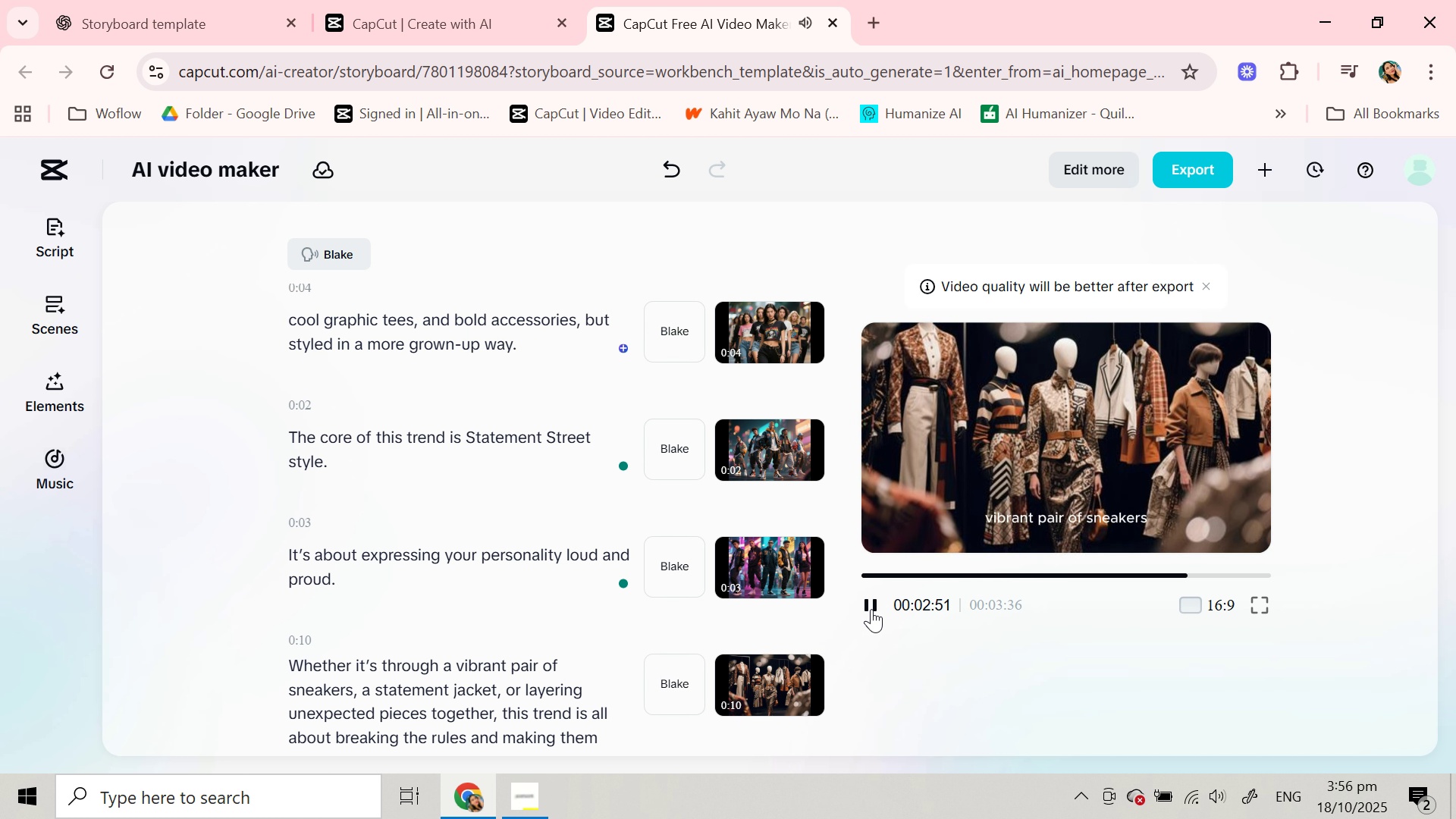 
wait(6.35)
 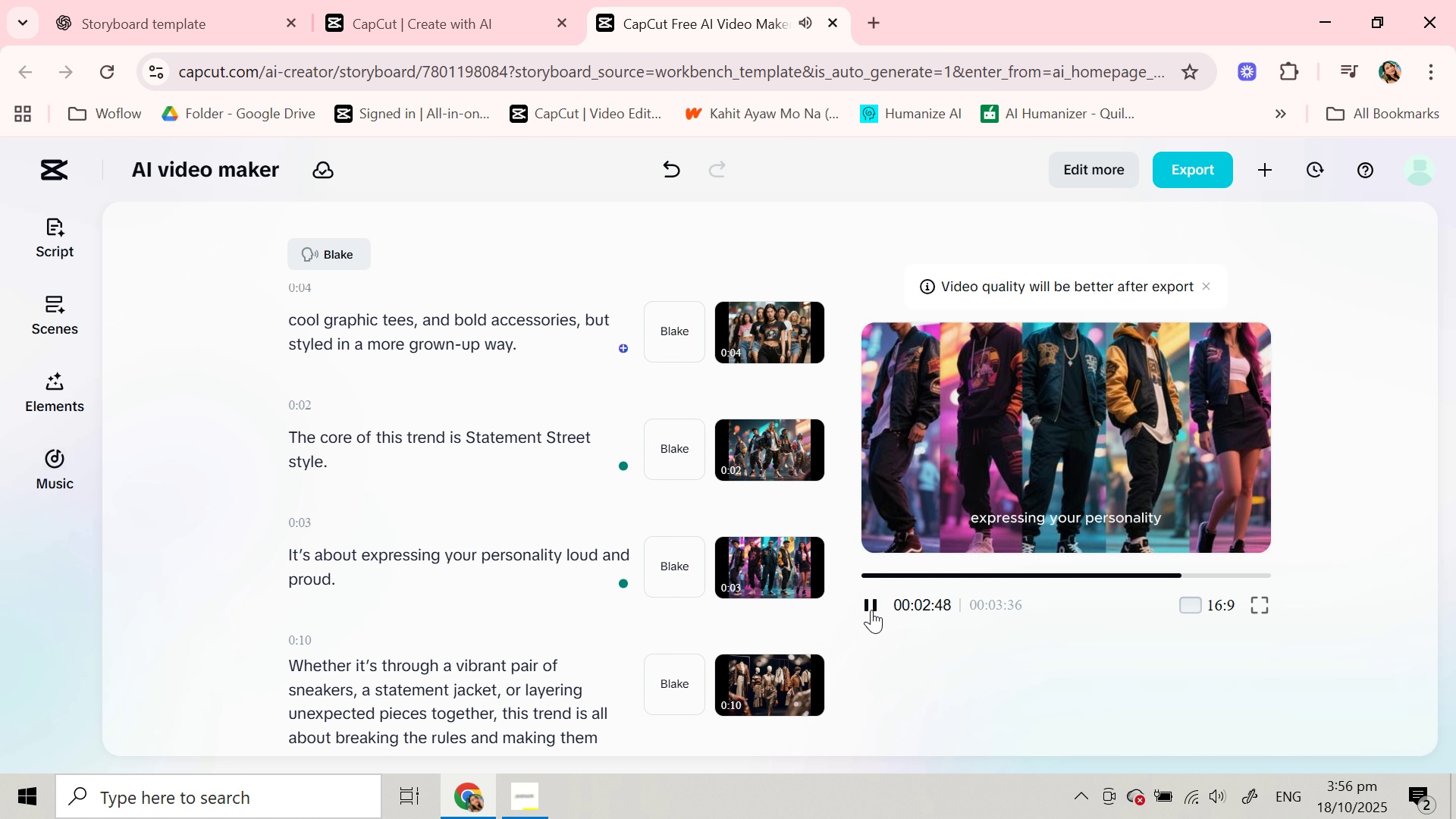 
left_click([871, 609])
 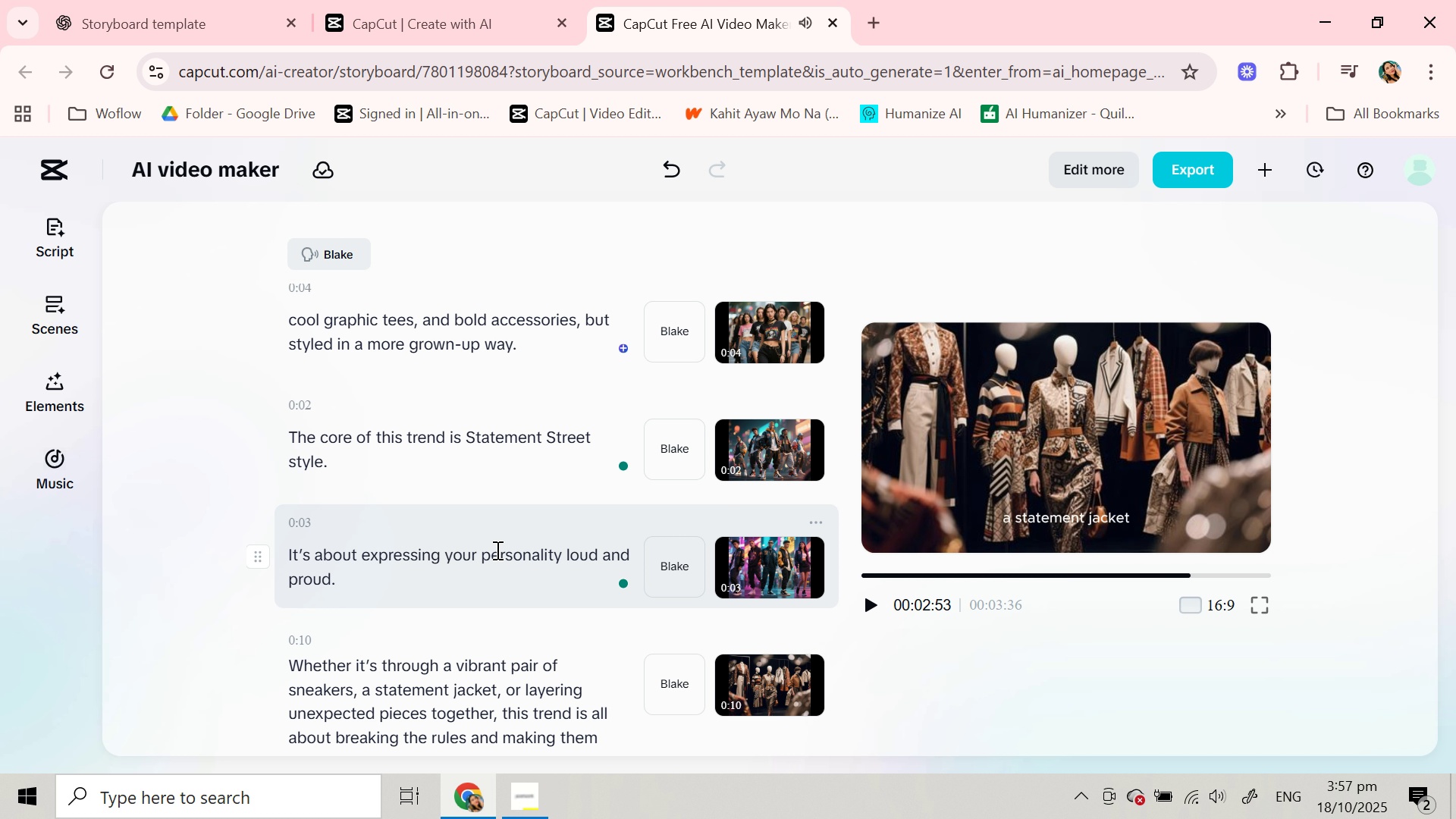 
scroll: coordinate [496, 550], scroll_direction: down, amount: 2.0
 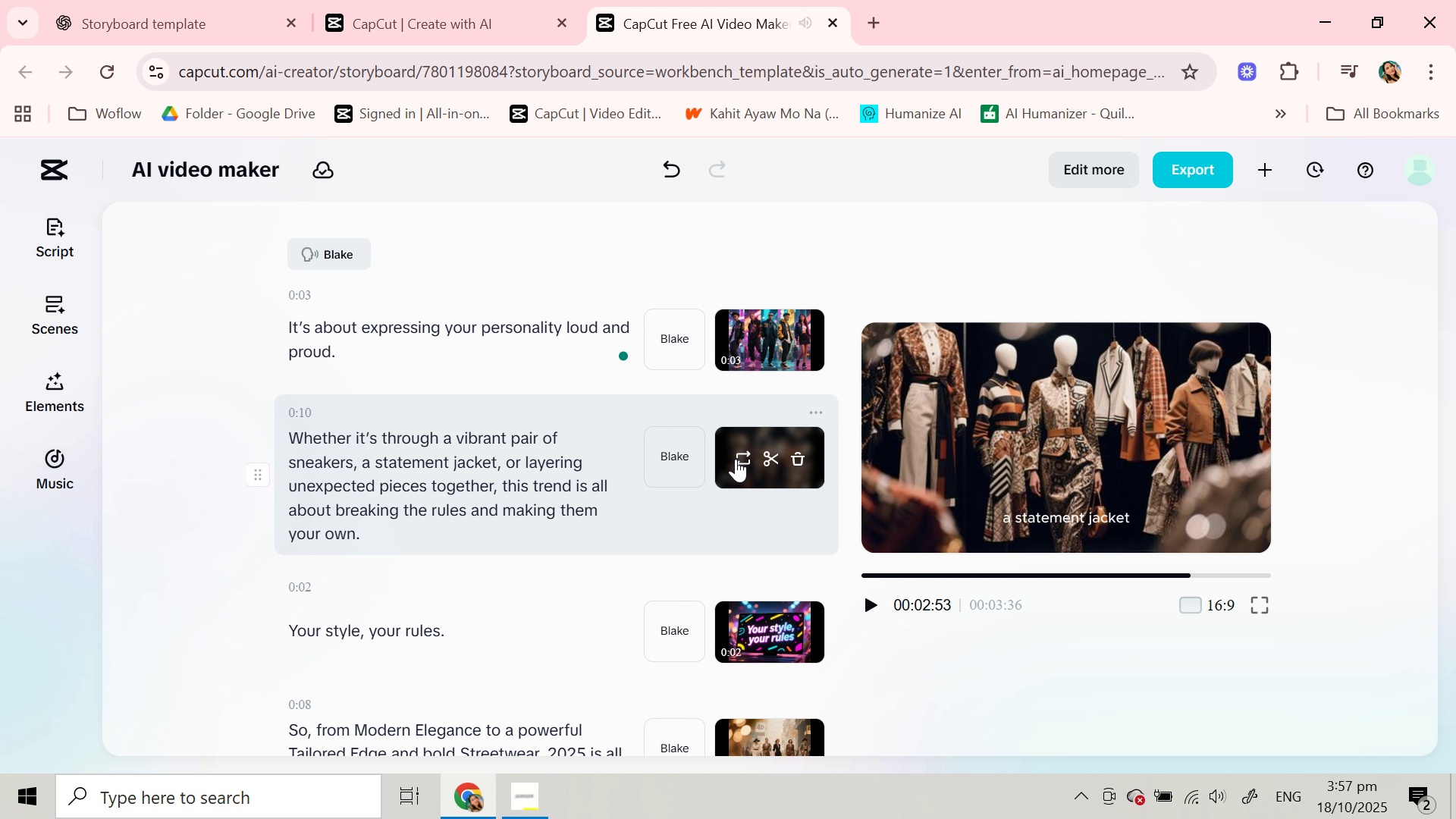 
left_click([736, 458])
 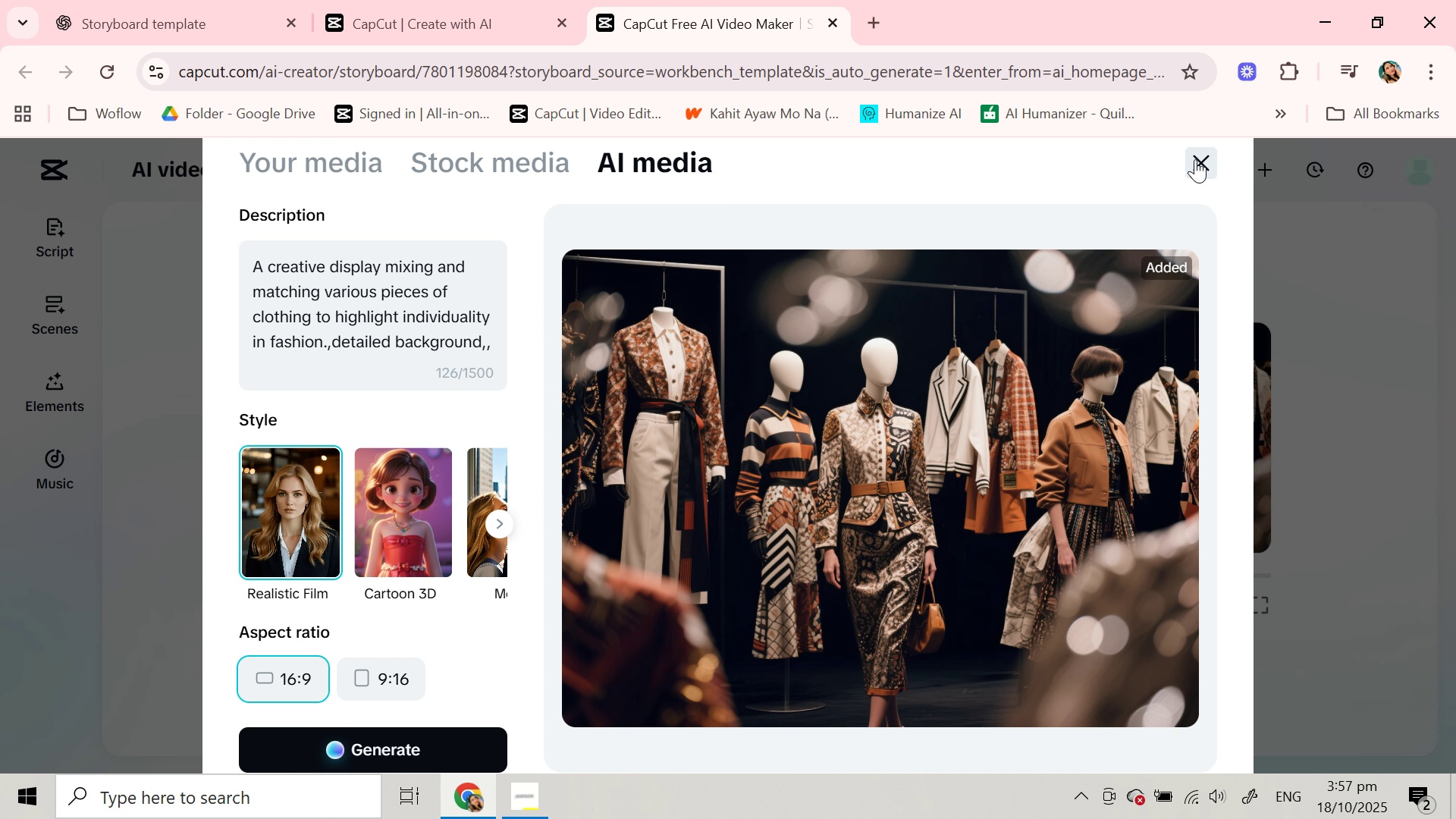 
left_click([1195, 159])
 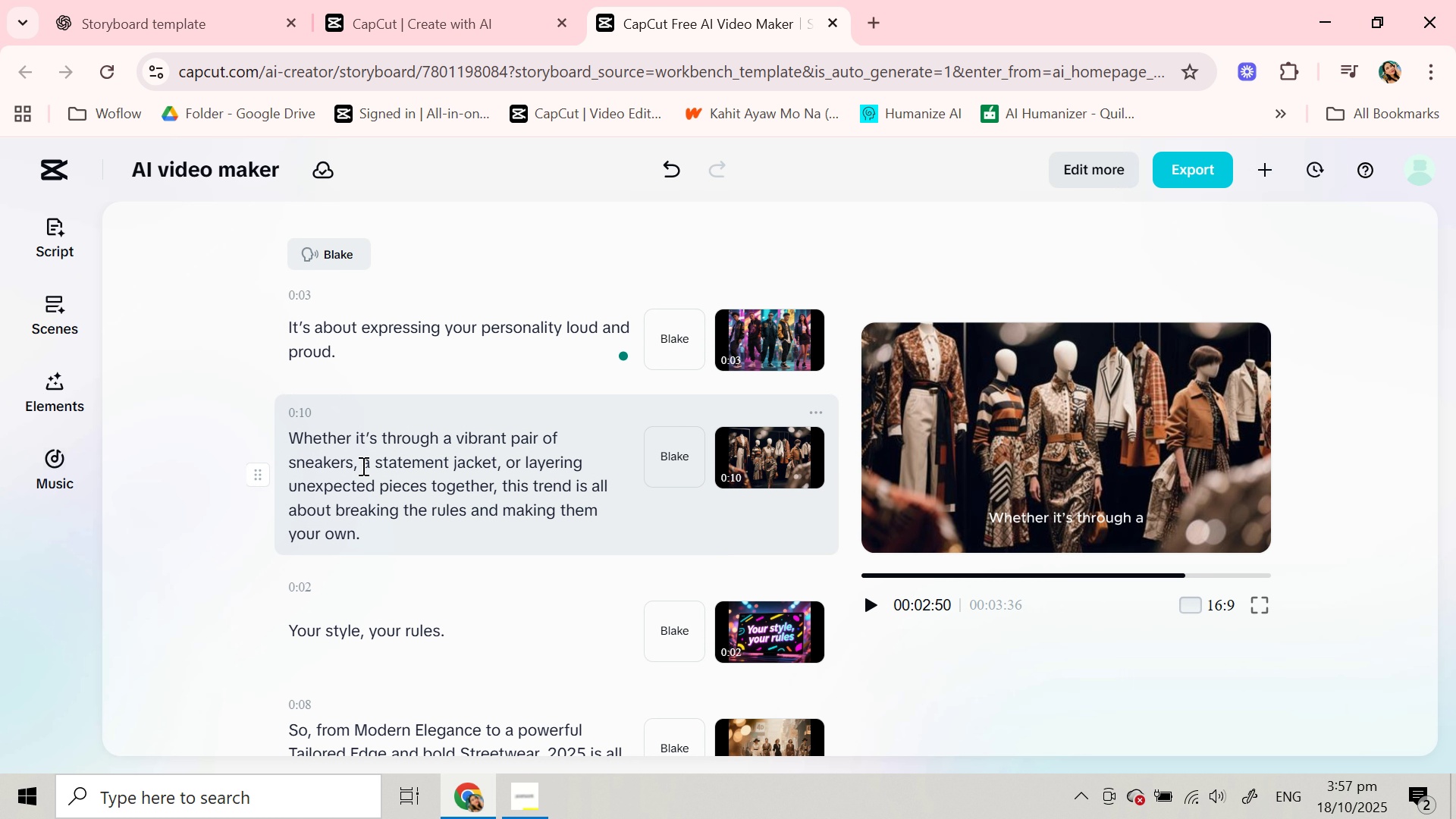 
wait(5.89)
 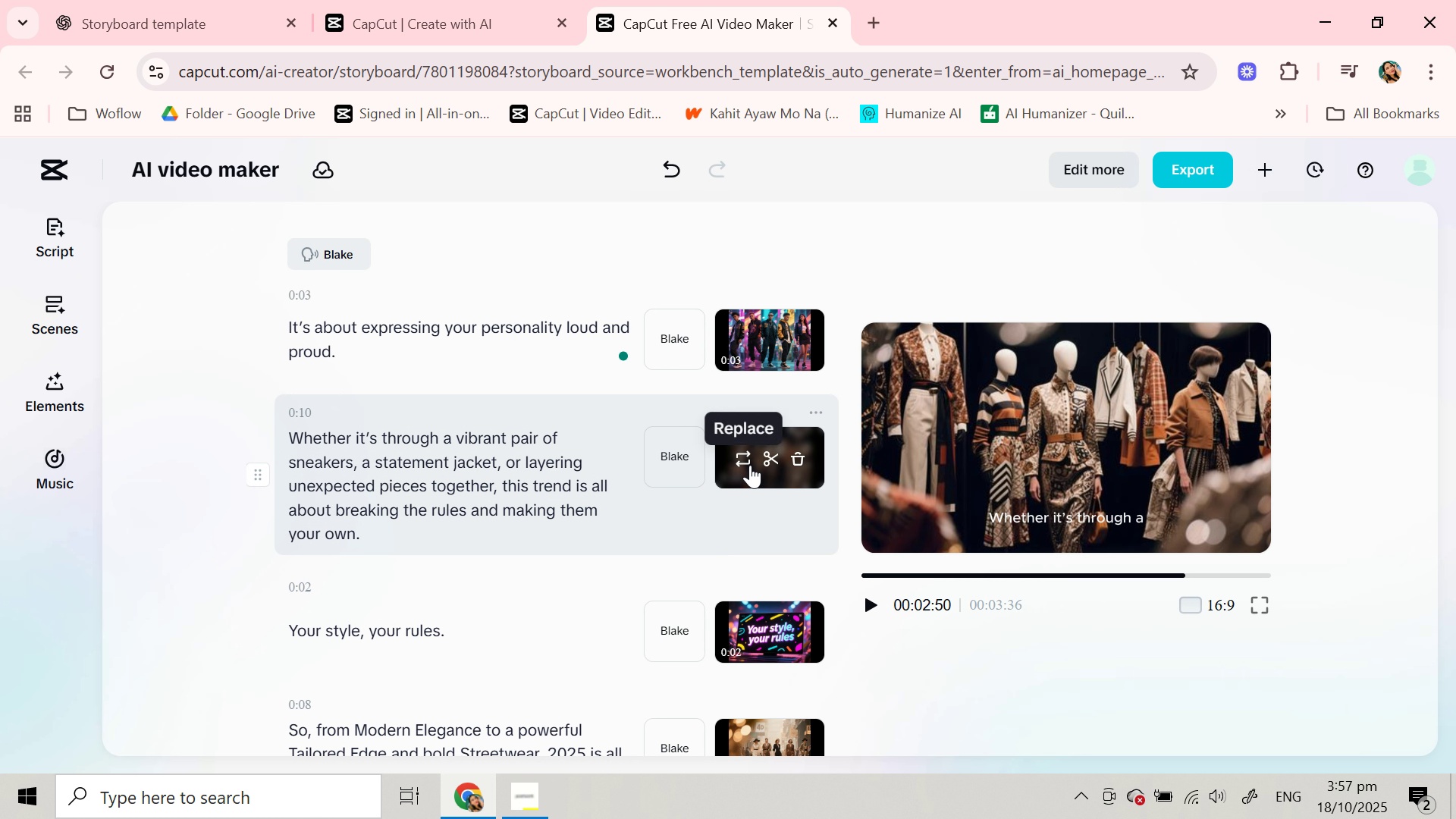 
left_click([366, 469])
 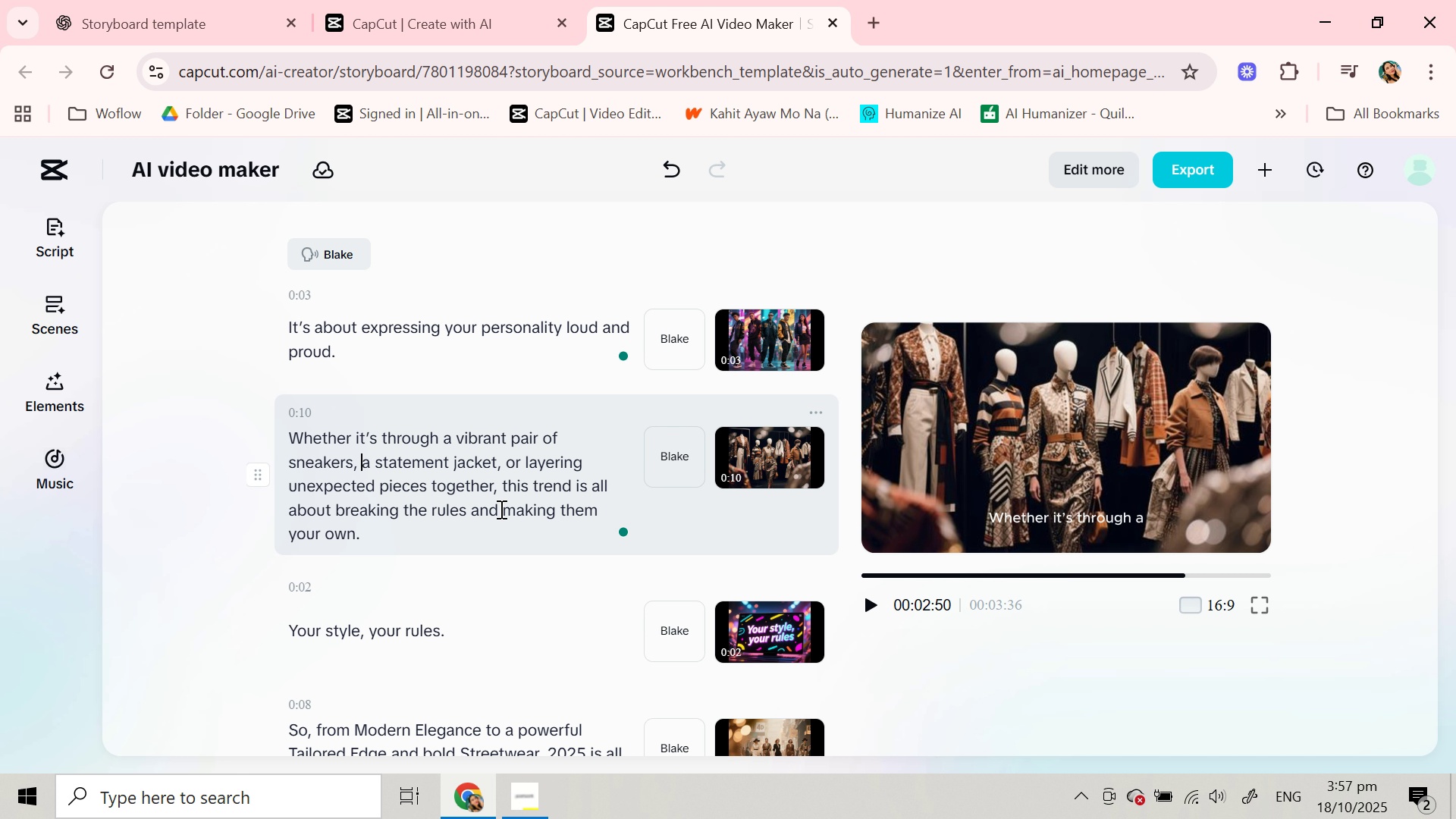 
key(Enter)
 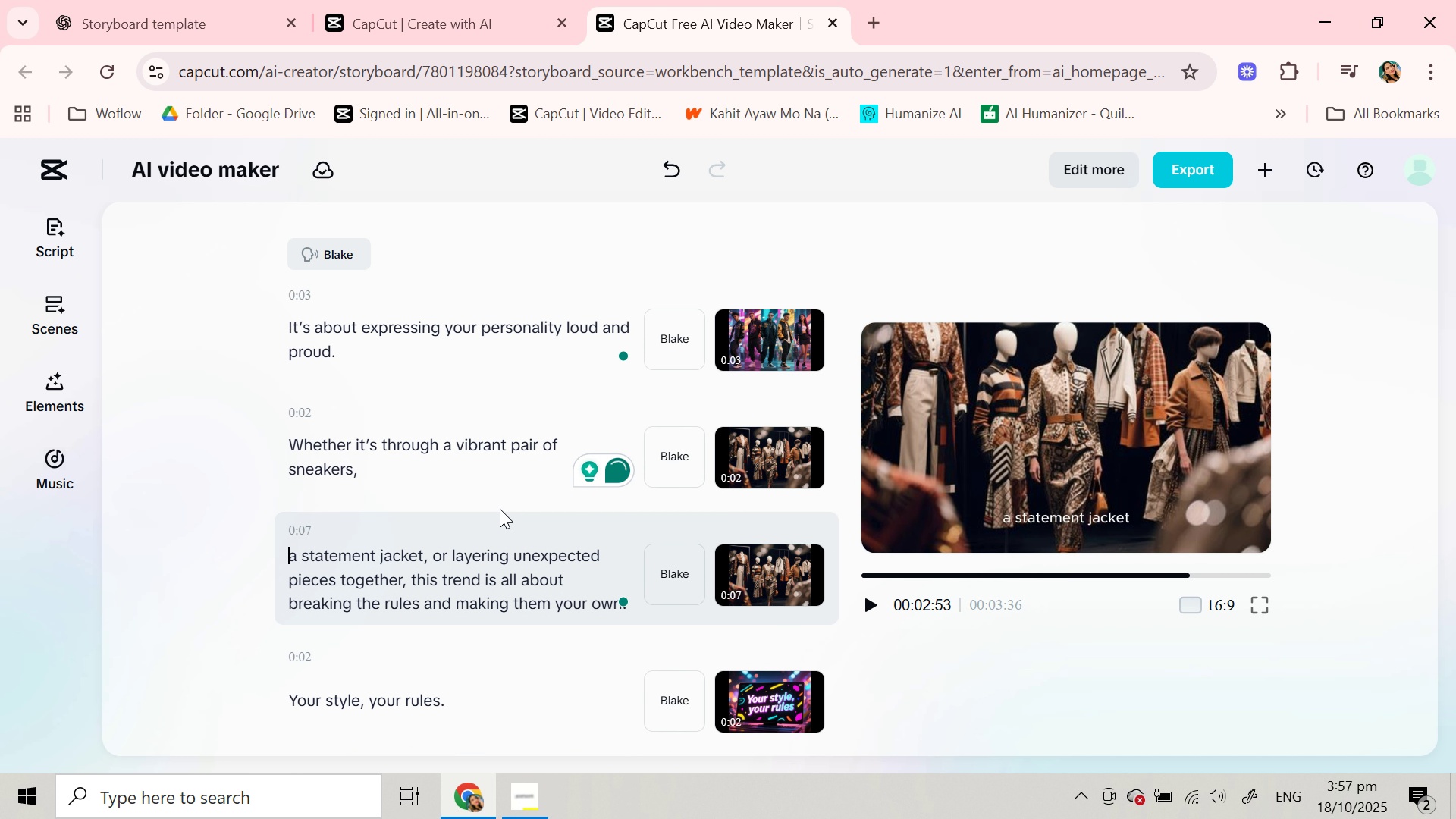 
wait(5.5)
 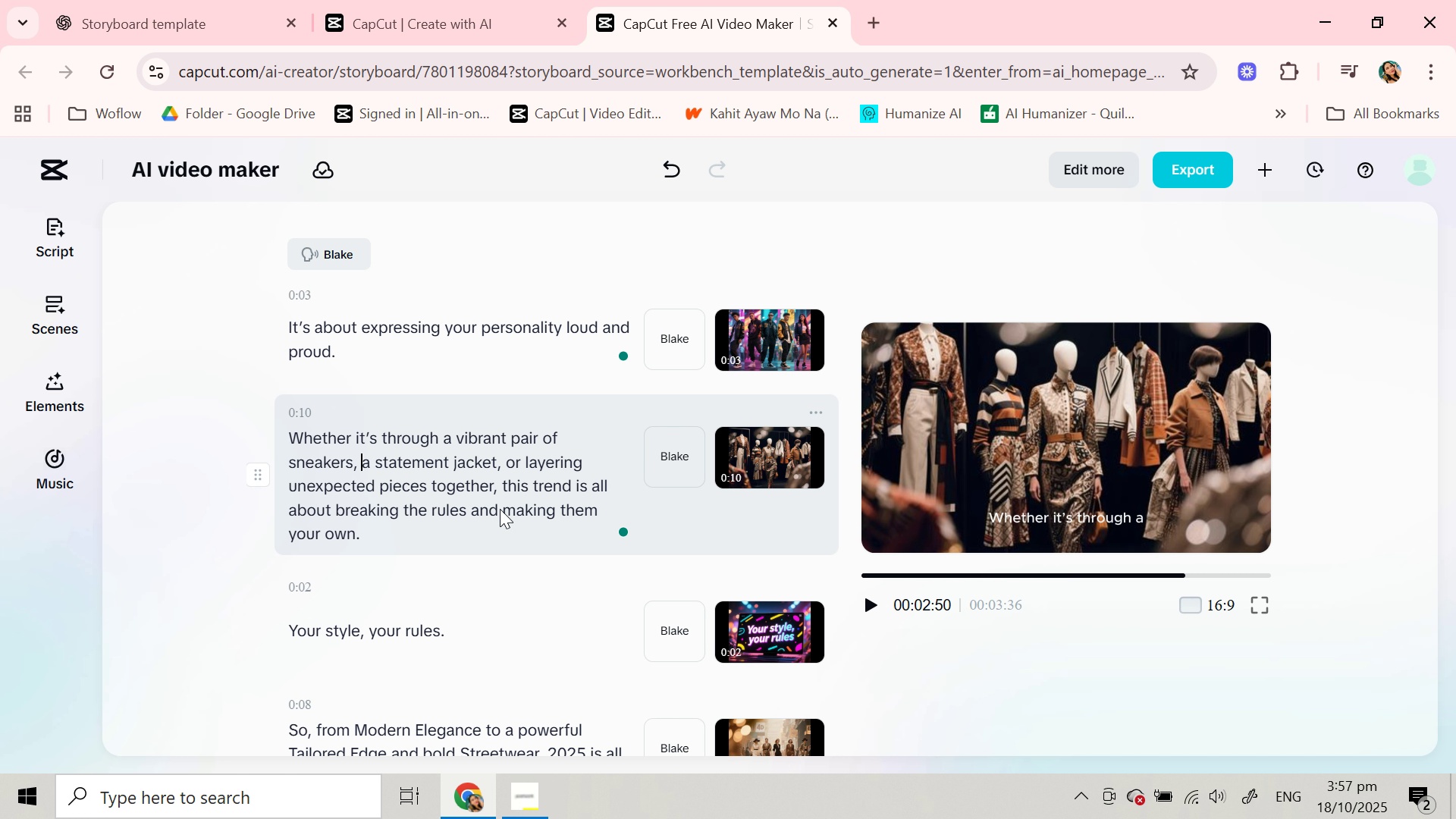 
left_click([500, 455])
 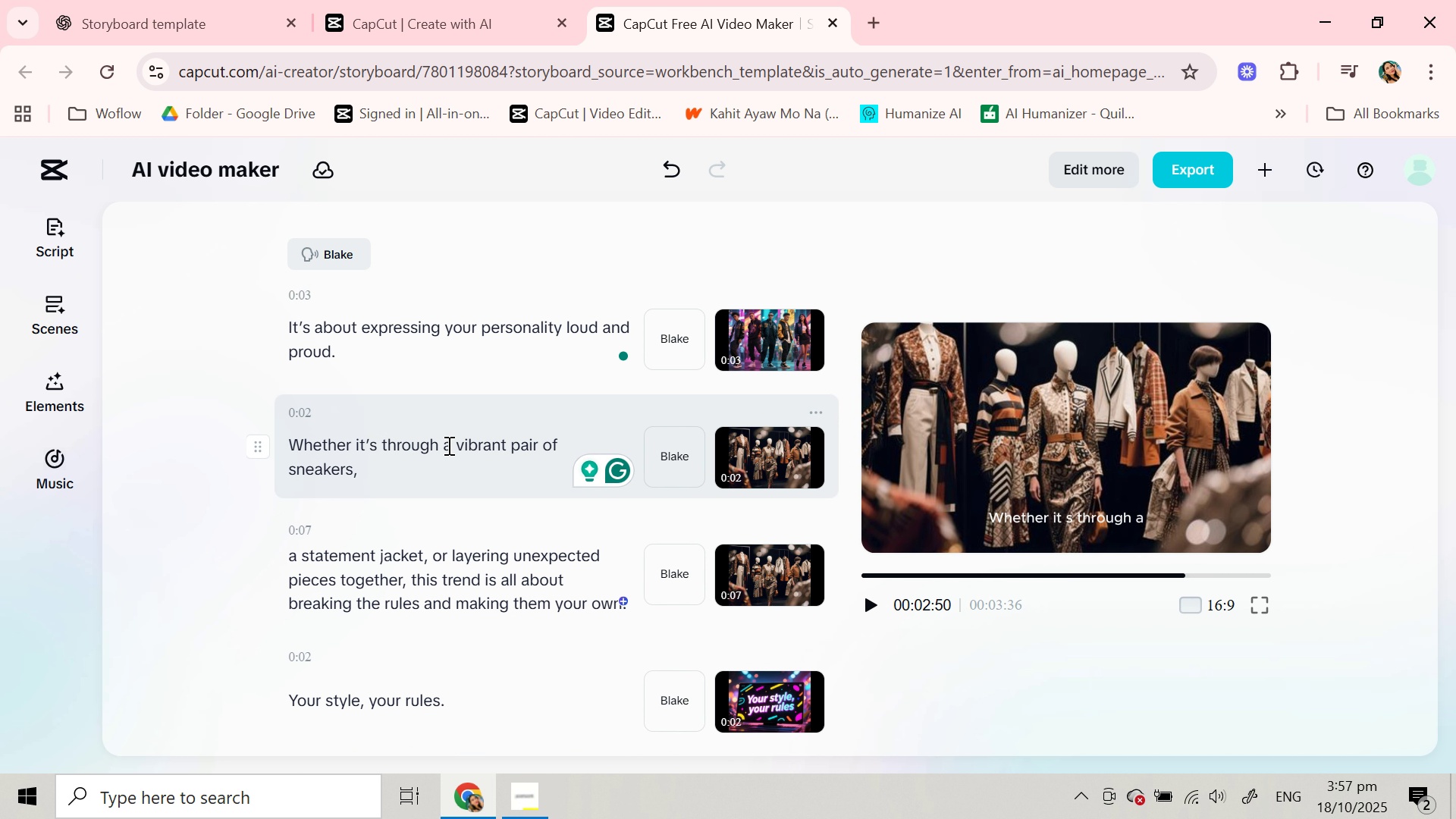 
left_click_drag(start_coordinate=[445, 445], to_coordinate=[445, 466])
 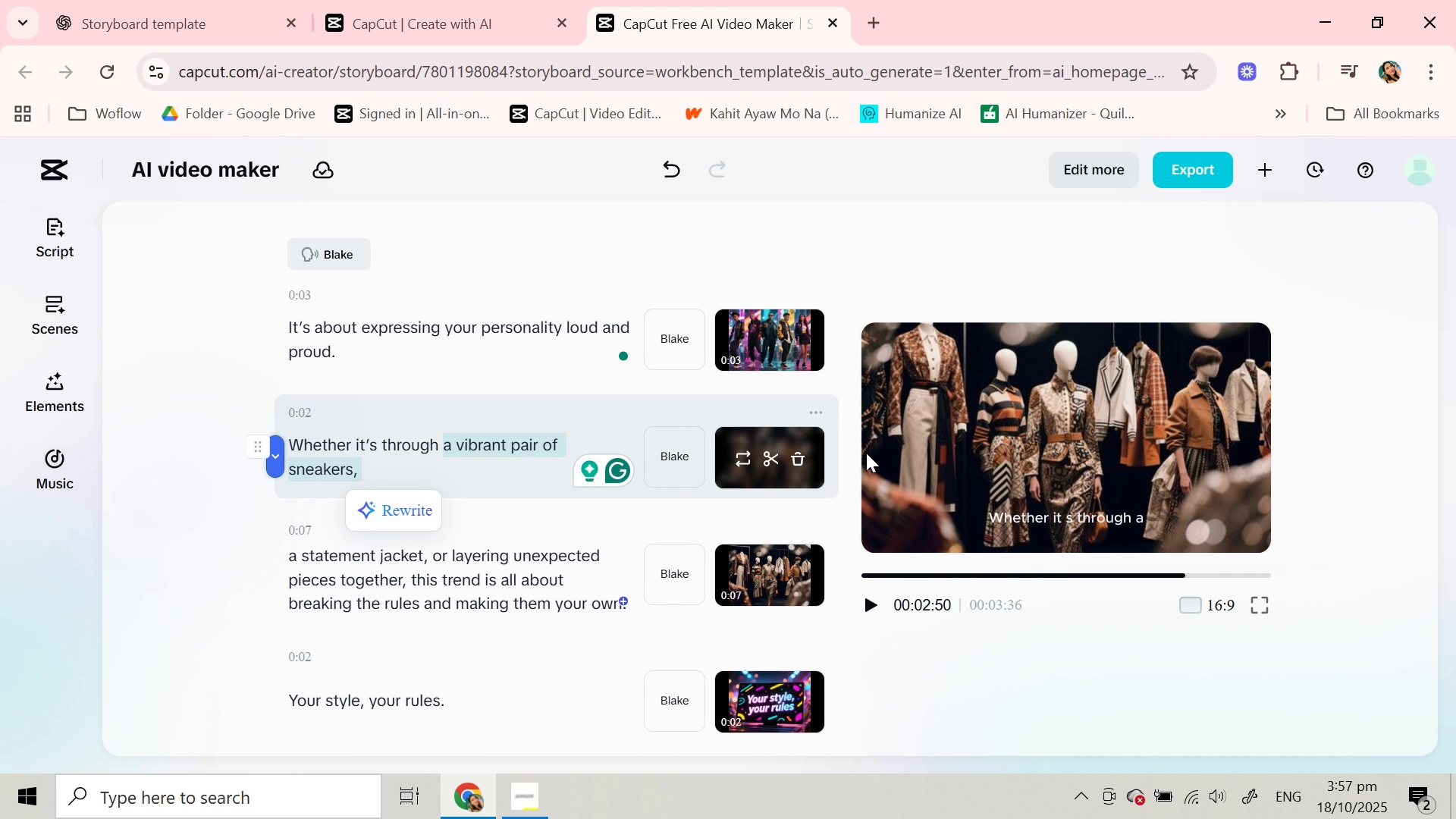 
key(Control+C)
 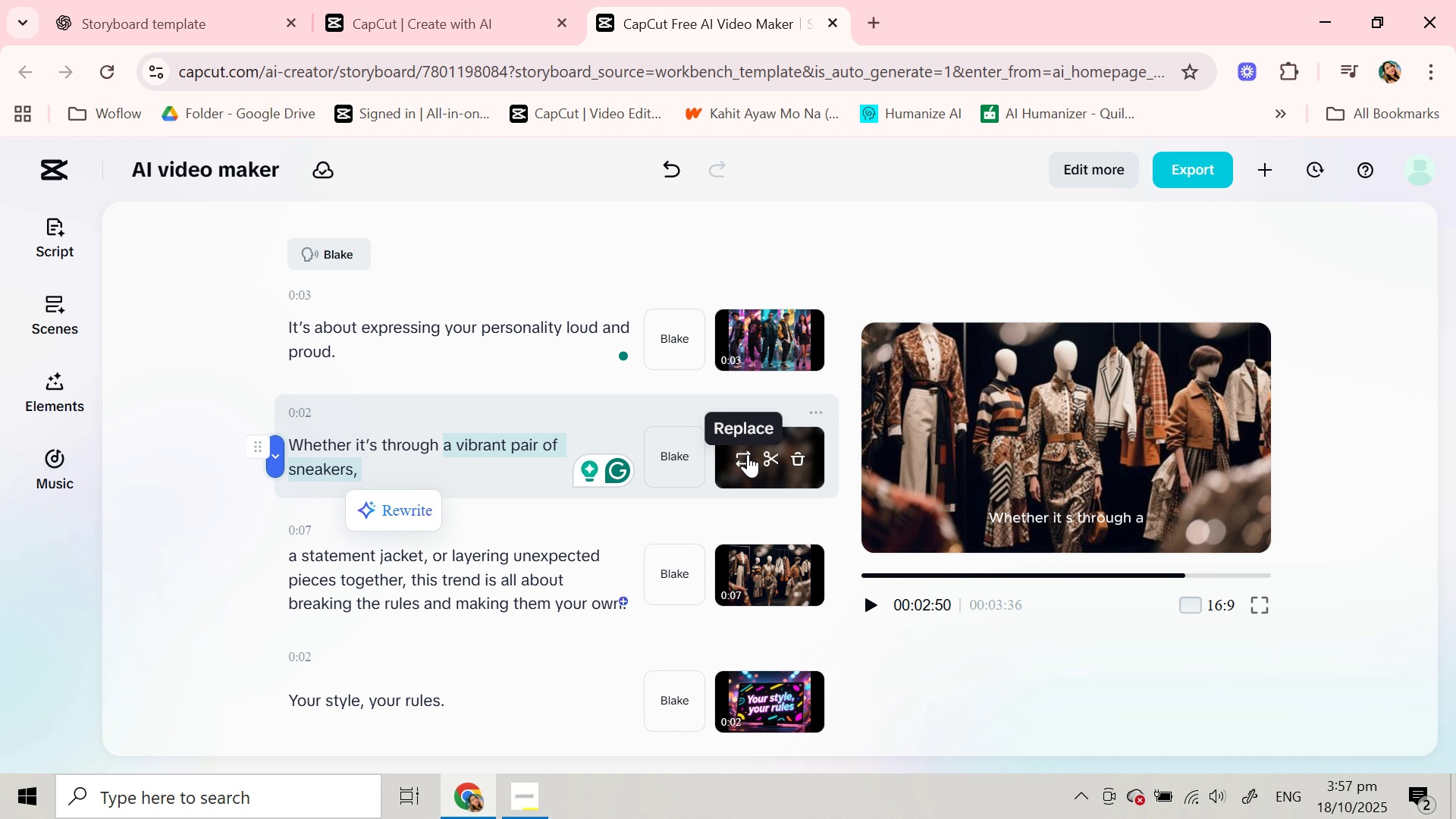 
left_click([748, 454])
 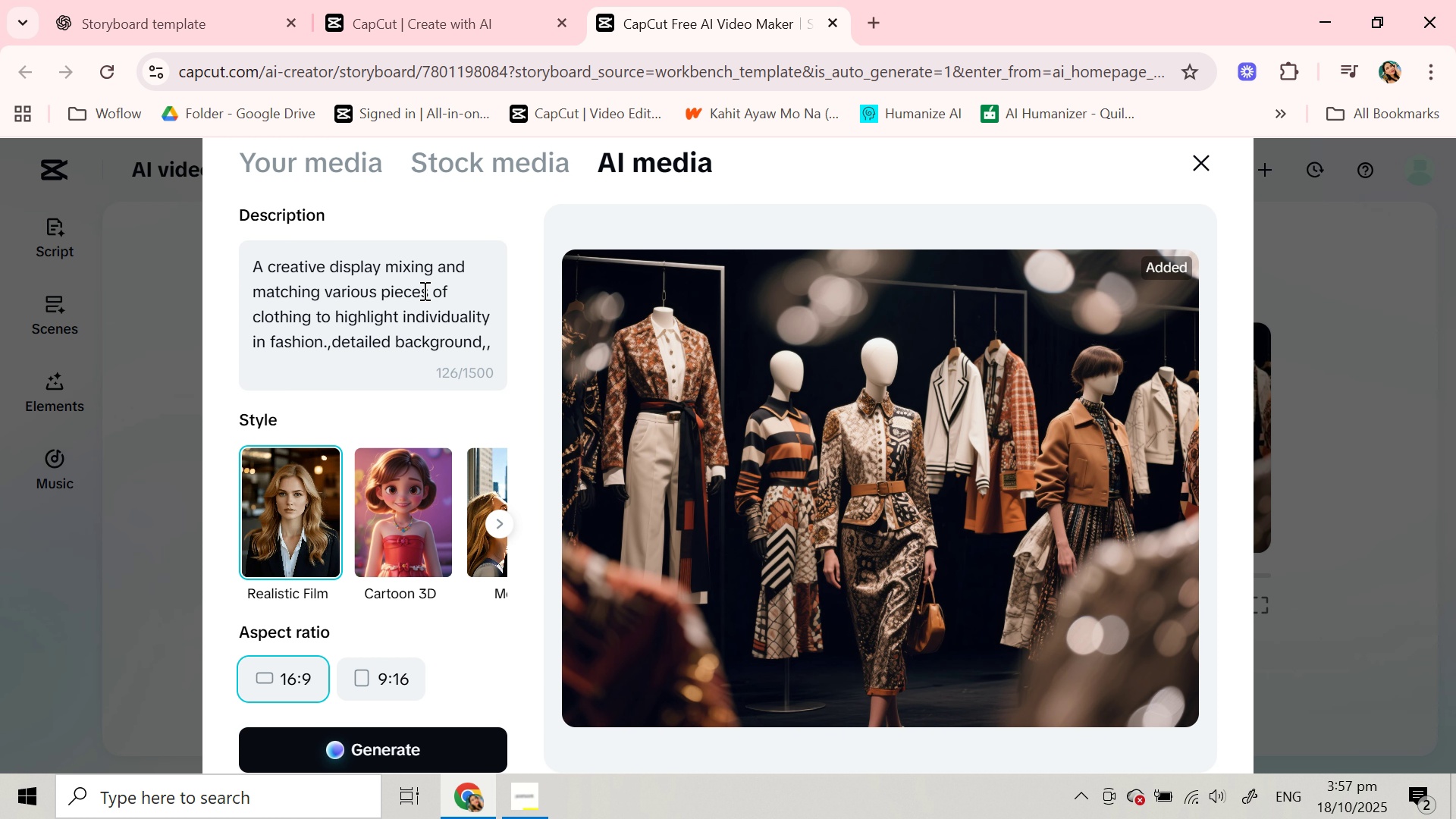 
wait(7.35)
 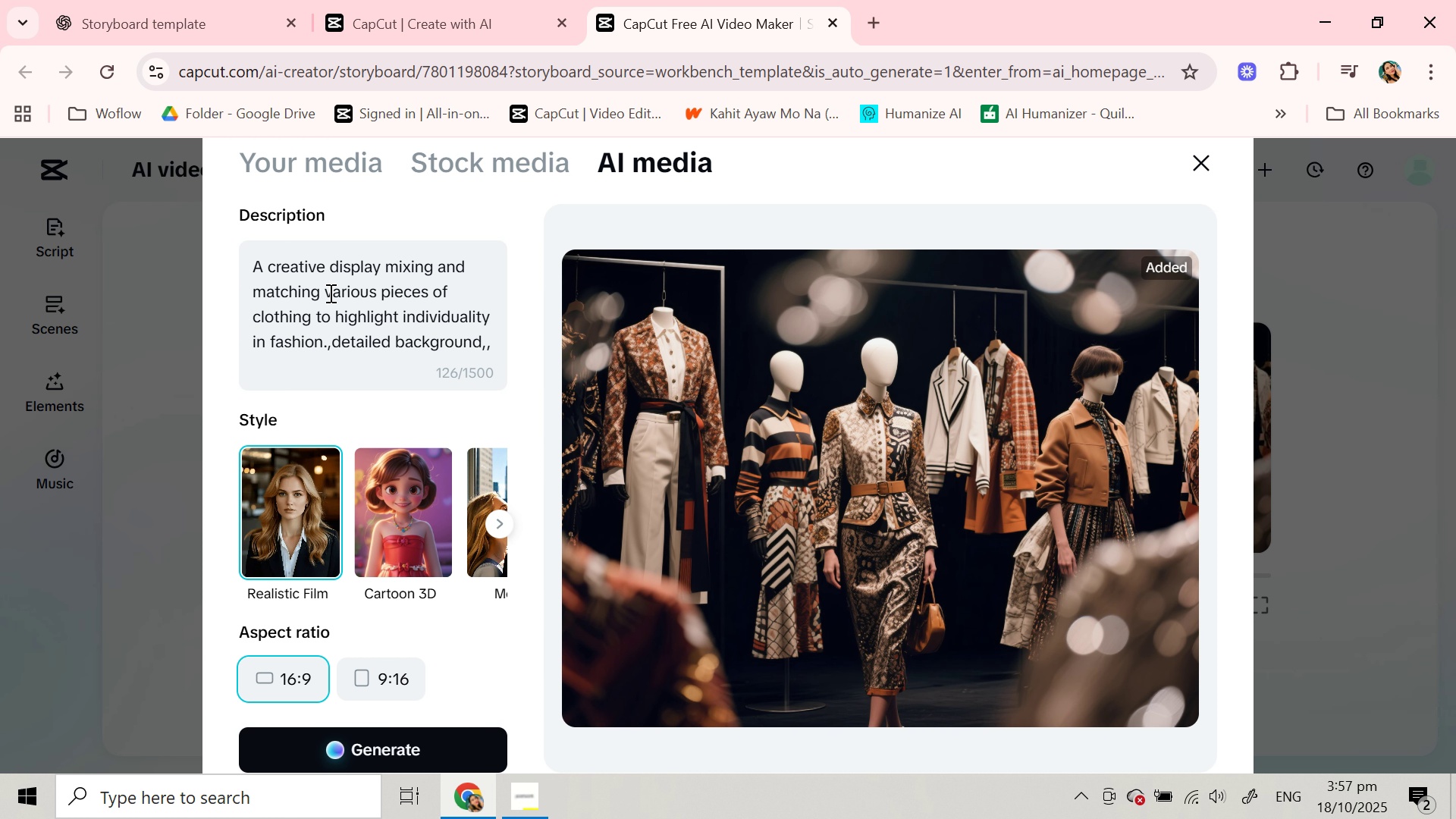 
left_click_drag(start_coordinate=[255, 316], to_coordinate=[335, 314])
 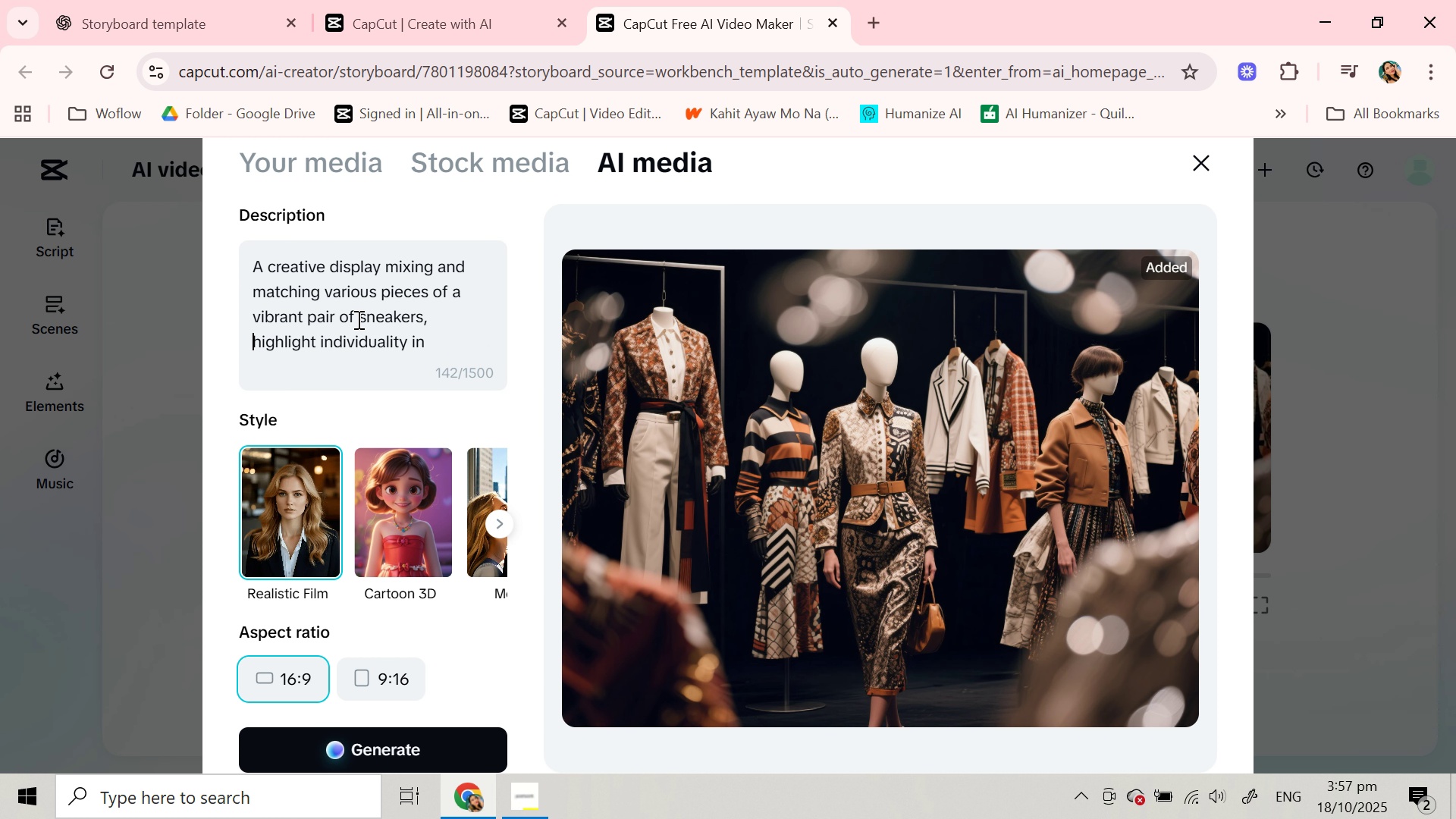 
key(Control+V)
 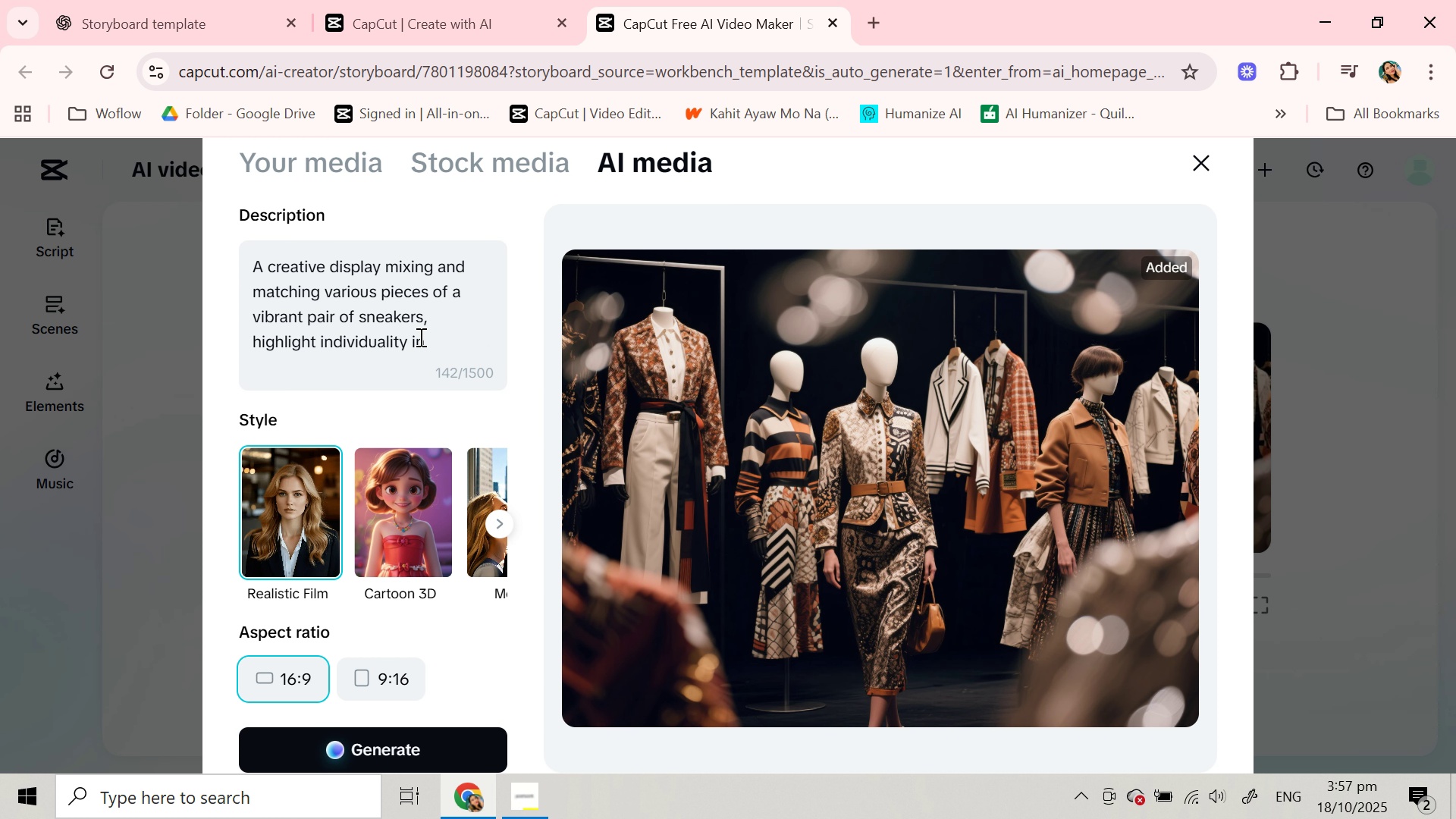 
key(Space)
 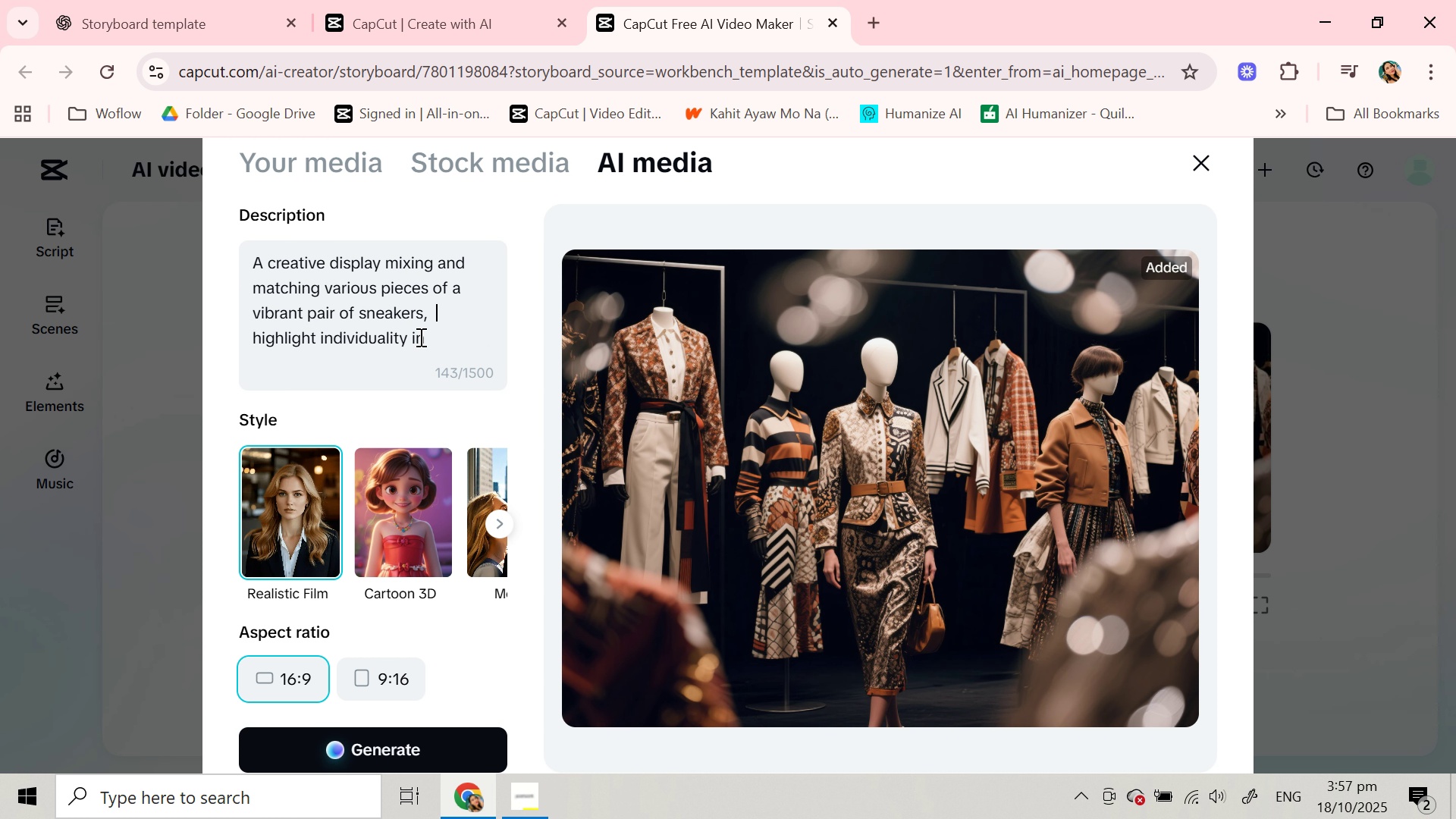 
scroll: coordinate [419, 337], scroll_direction: down, amount: 3.0
 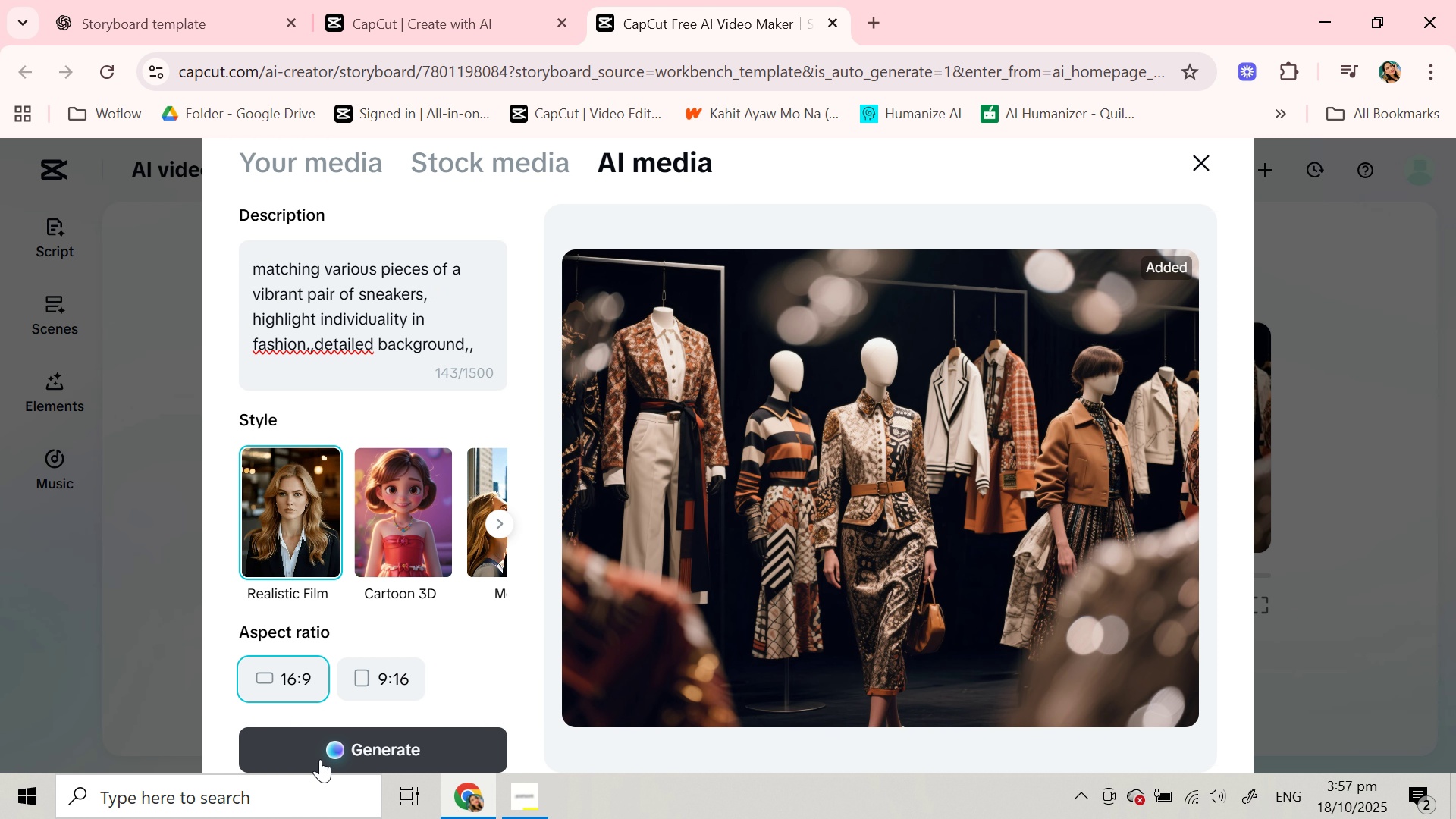 
left_click([323, 759])
 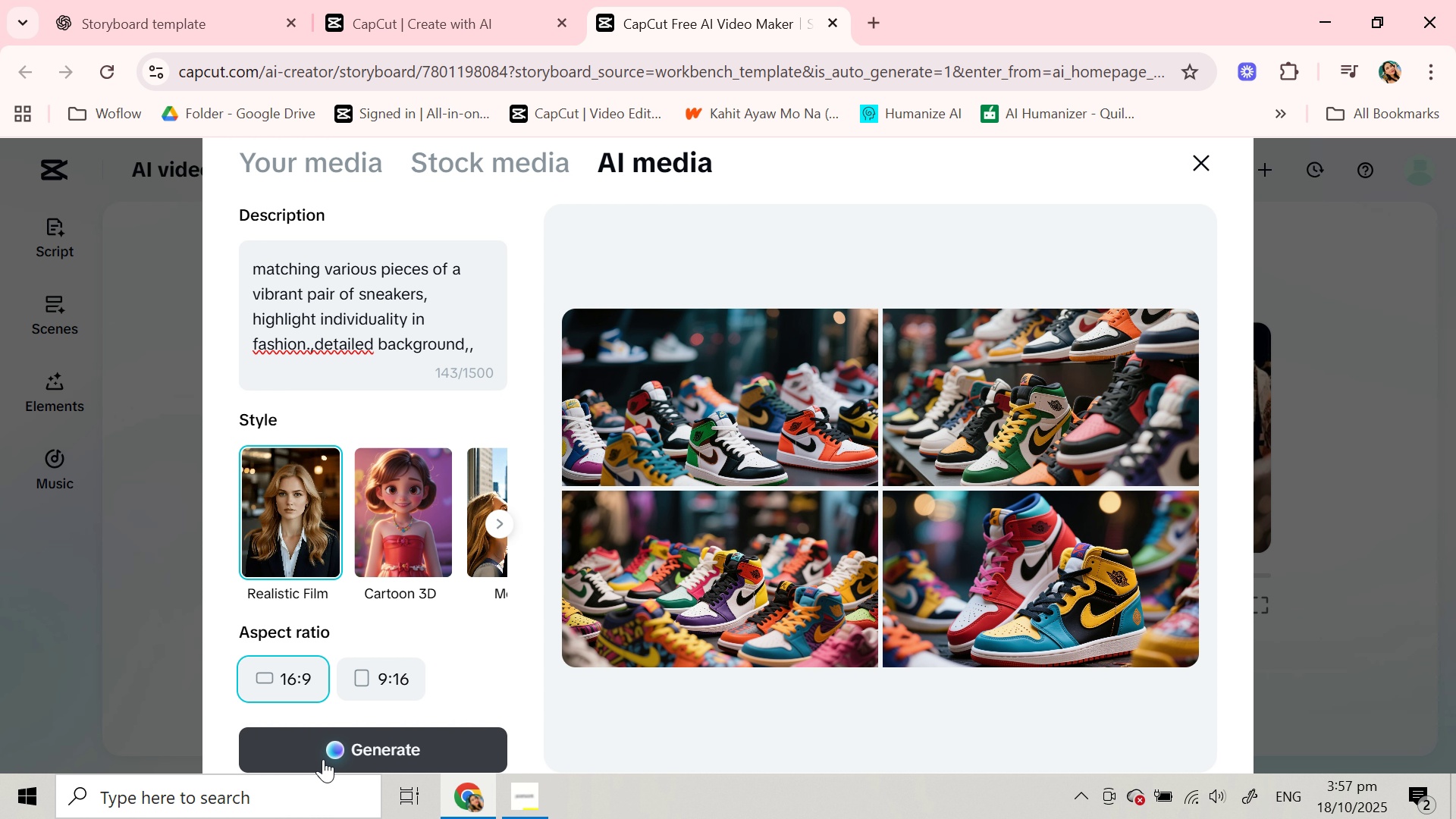 
wait(20.7)
 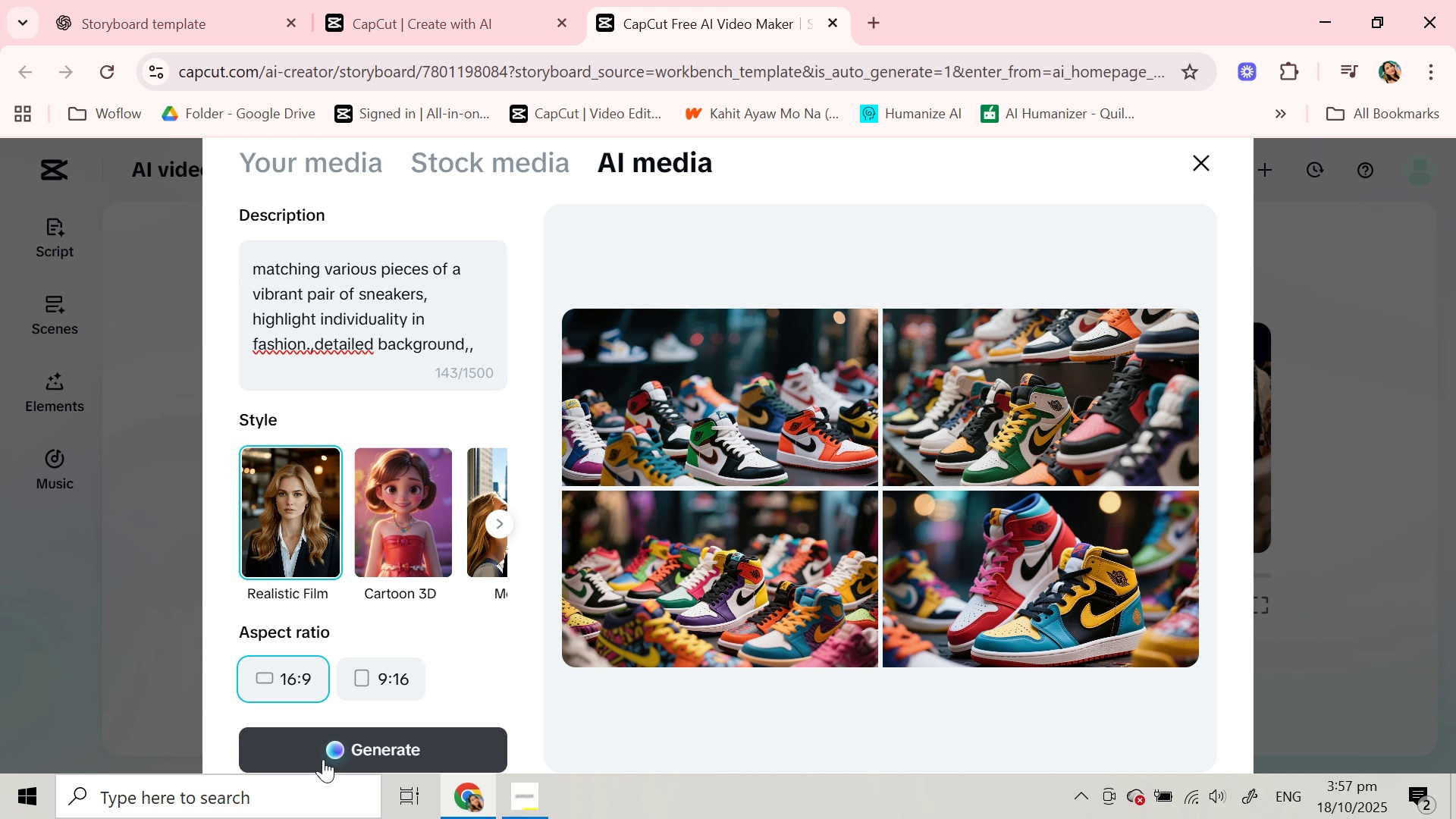 
left_click([1046, 386])
 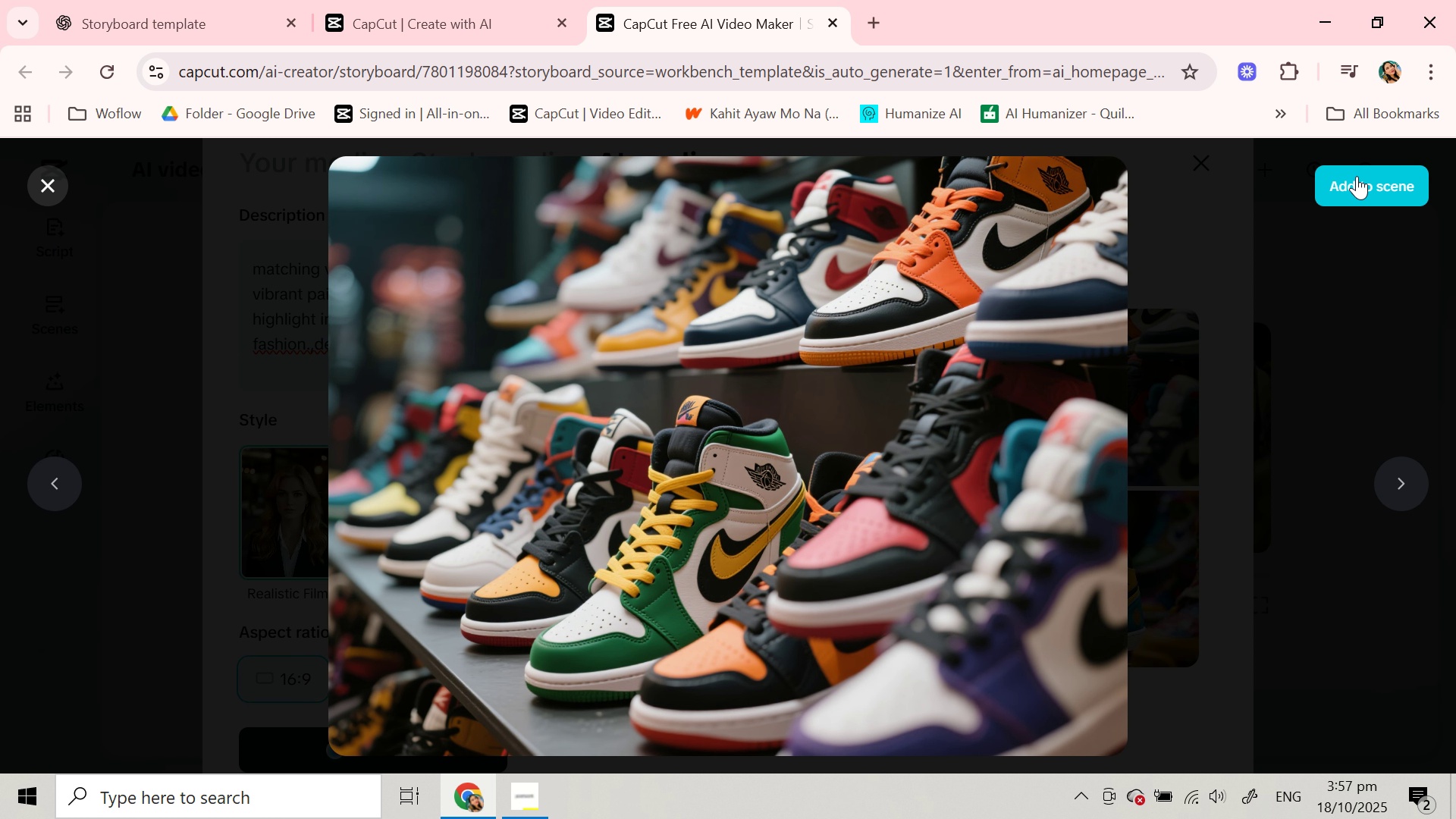 
left_click([1357, 176])
 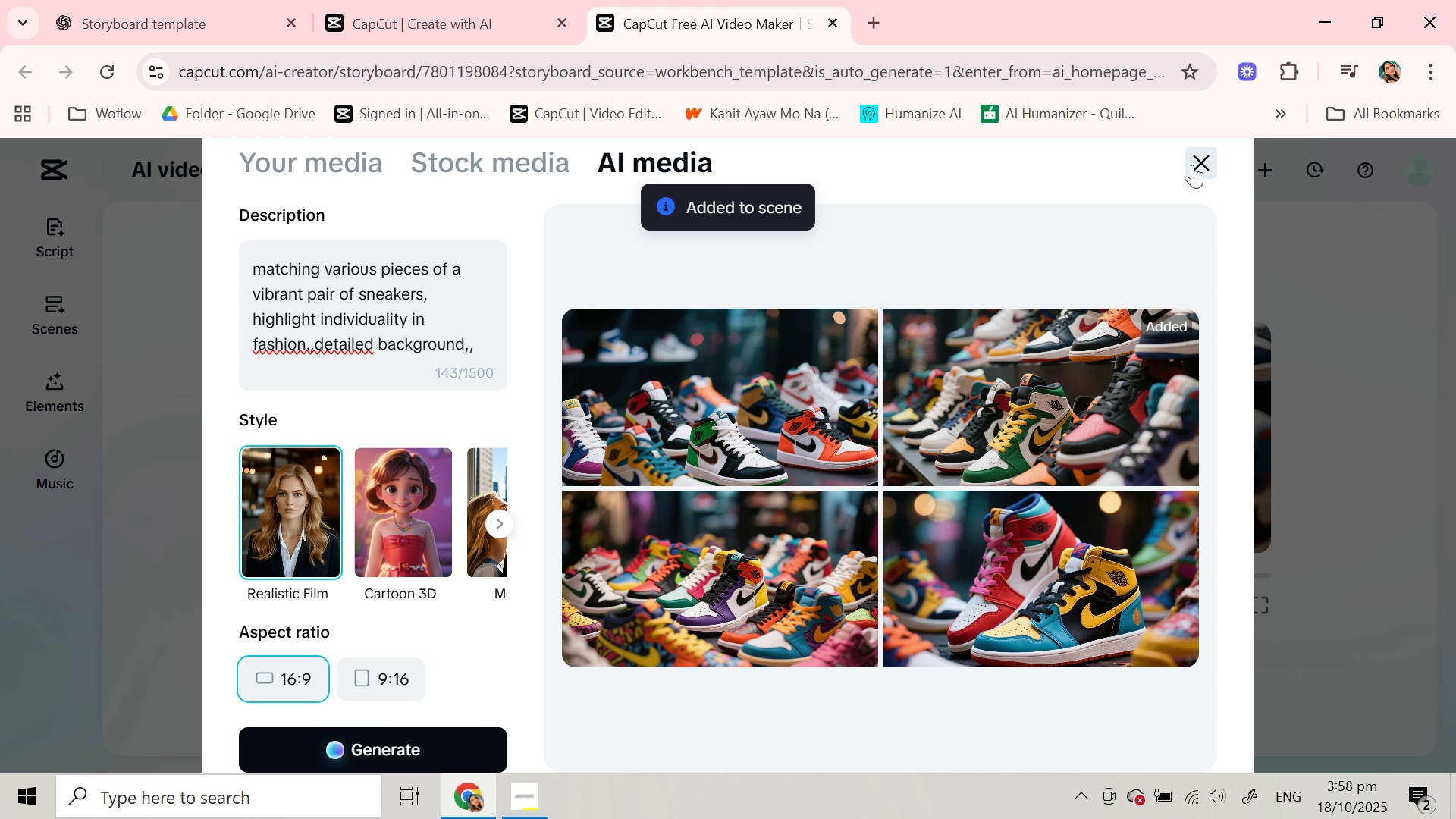 
left_click([1192, 165])
 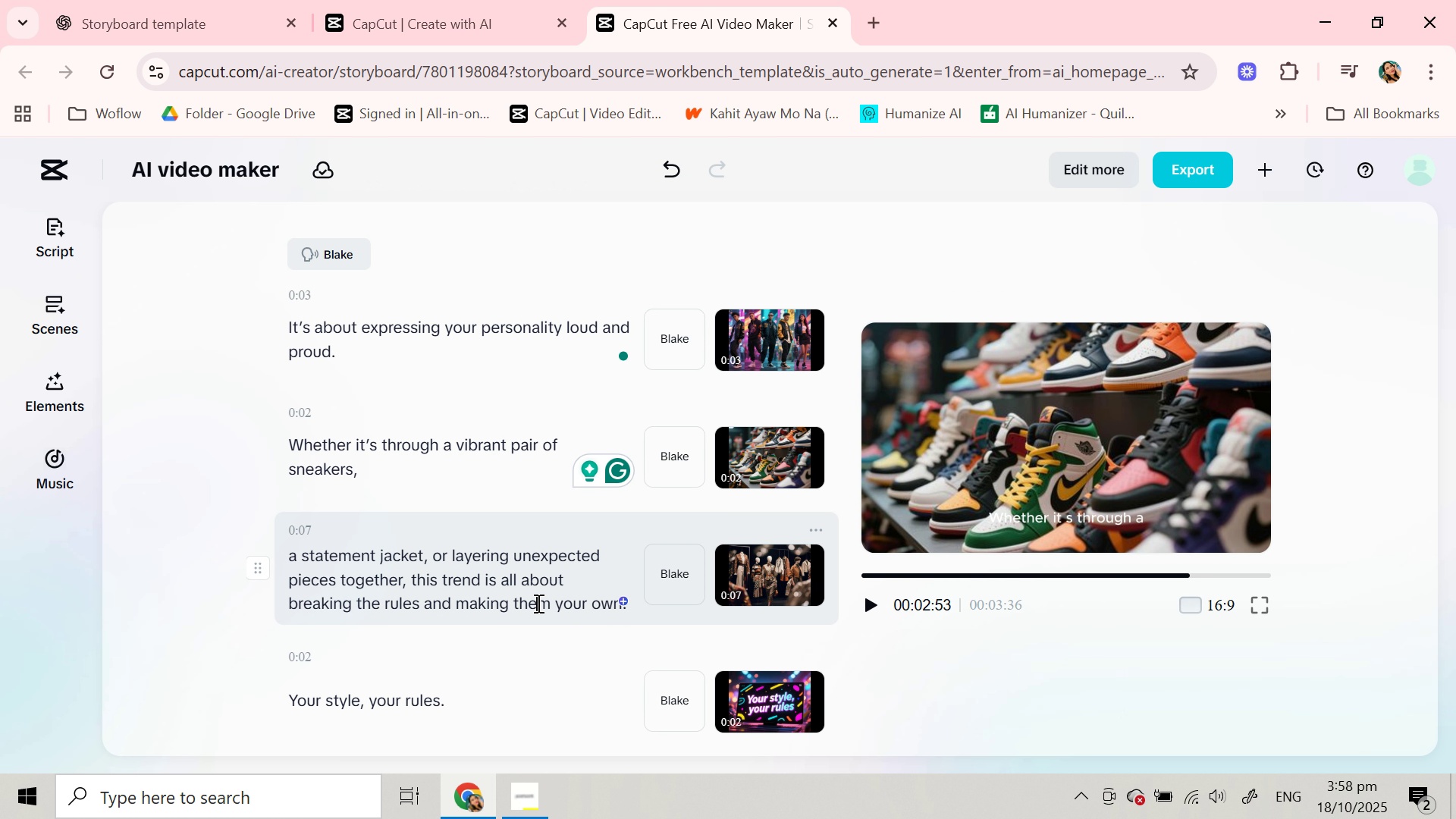 
left_click([537, 603])
 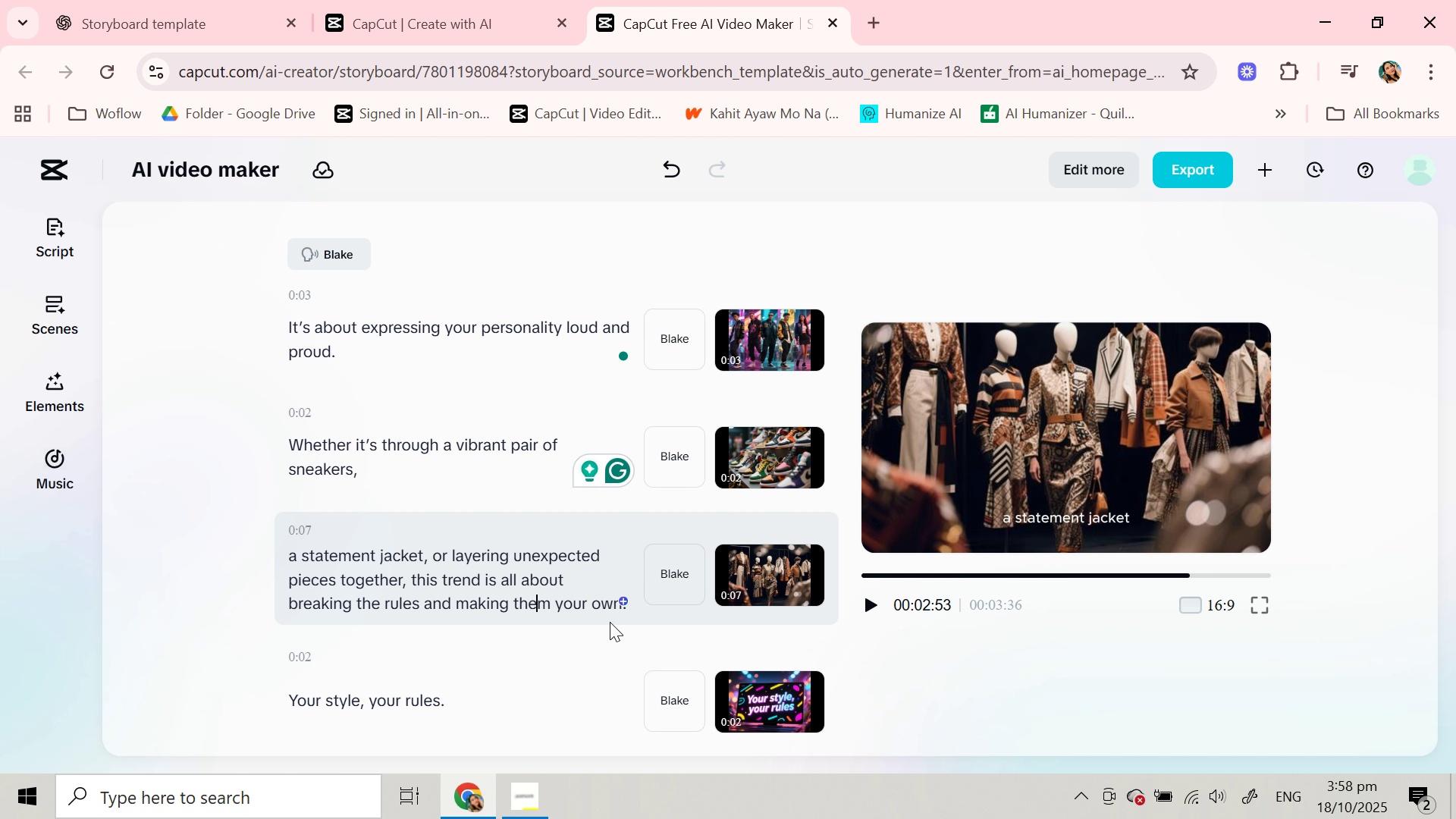 
wait(5.46)
 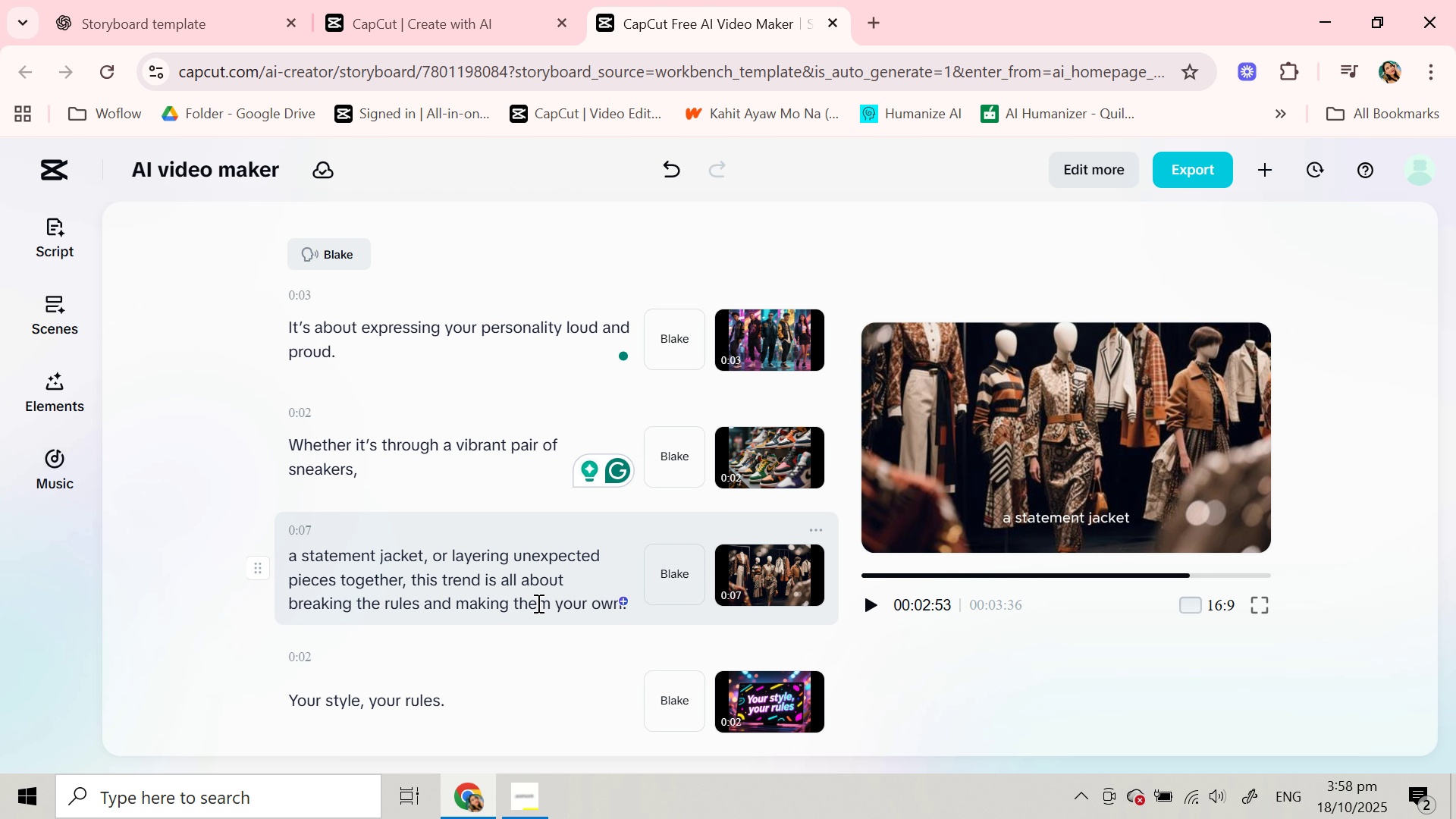 
left_click([412, 585])
 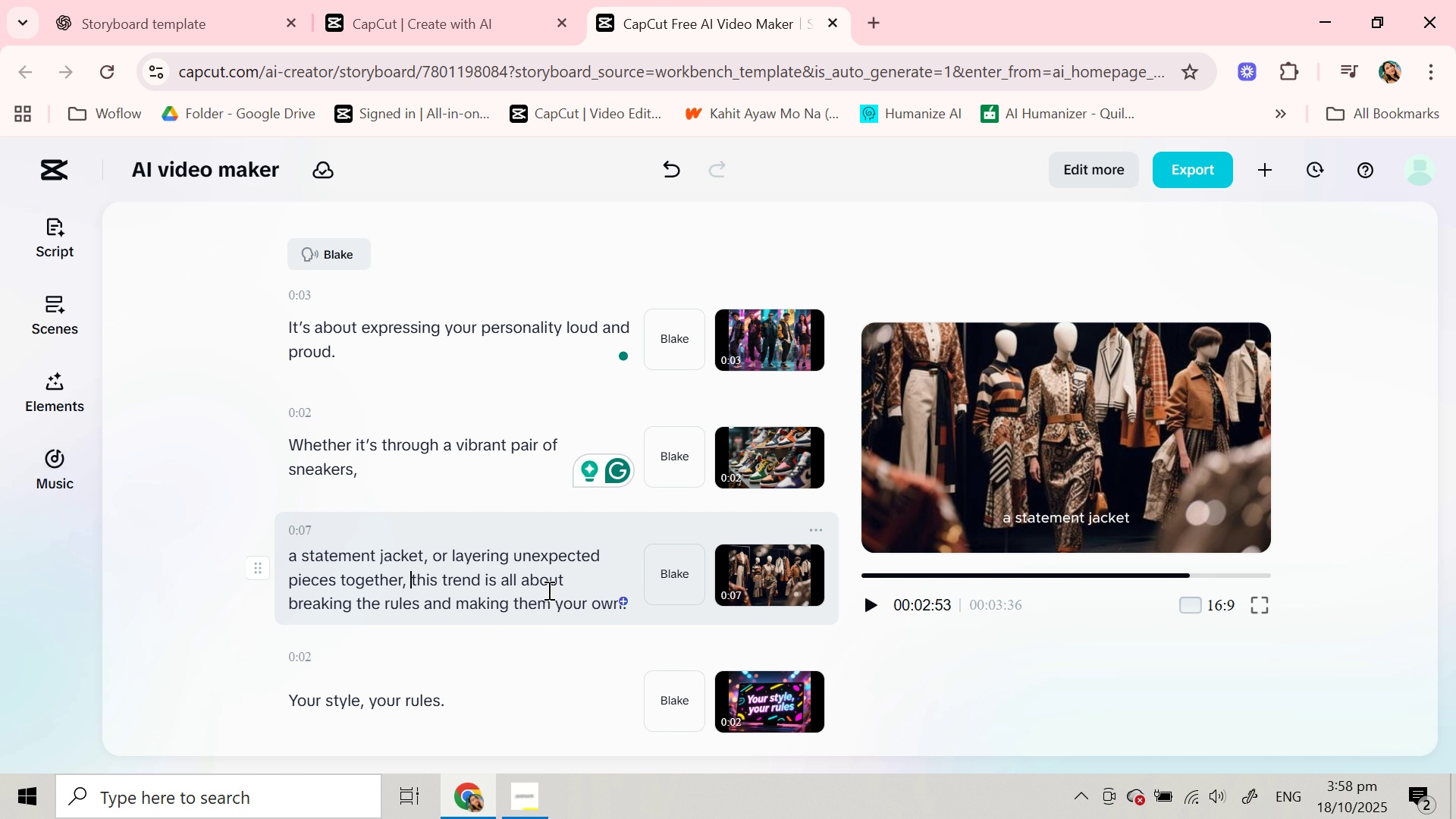 
key(Enter)
 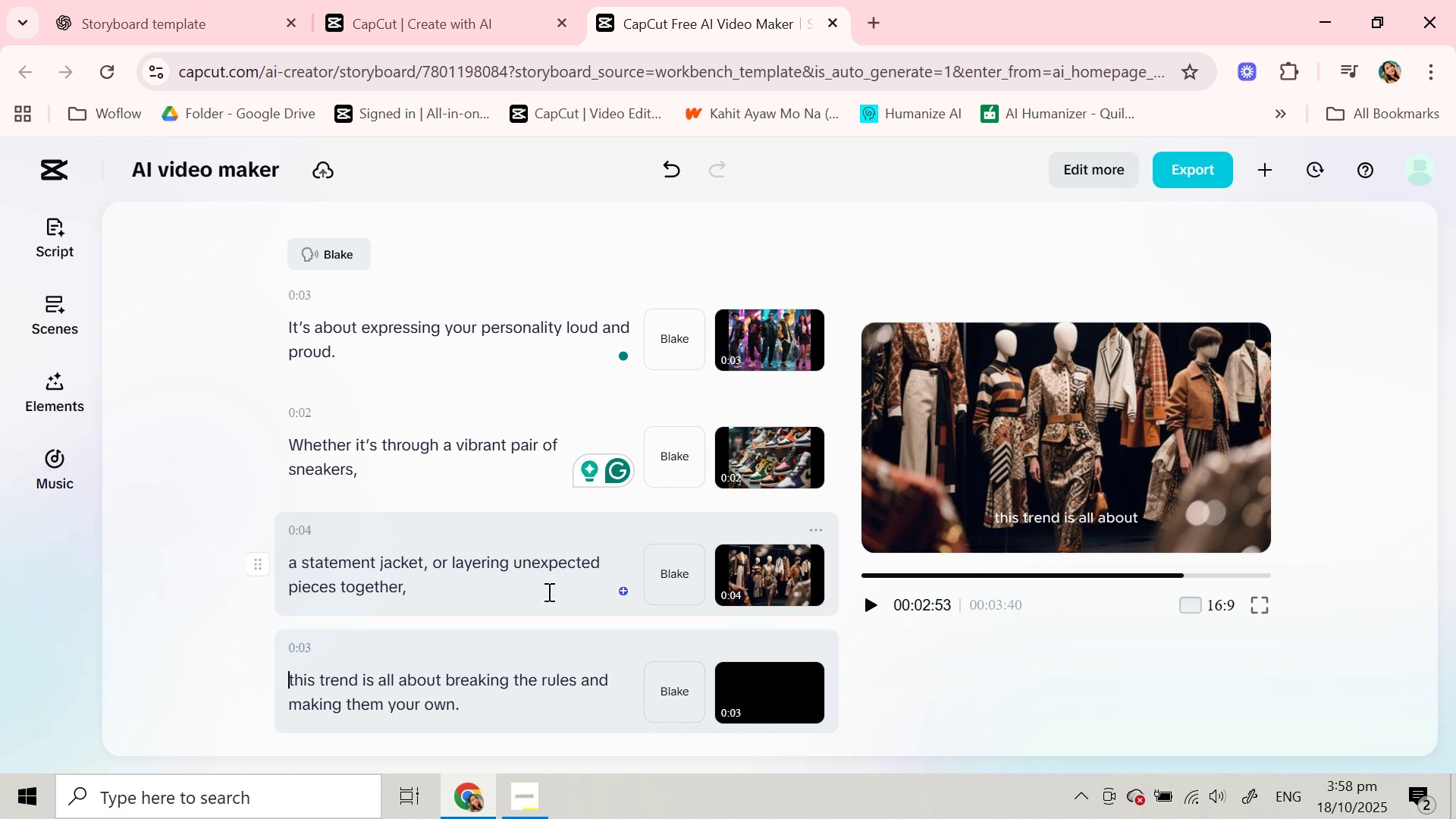 
scroll: coordinate [510, 611], scroll_direction: down, amount: 1.0
 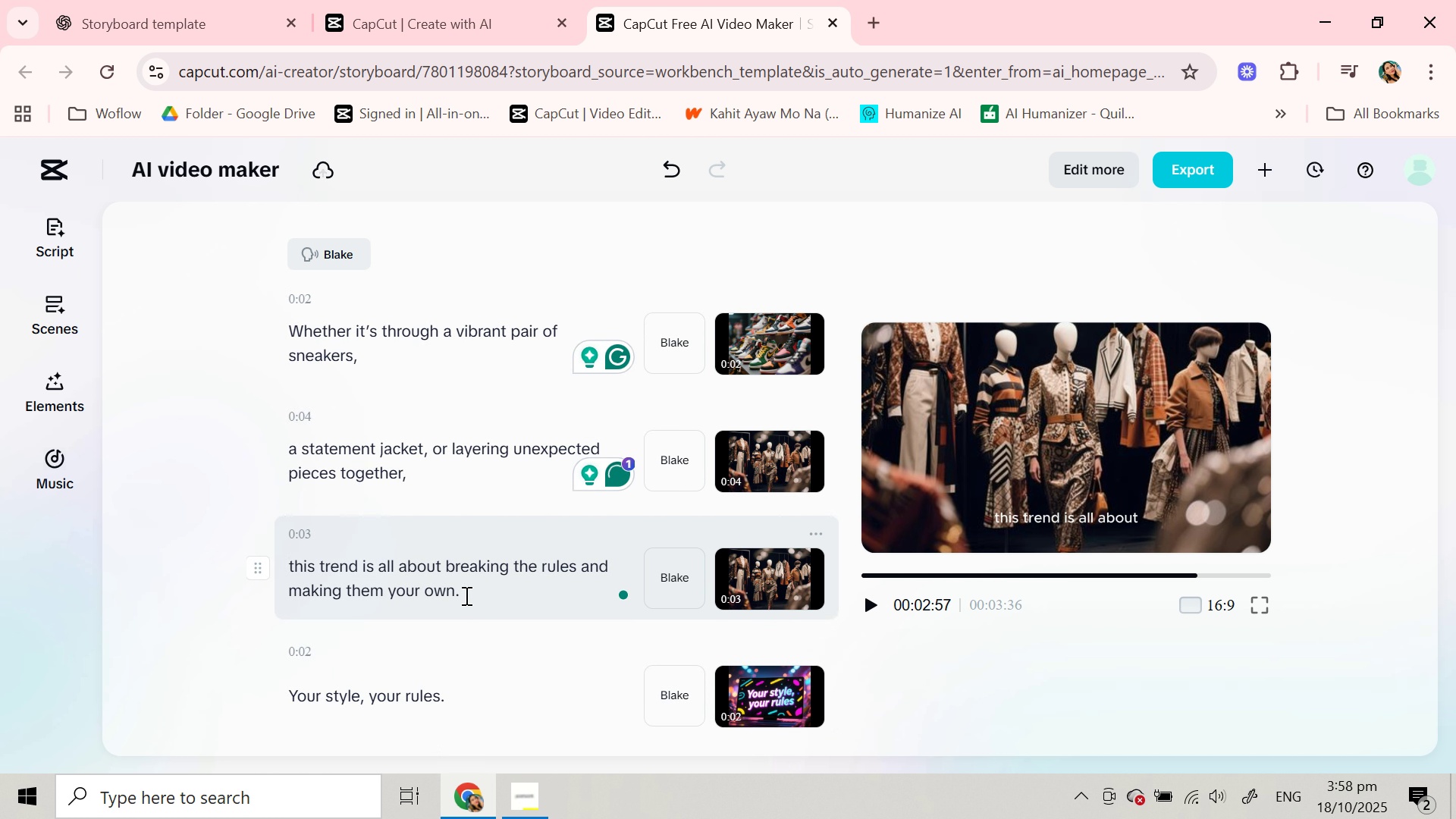 
left_click_drag(start_coordinate=[465, 595], to_coordinate=[278, 565])
 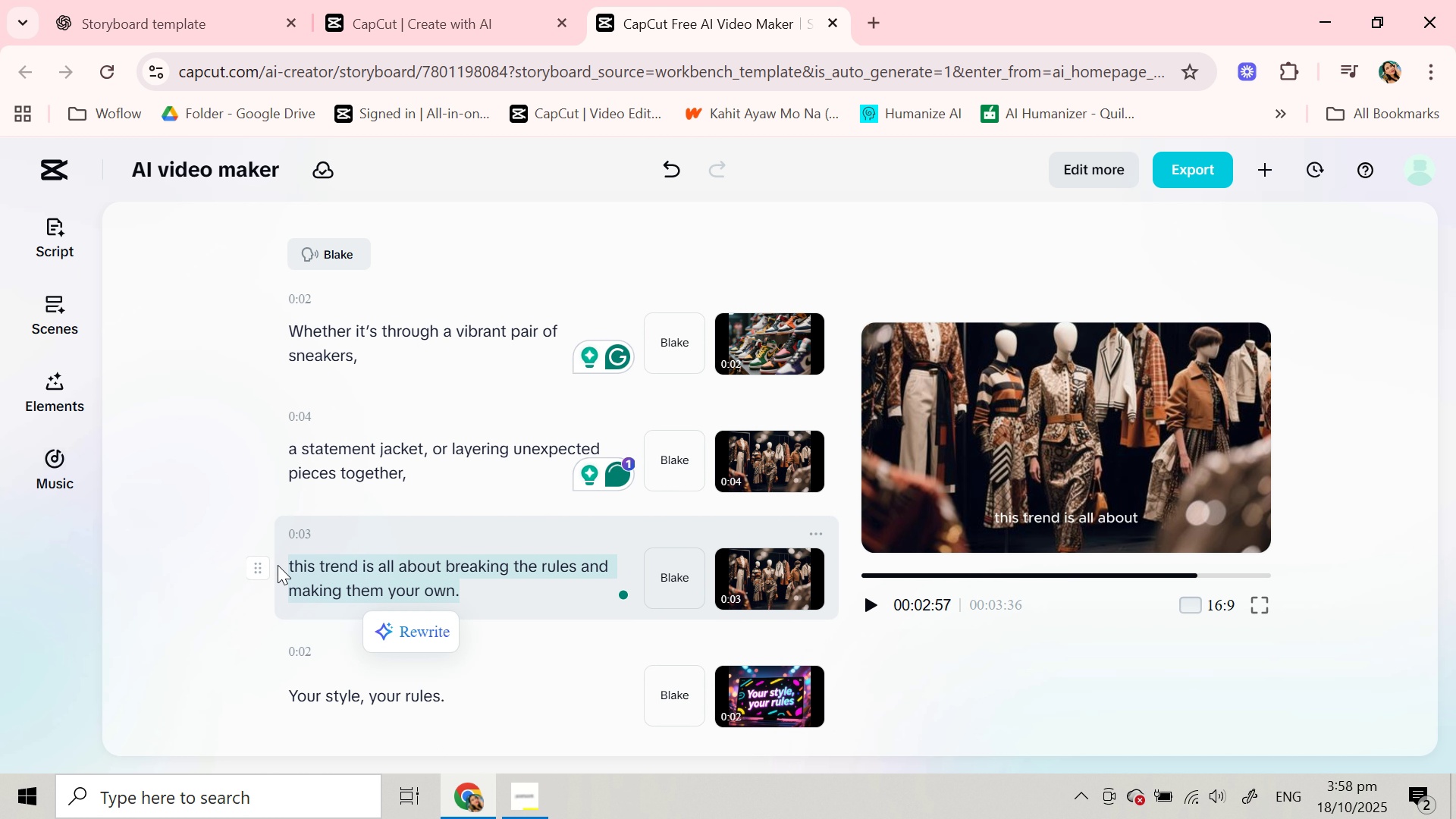 
key(Control+C)
 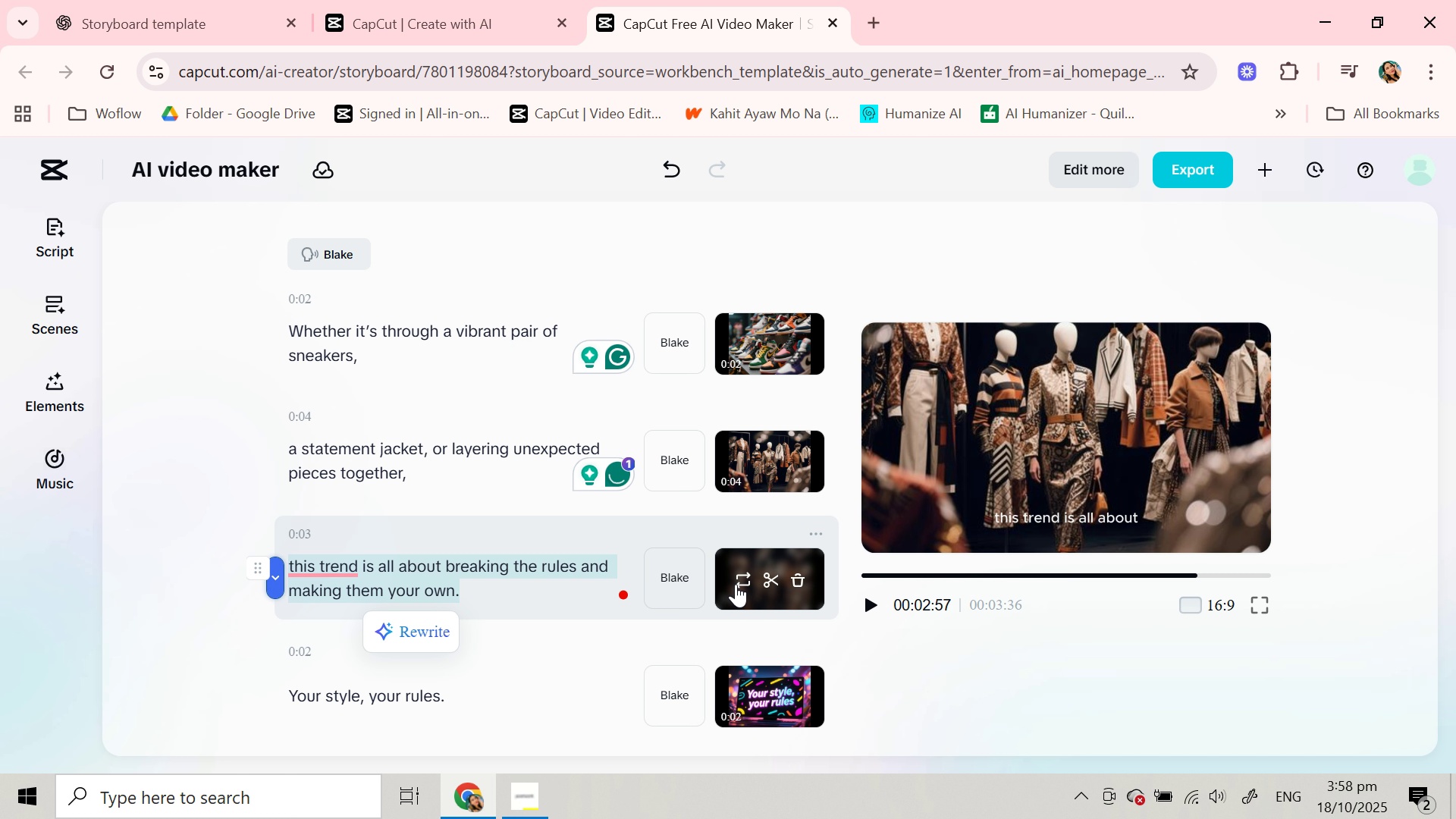 
left_click([736, 582])
 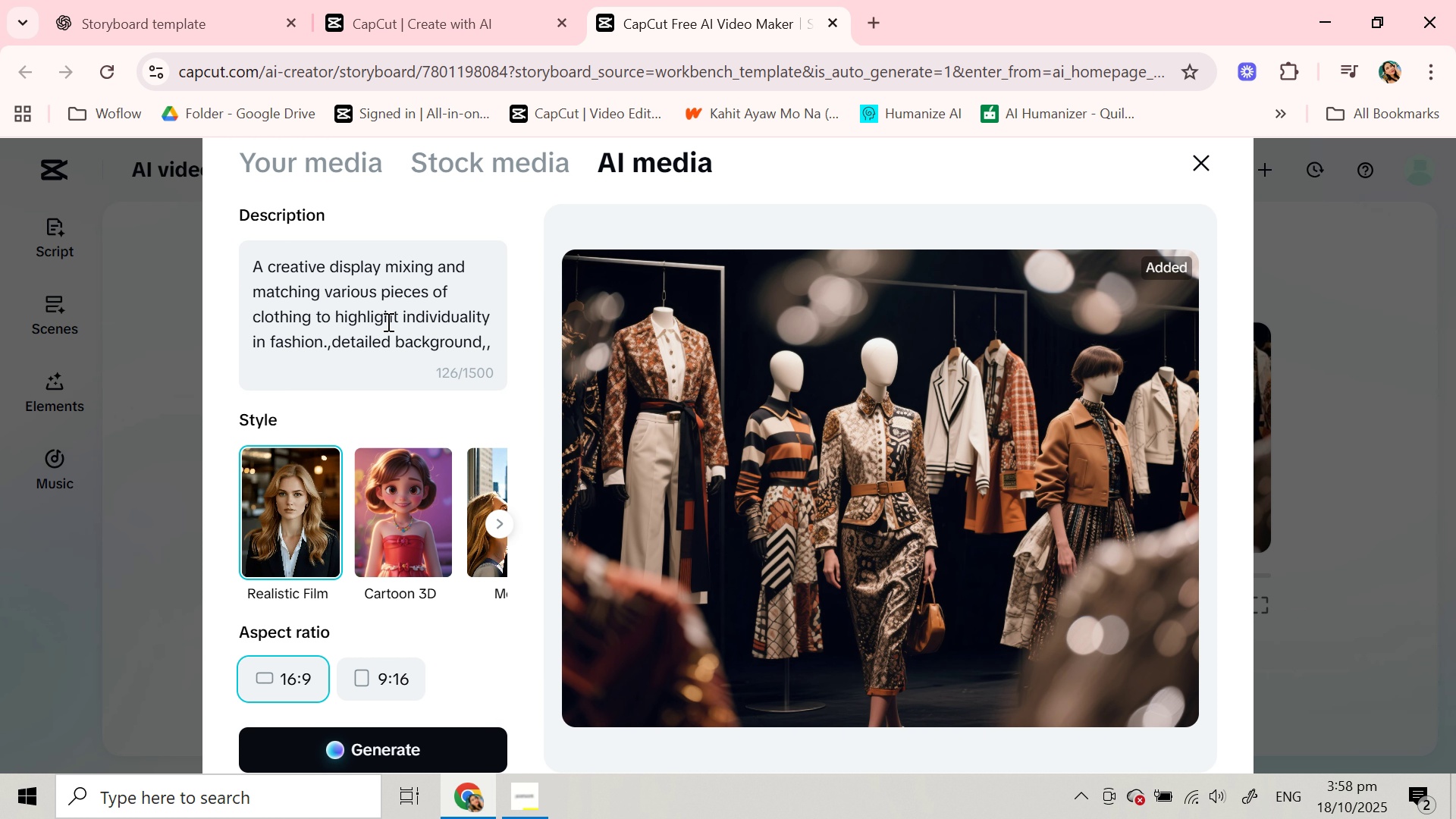 
left_click_drag(start_coordinate=[405, 316], to_coordinate=[324, 340])
 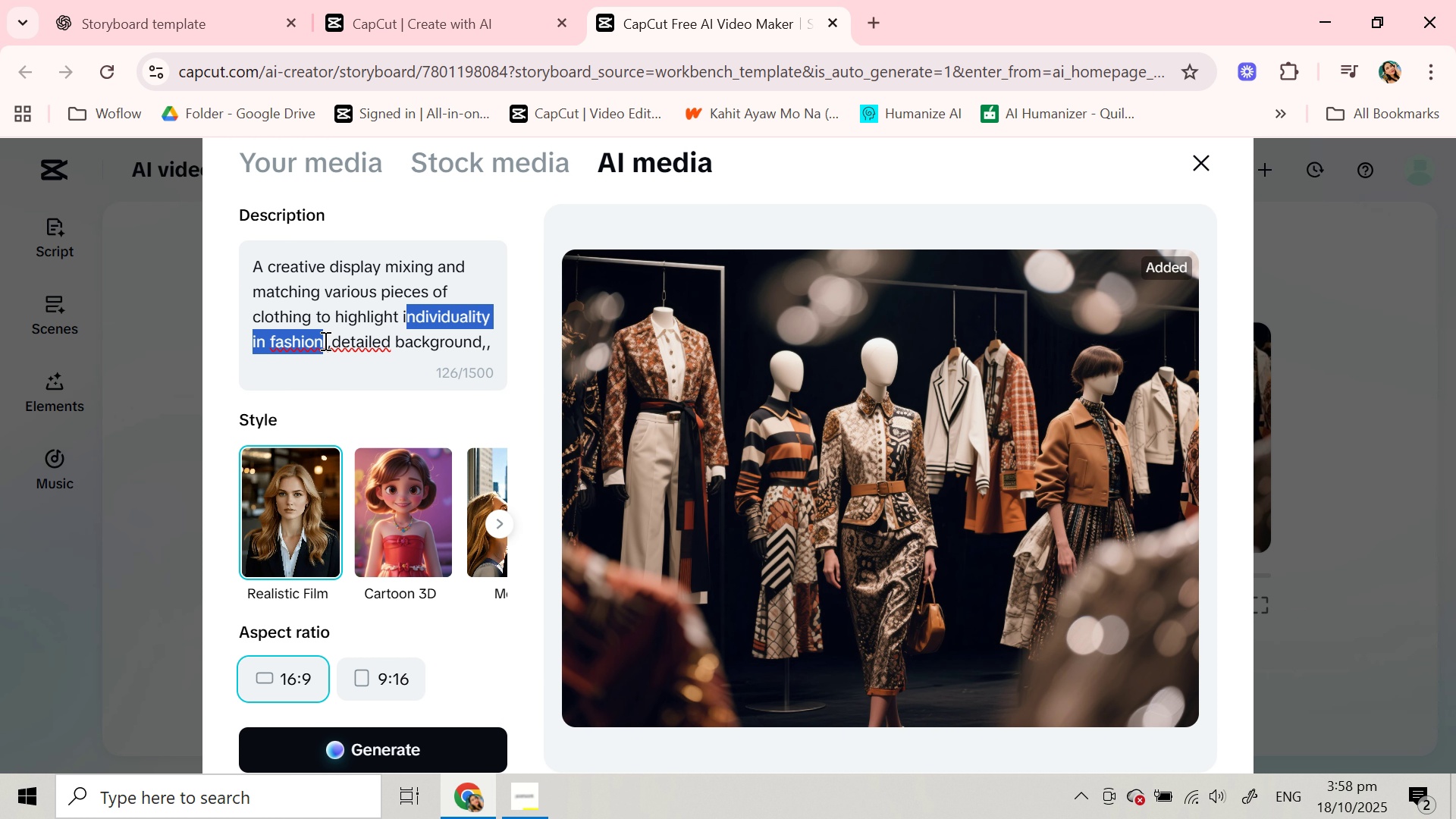 
key(Control+V)
 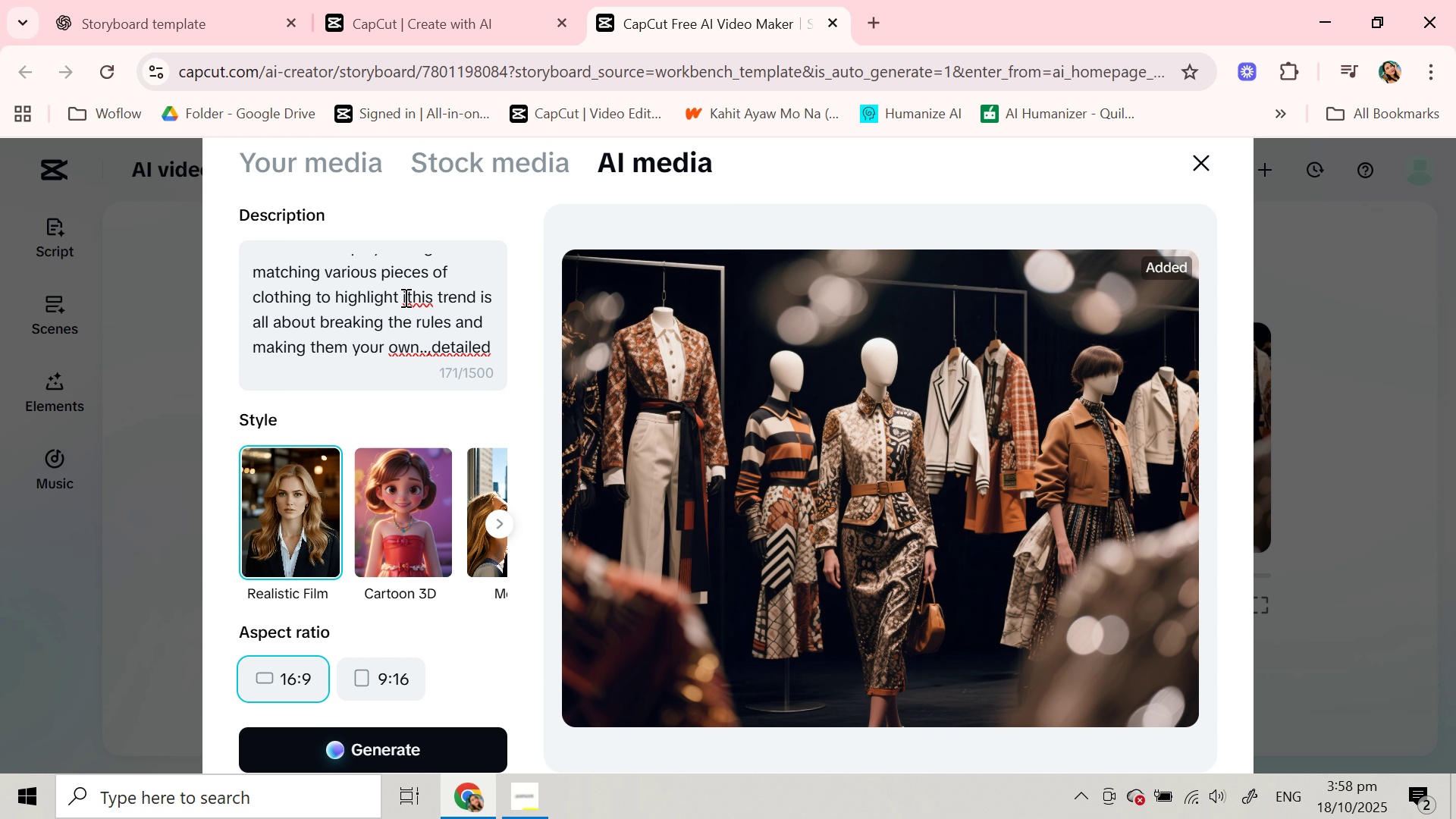 
left_click([405, 297])
 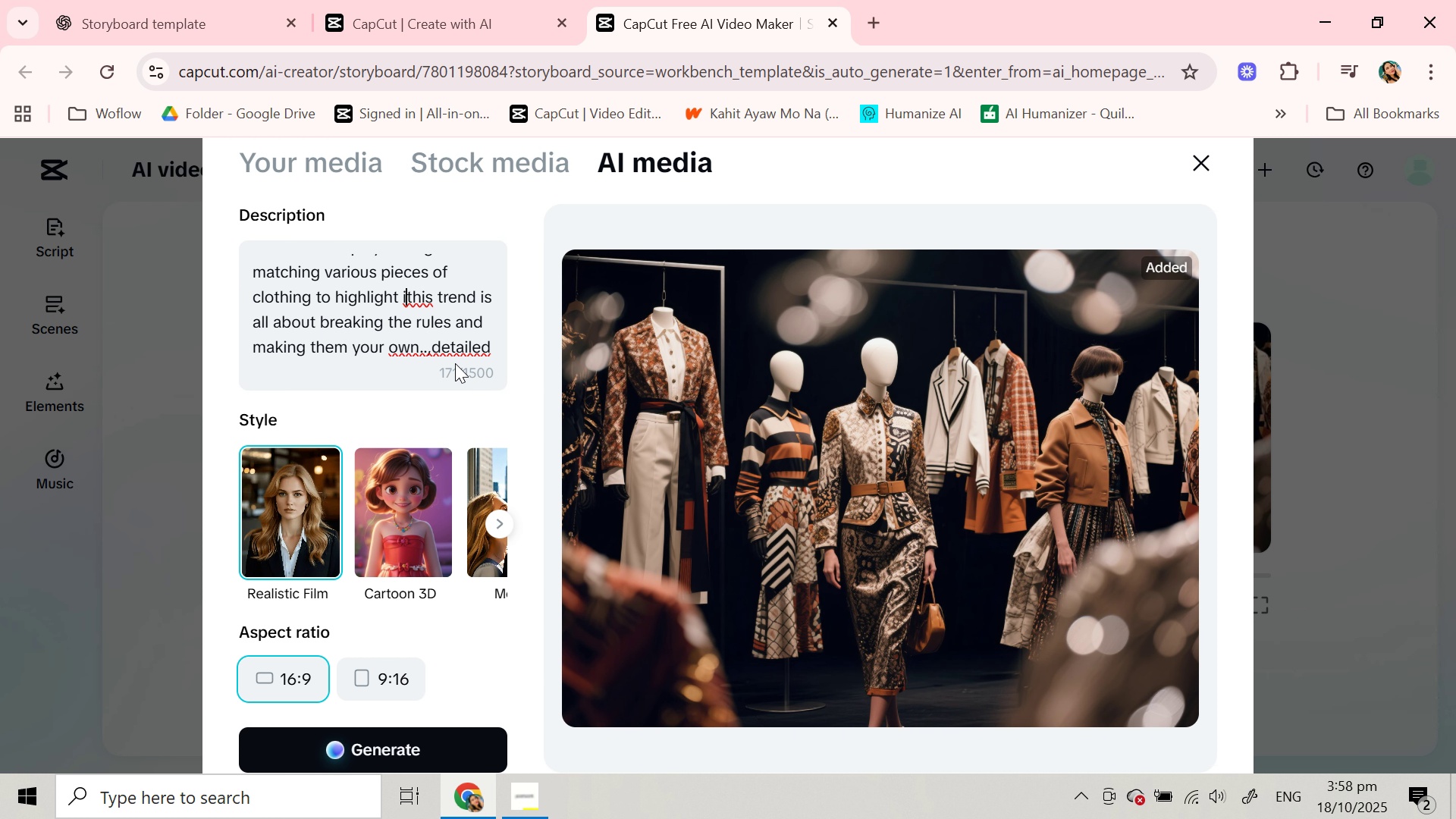 
key(Backspace)
 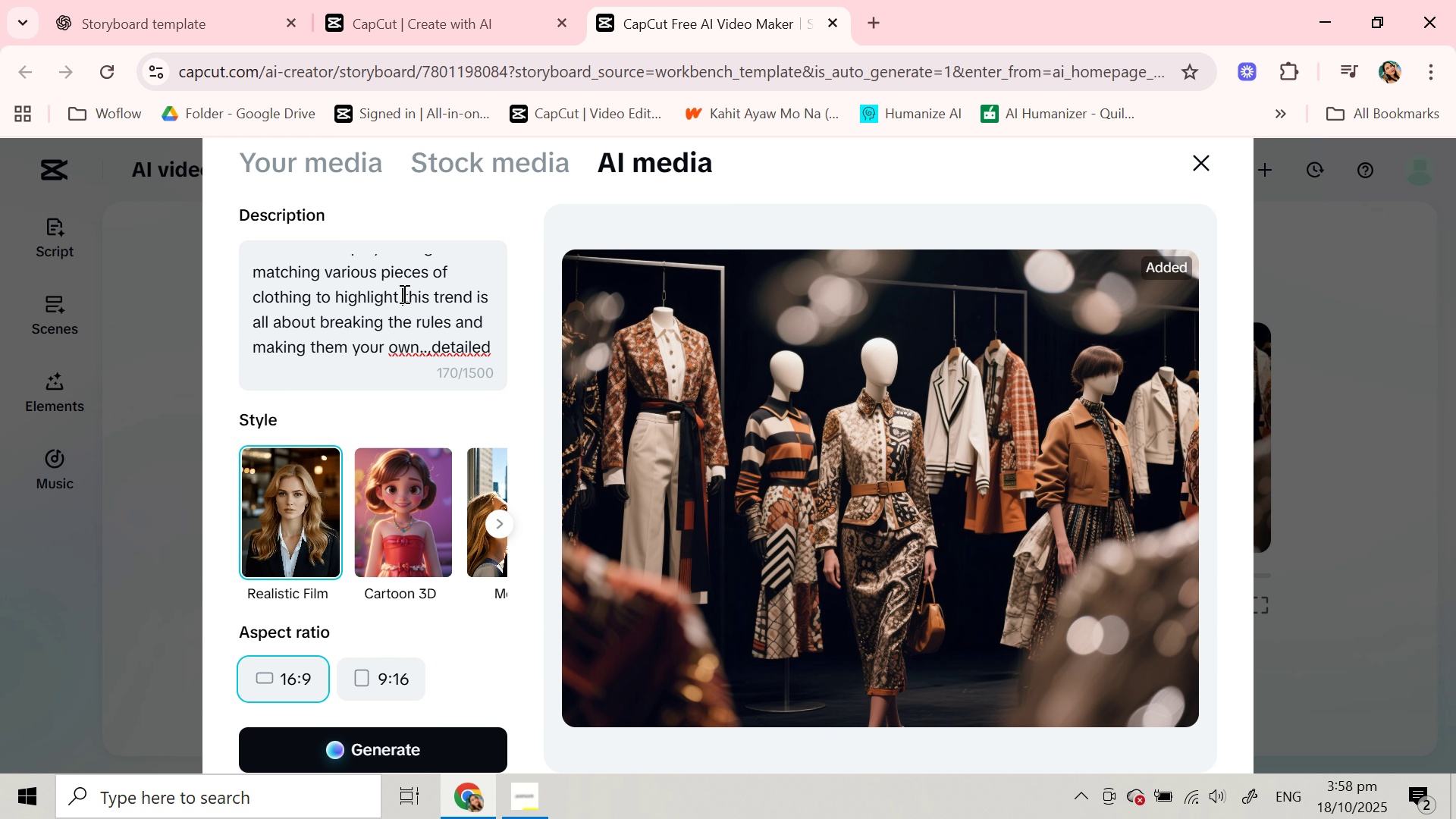 
left_click_drag(start_coordinate=[403, 294], to_coordinate=[433, 295])
 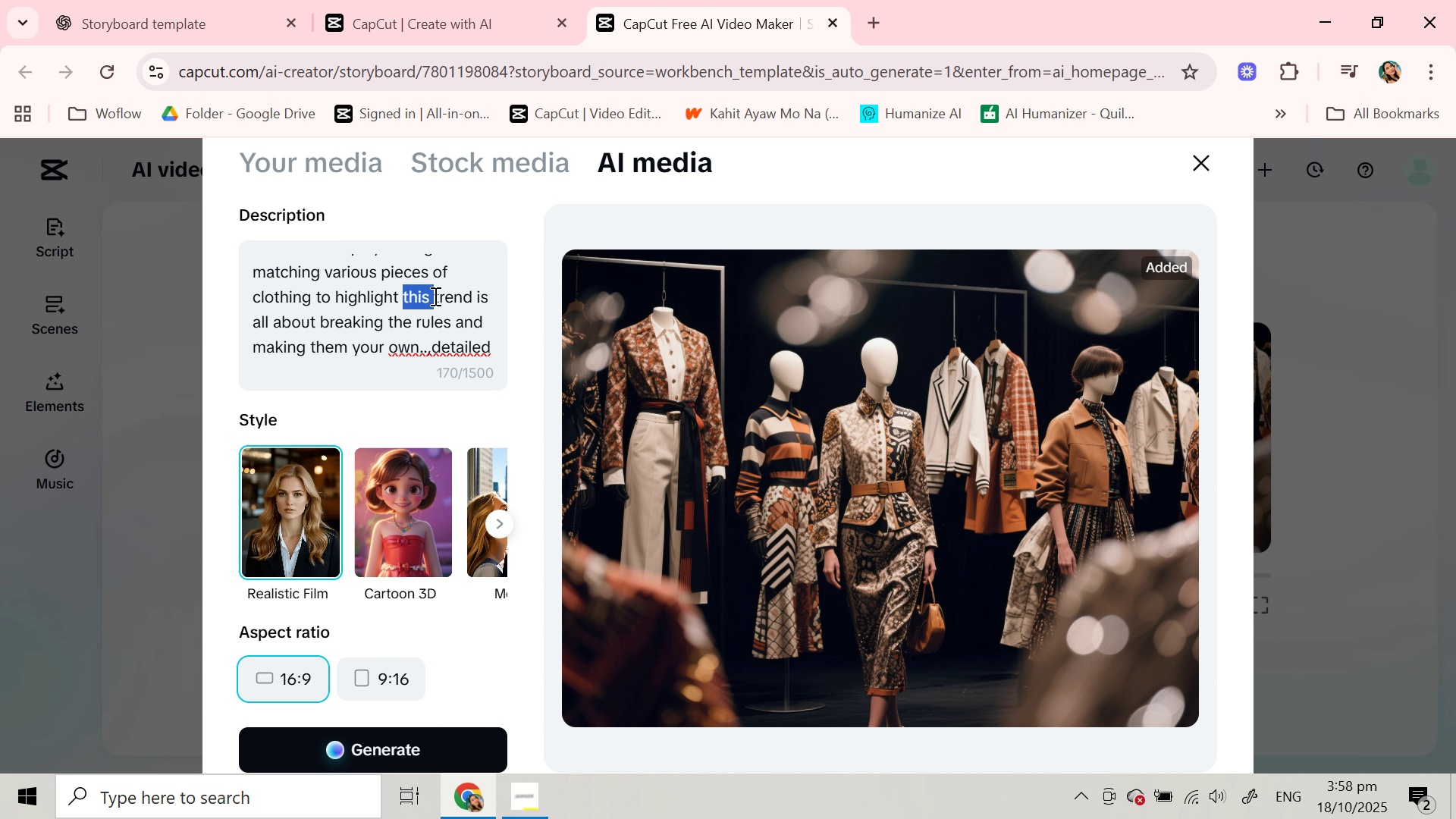 
type(that )
 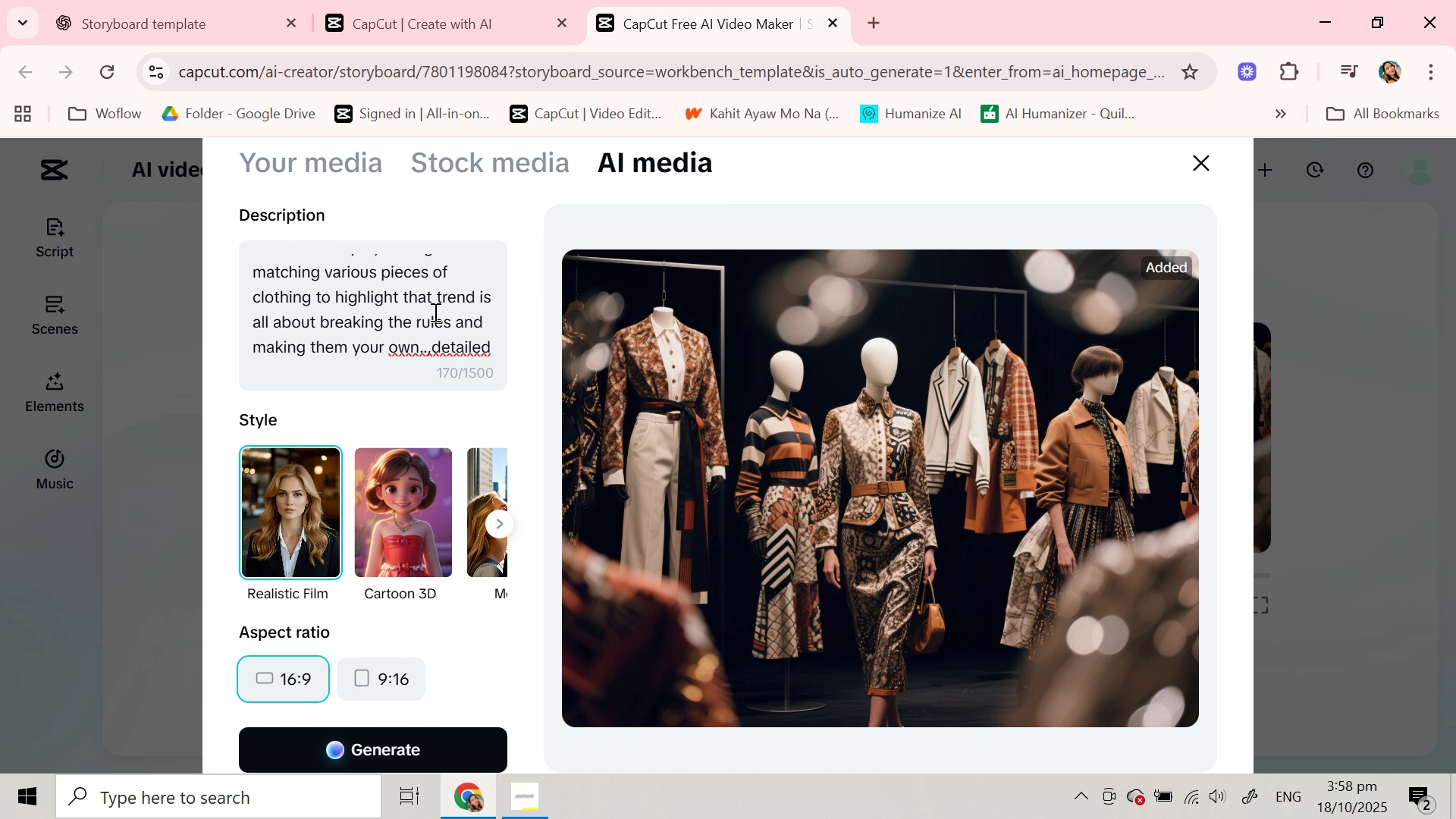 
scroll: coordinate [428, 328], scroll_direction: down, amount: 2.0
 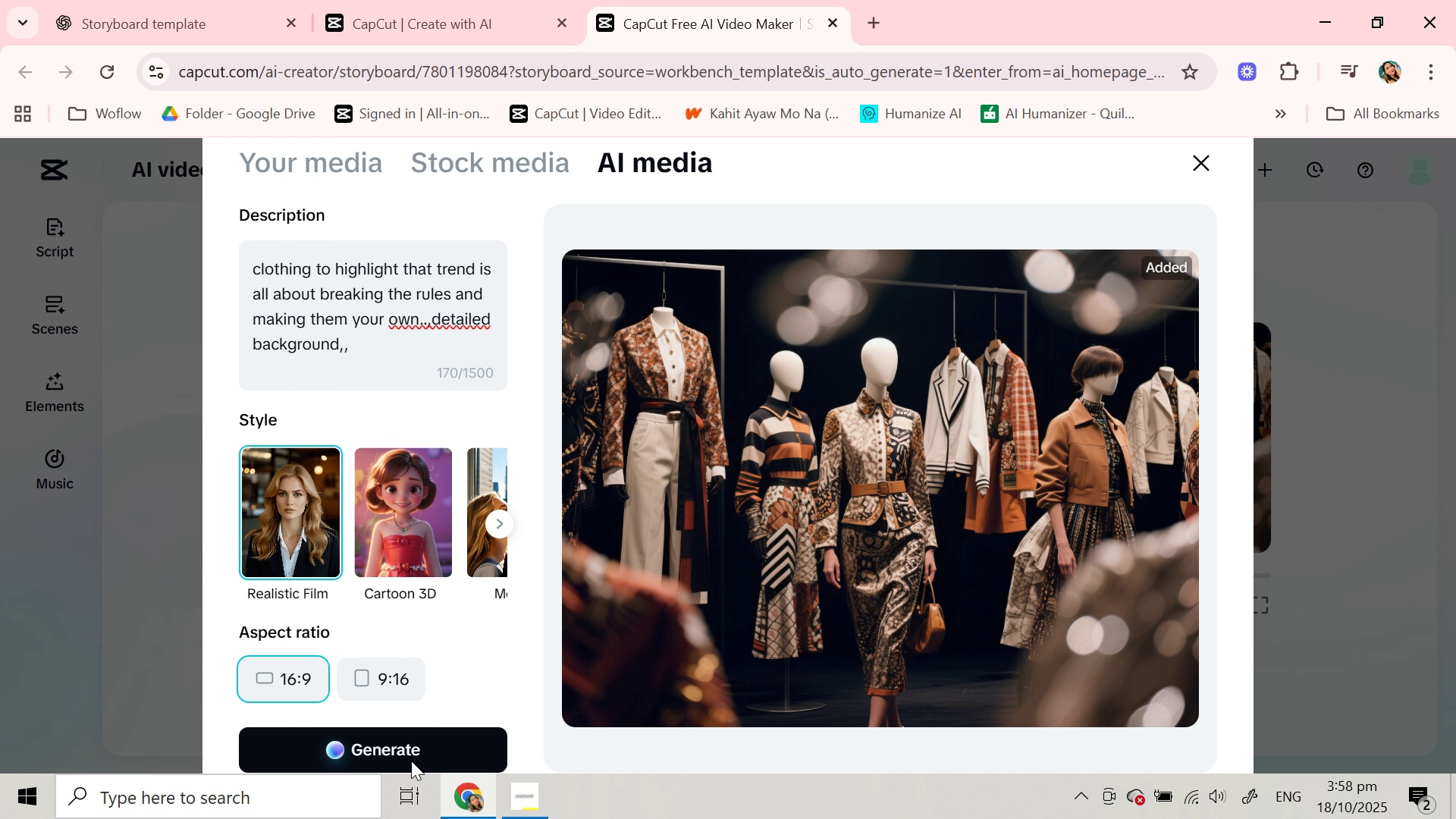 
left_click([411, 761])
 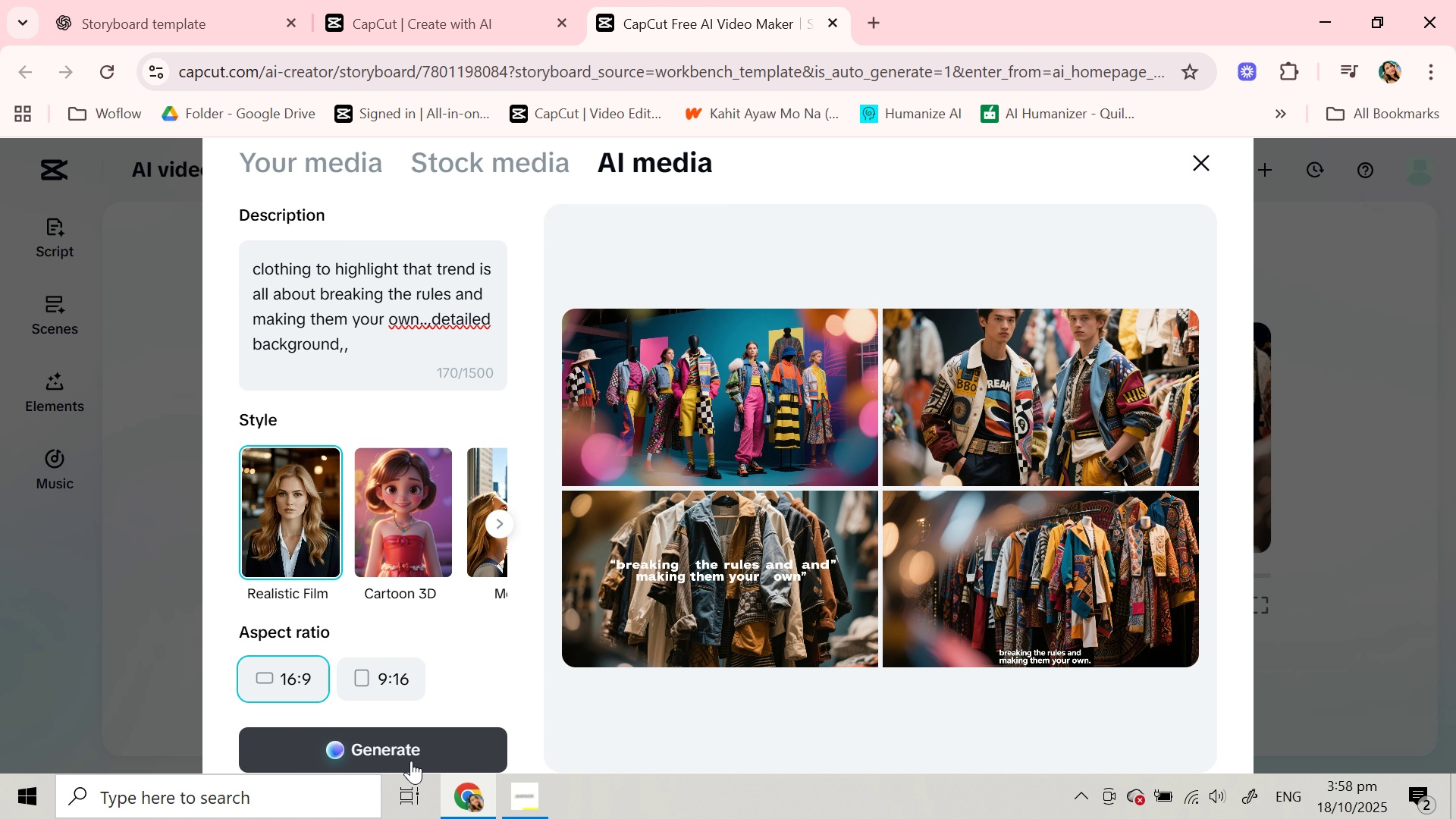 
wait(28.33)
 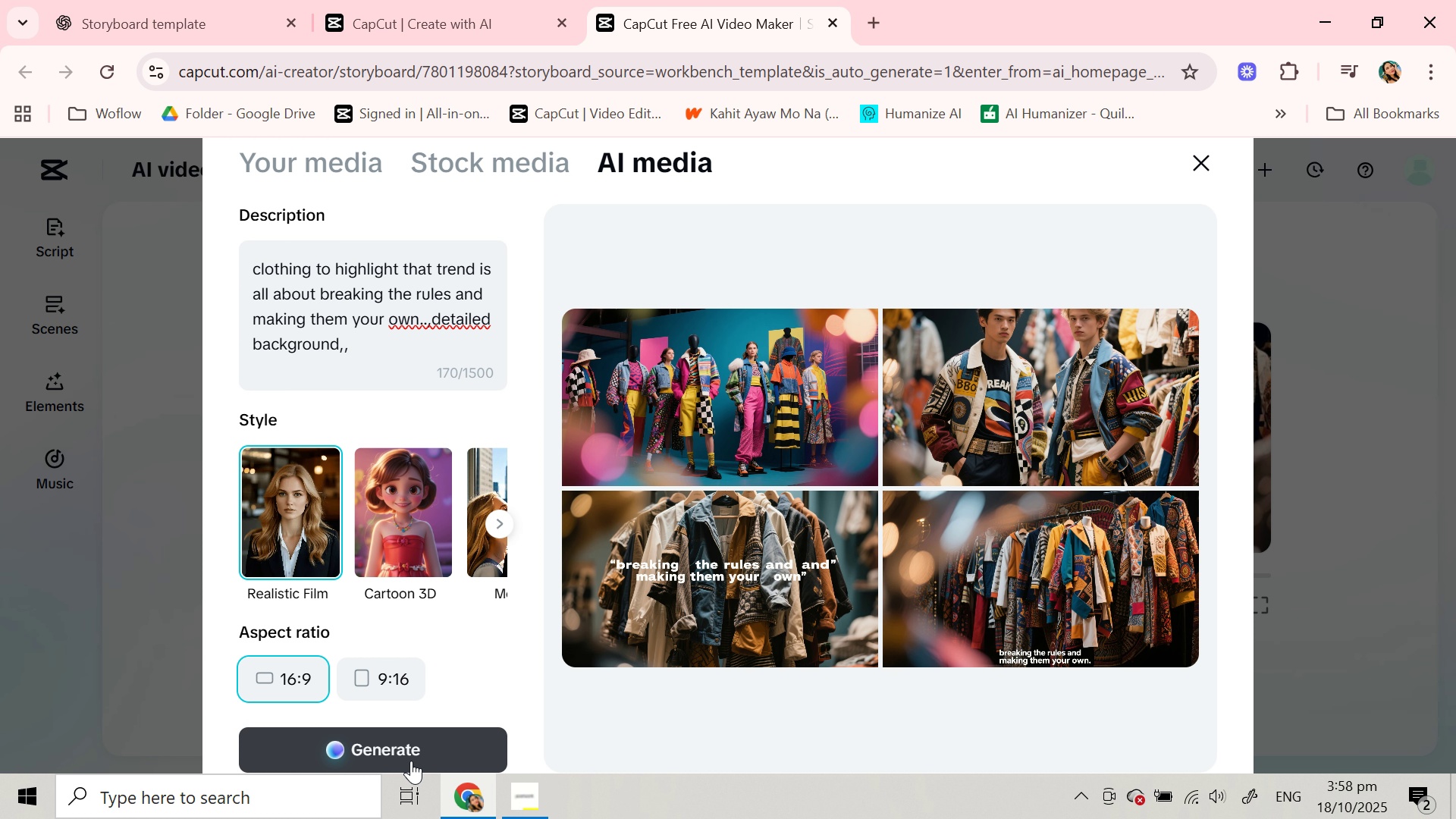 
mouse_move([784, 617])
 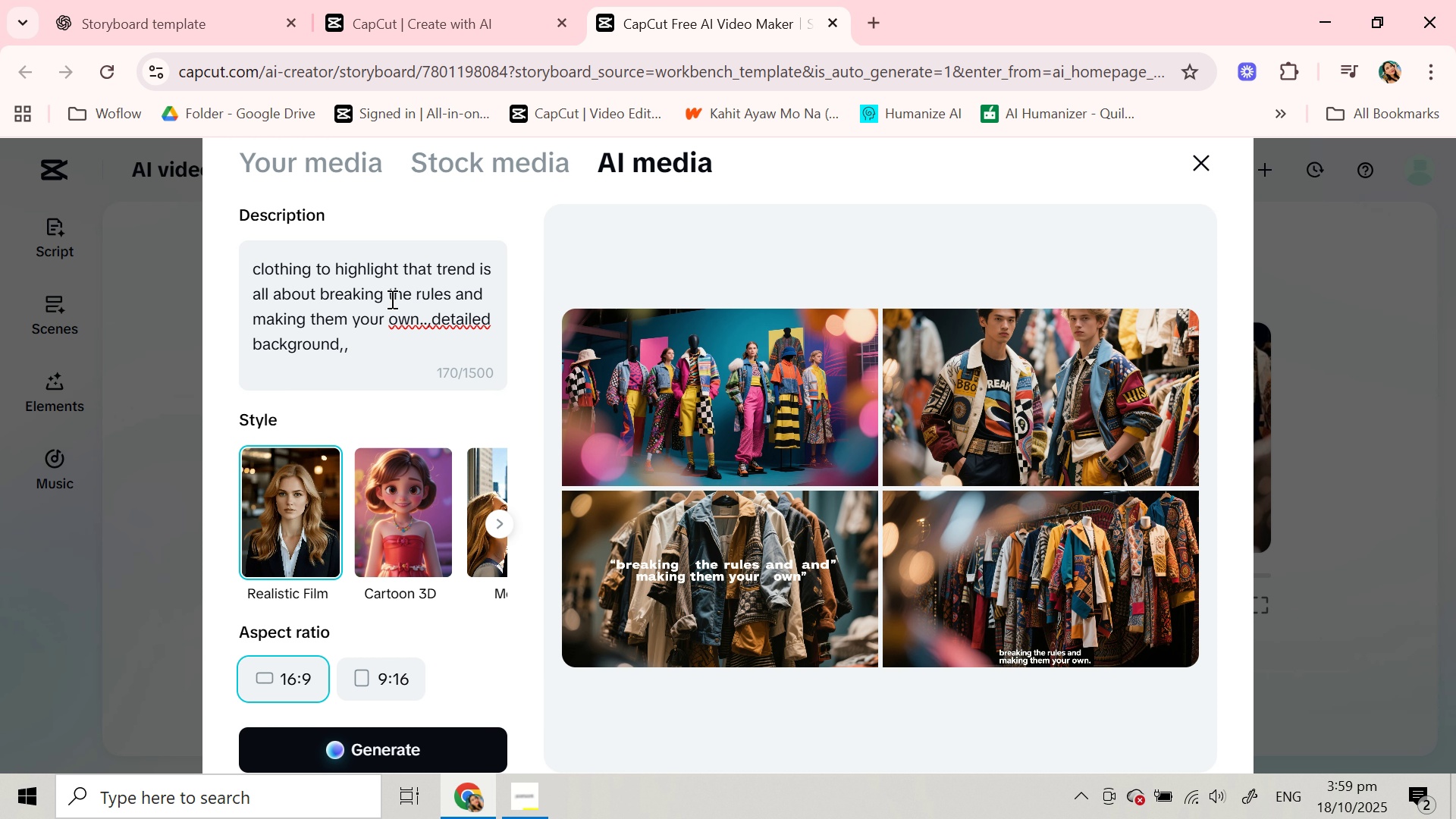 
scroll: coordinate [391, 299], scroll_direction: down, amount: 1.0
 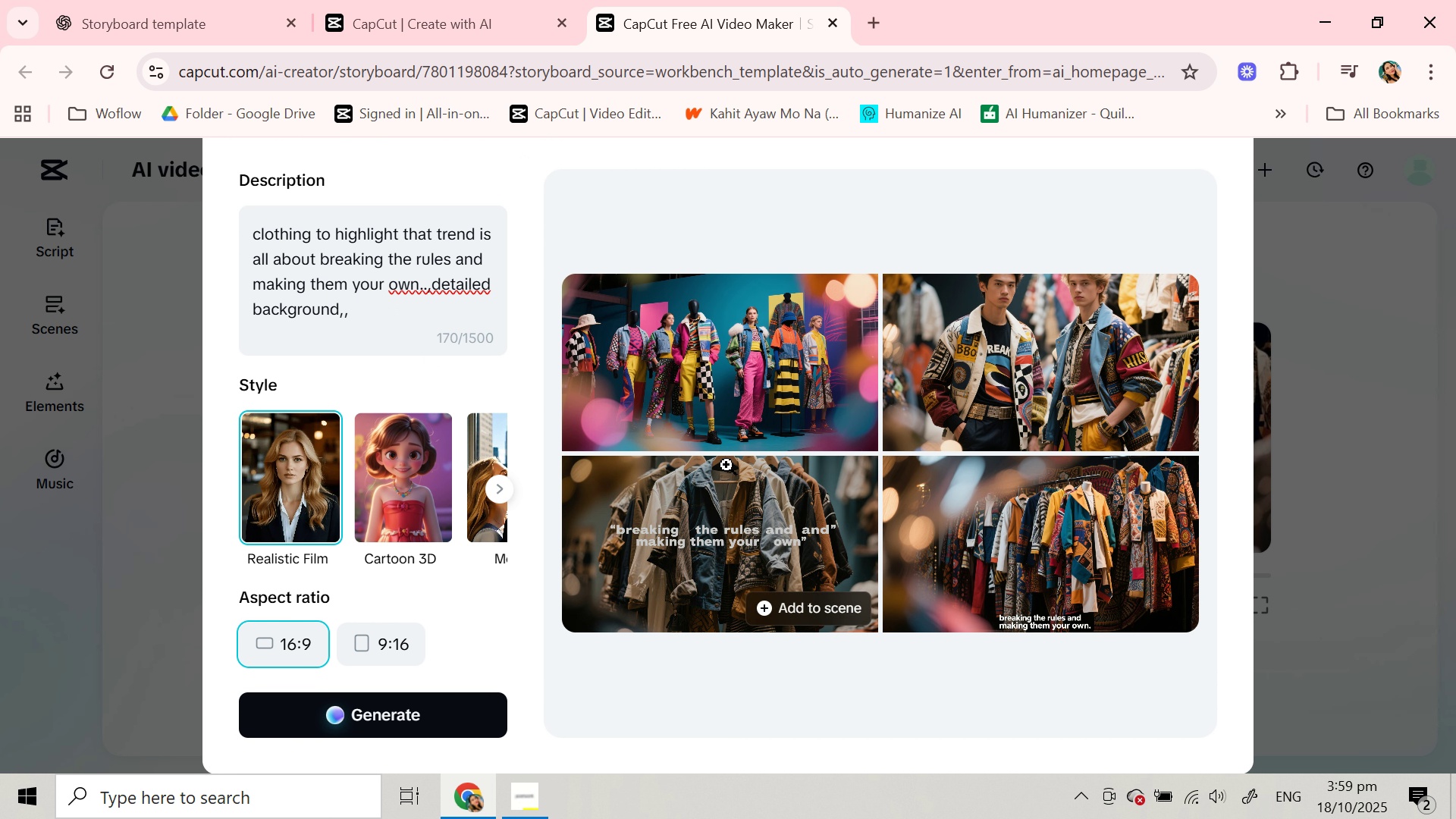 
left_click([736, 528])
 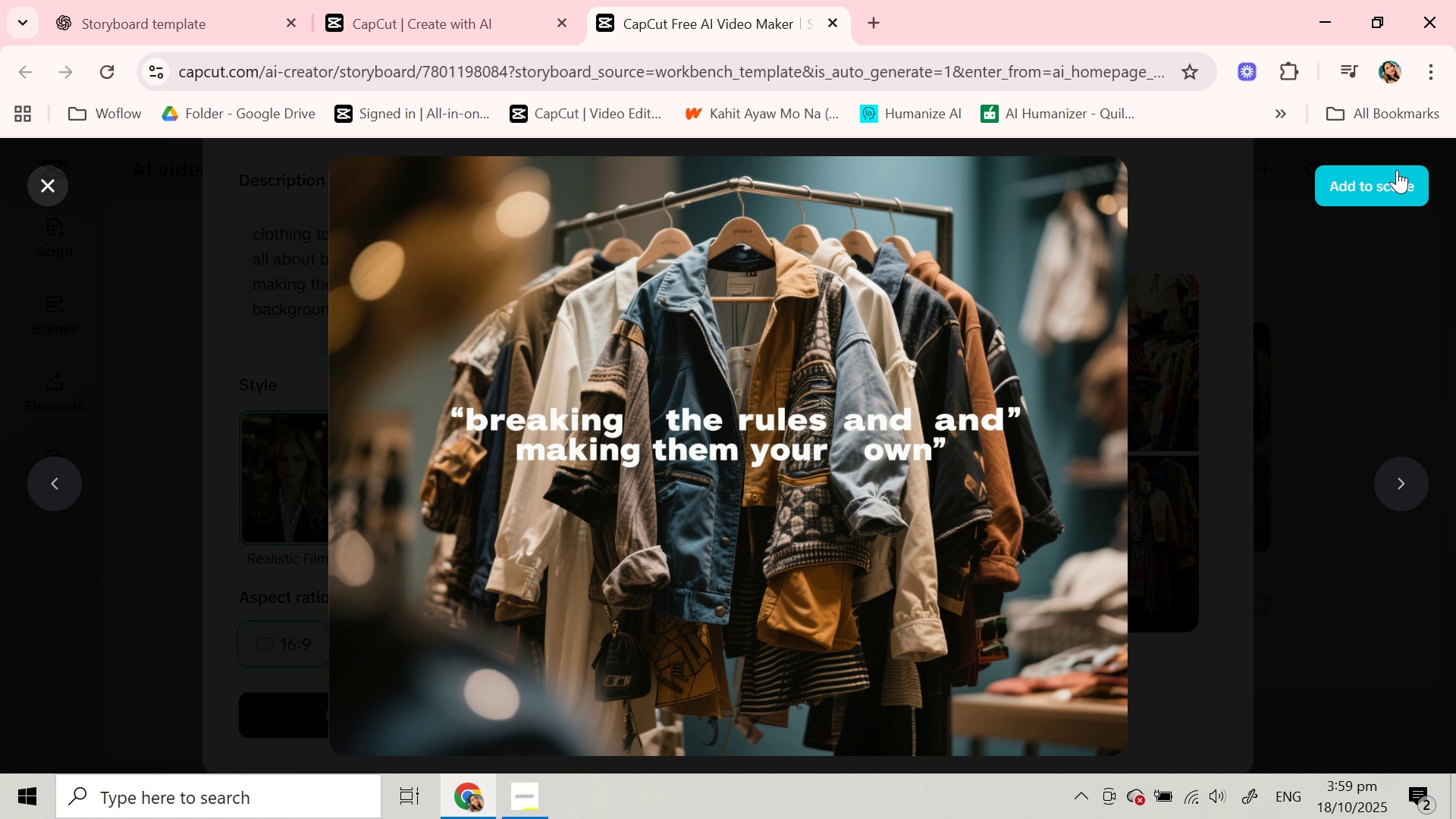 
left_click([1395, 173])
 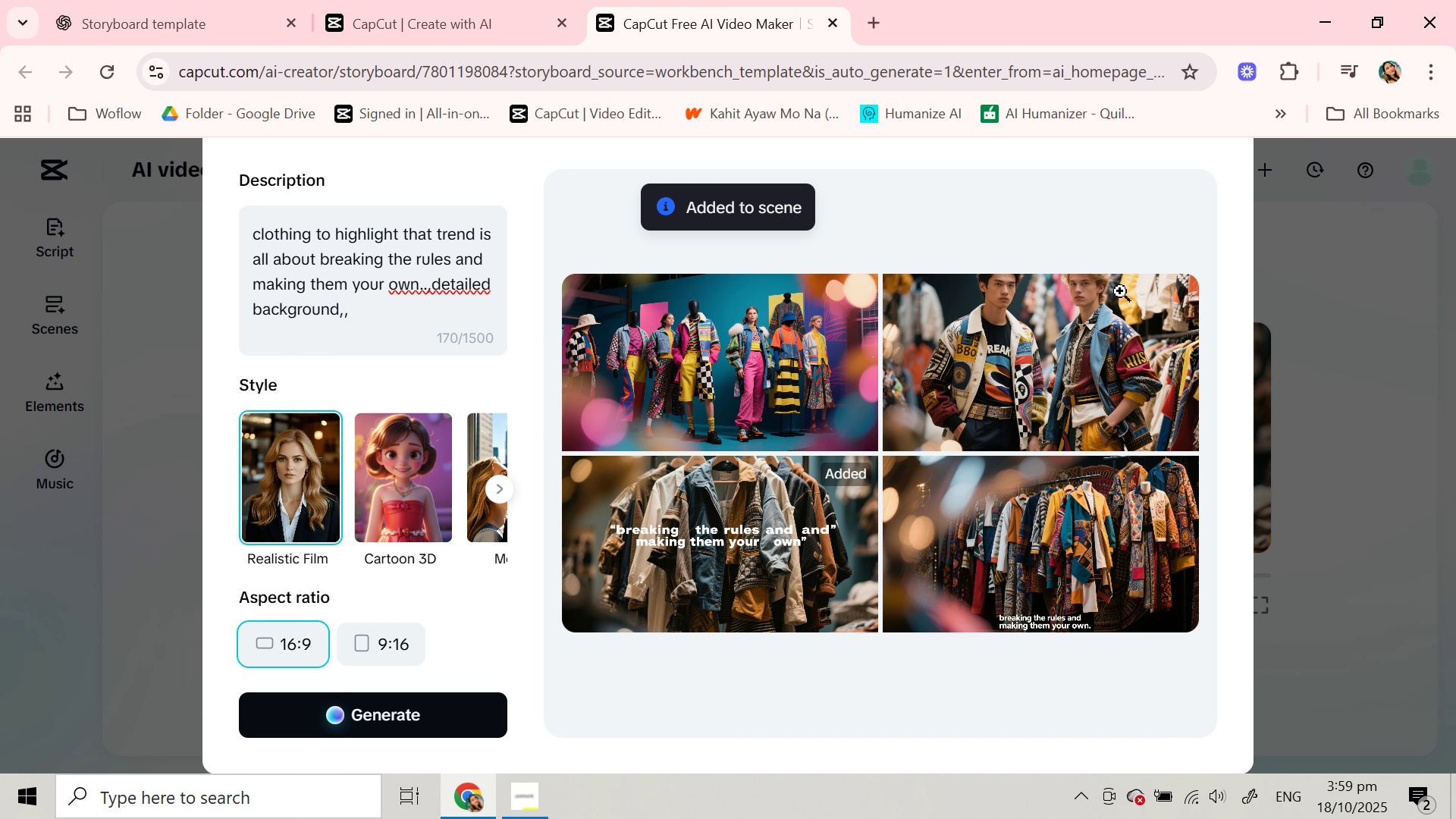 
scroll: coordinate [1120, 291], scroll_direction: up, amount: 3.0
 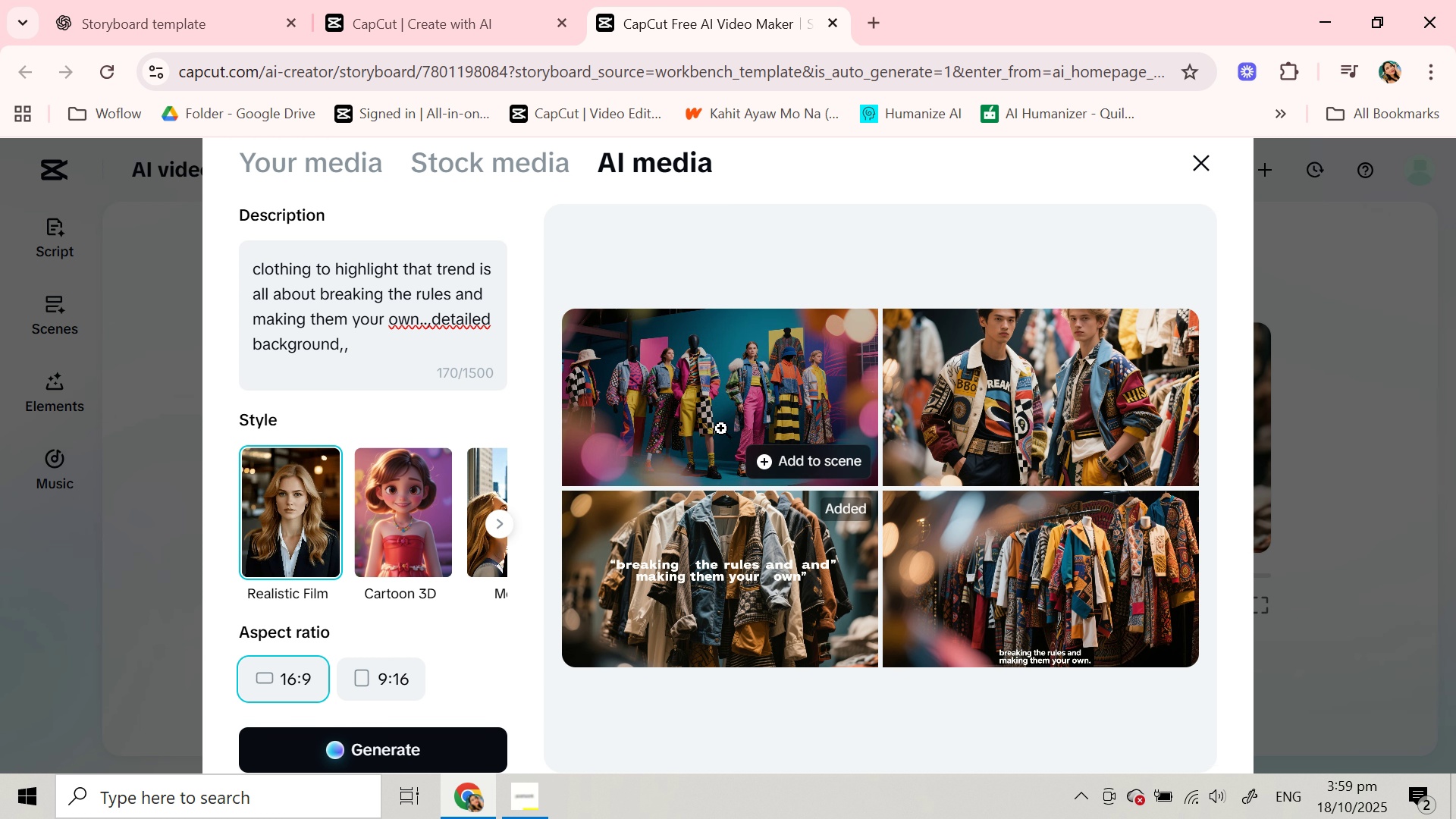 
left_click([676, 408])
 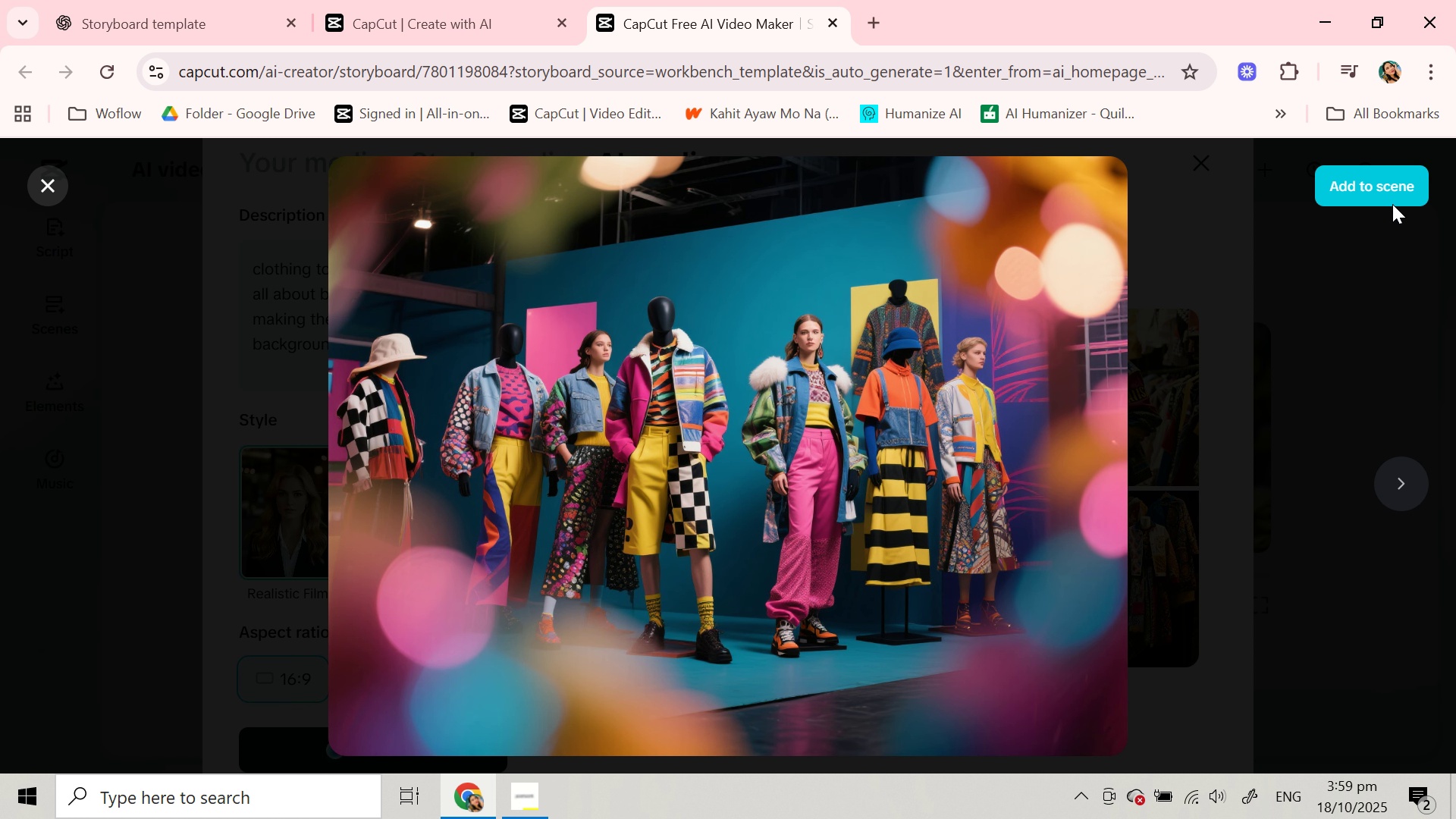 
left_click([1410, 185])
 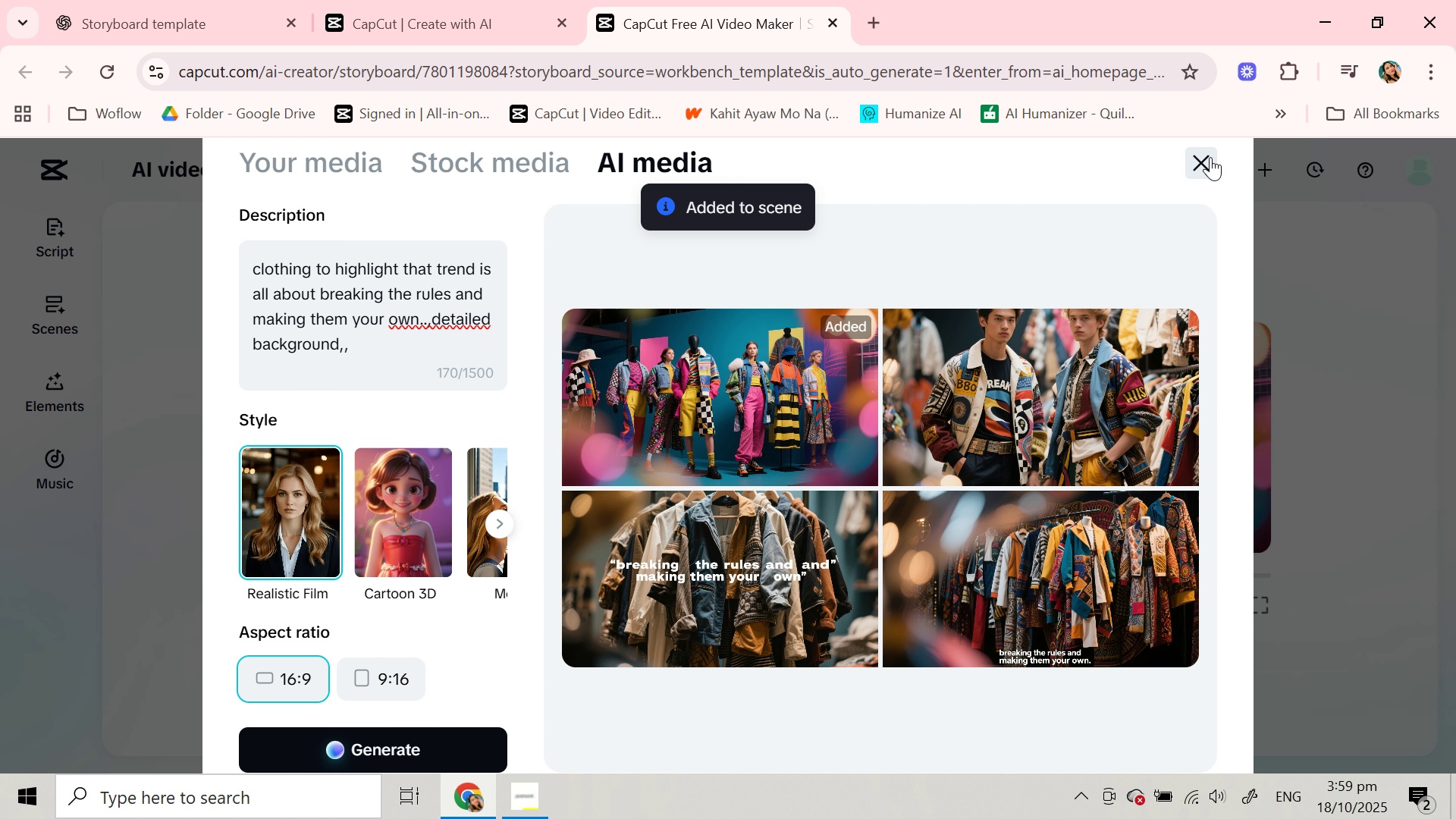 
left_click([1210, 157])
 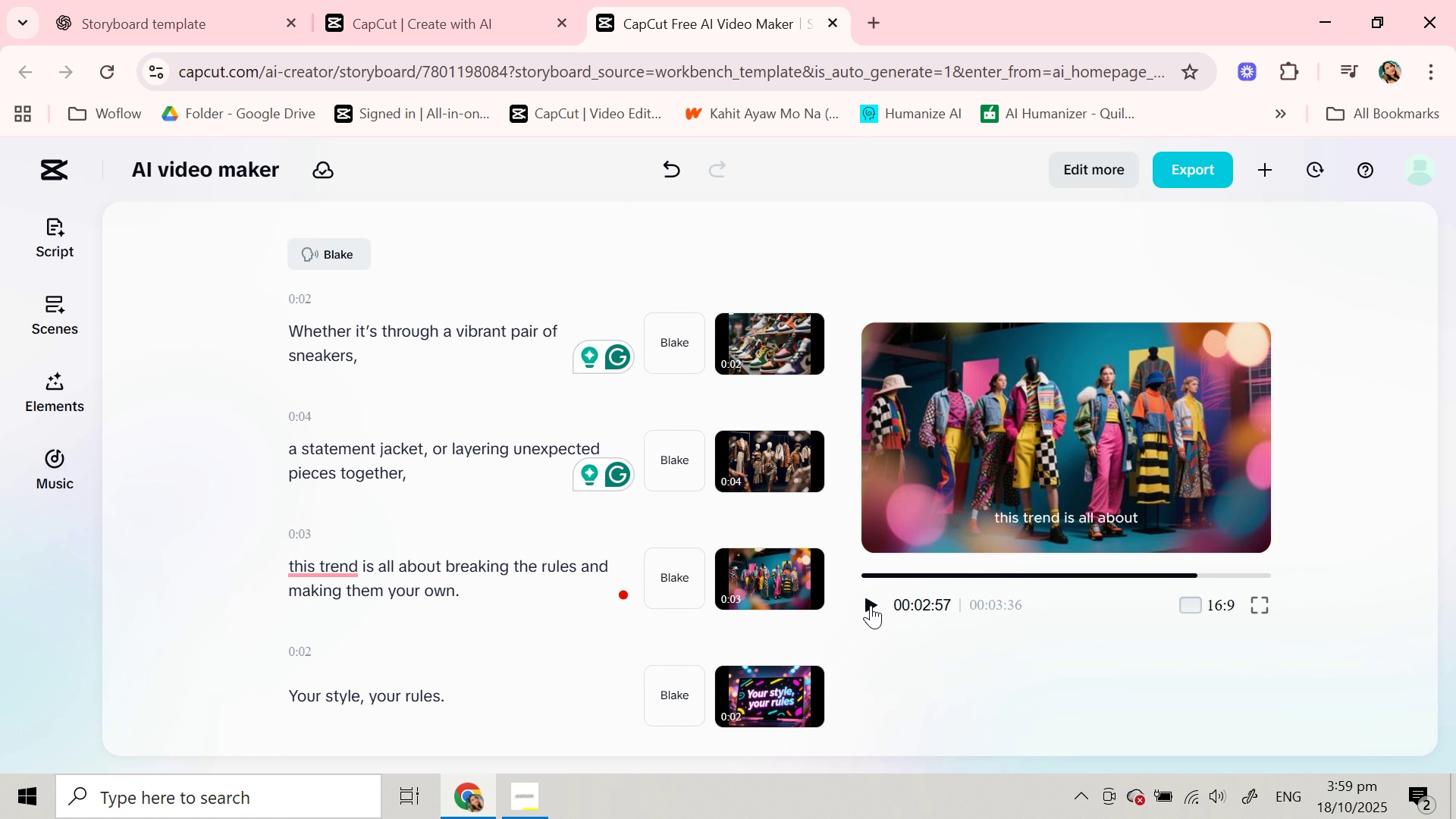 
left_click([866, 605])
 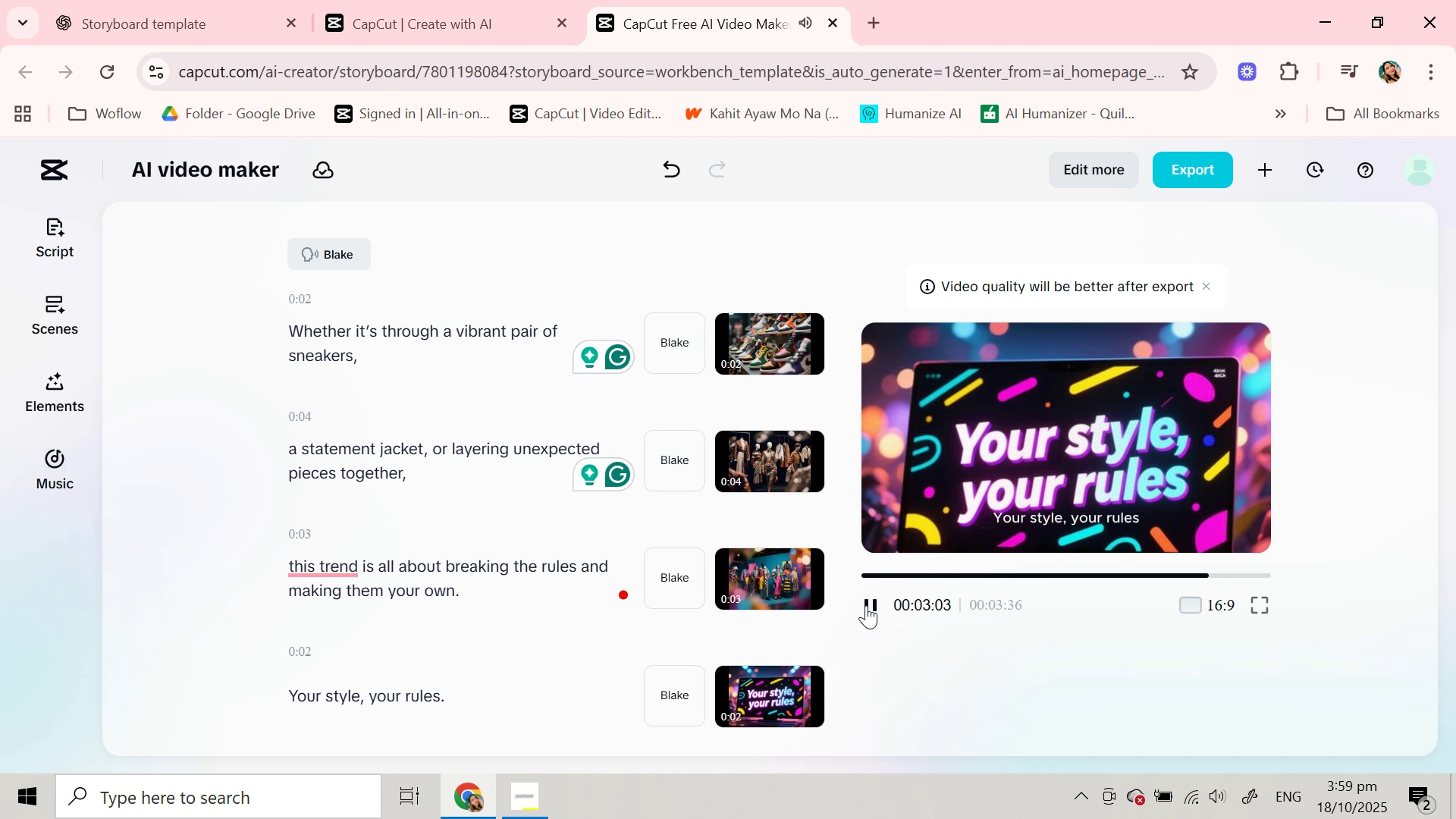 
wait(10.92)
 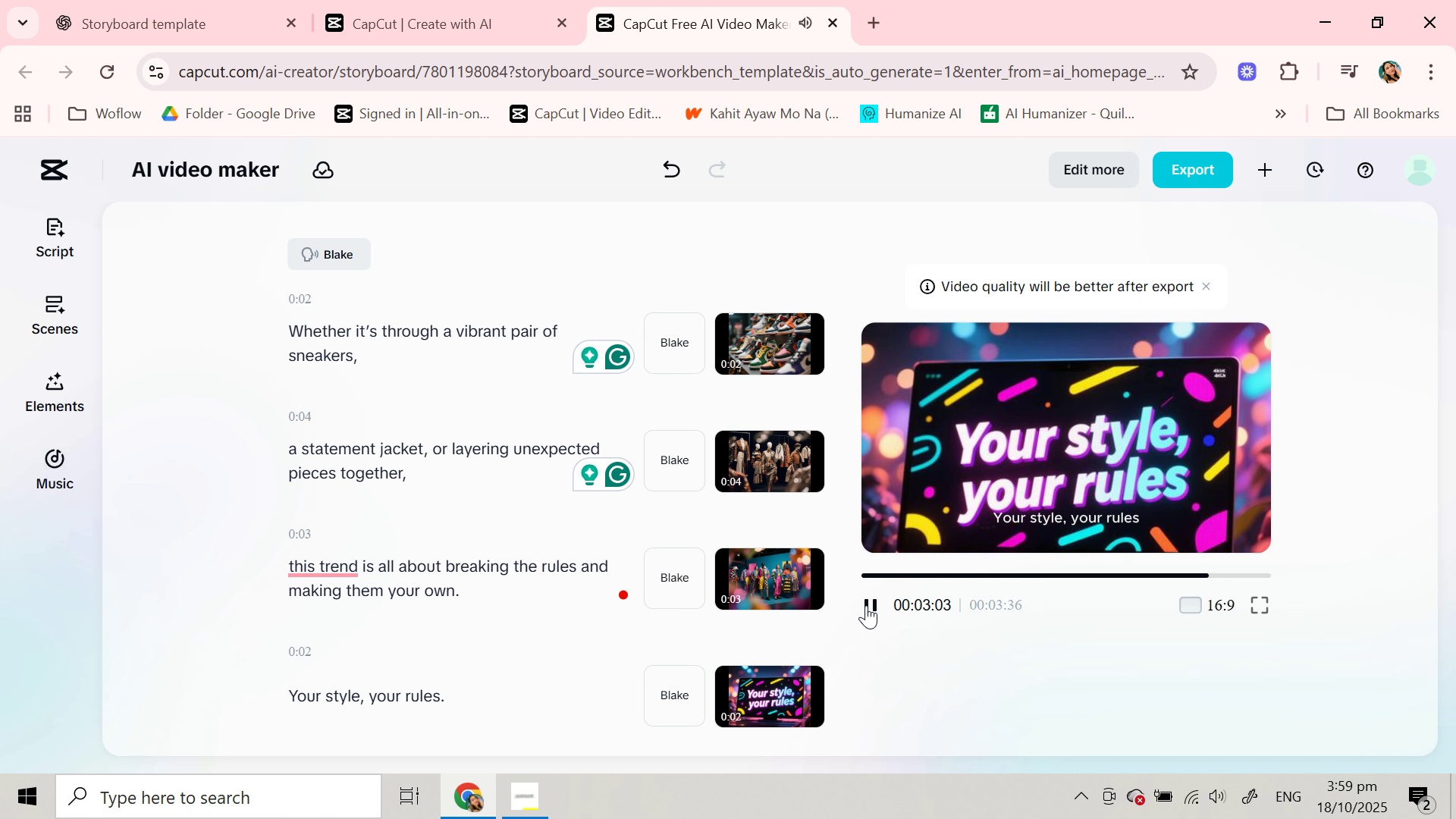 
left_click([866, 605])
 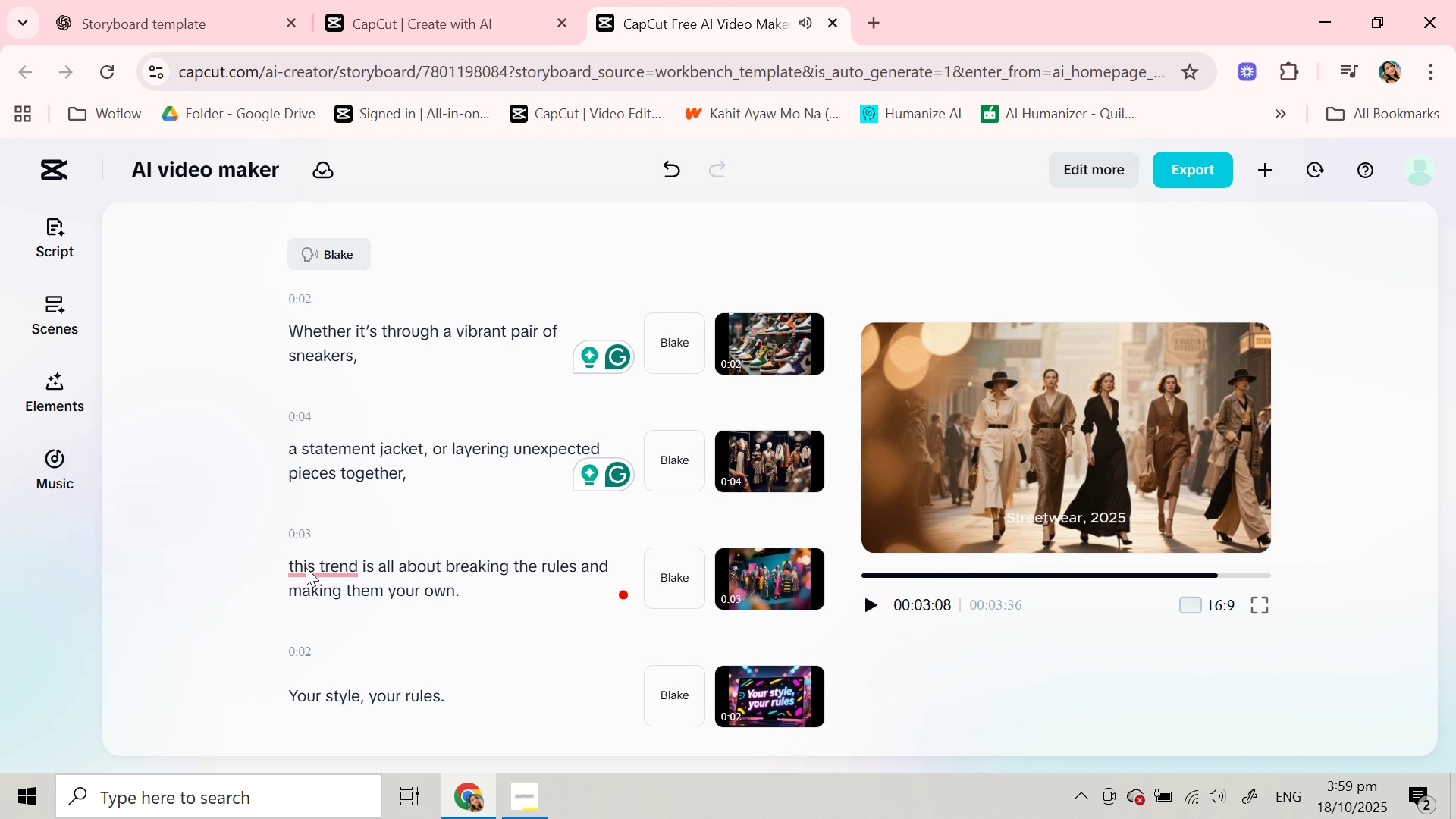 
scroll: coordinate [437, 494], scroll_direction: down, amount: 2.0
 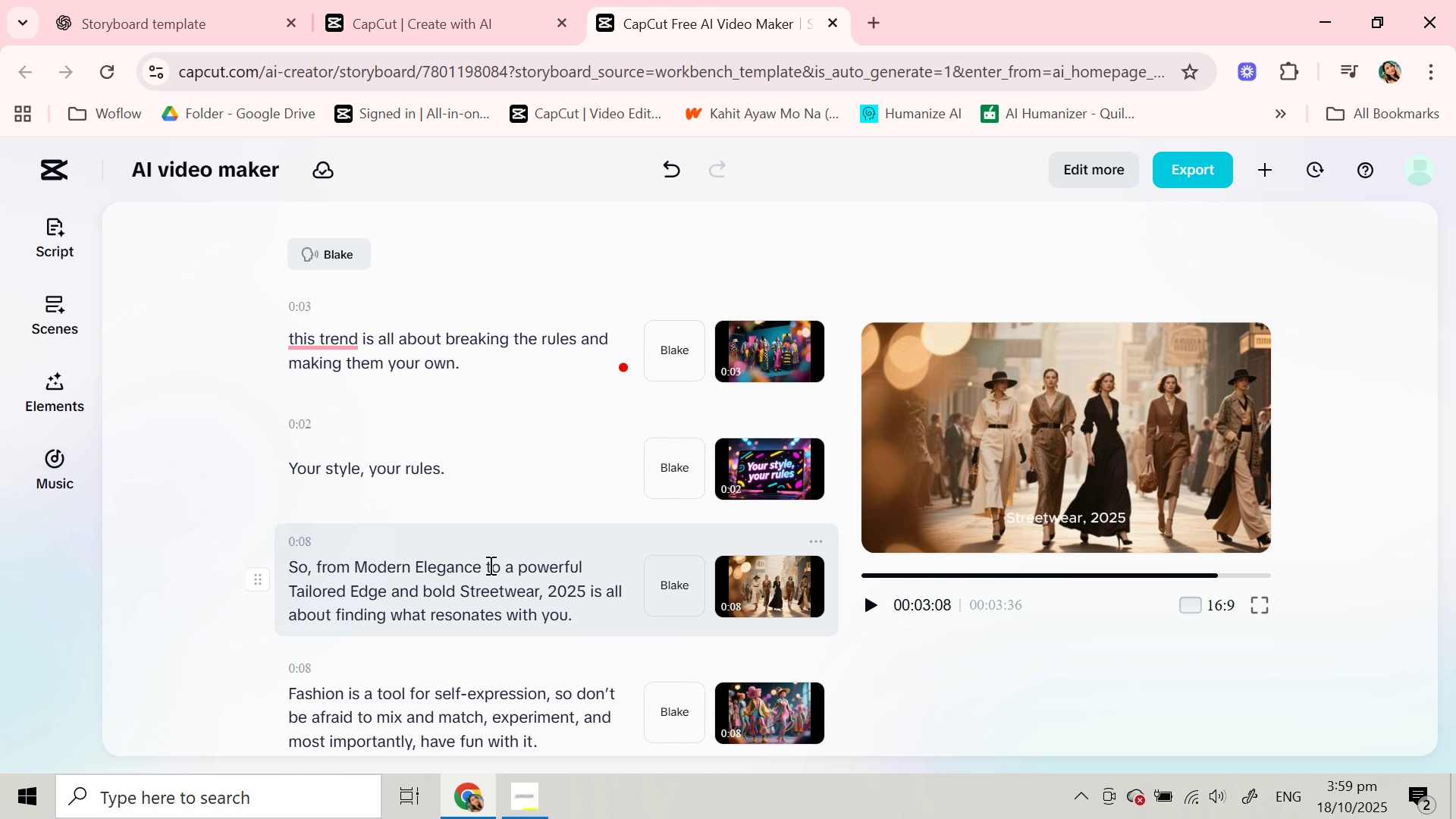 
left_click([488, 566])
 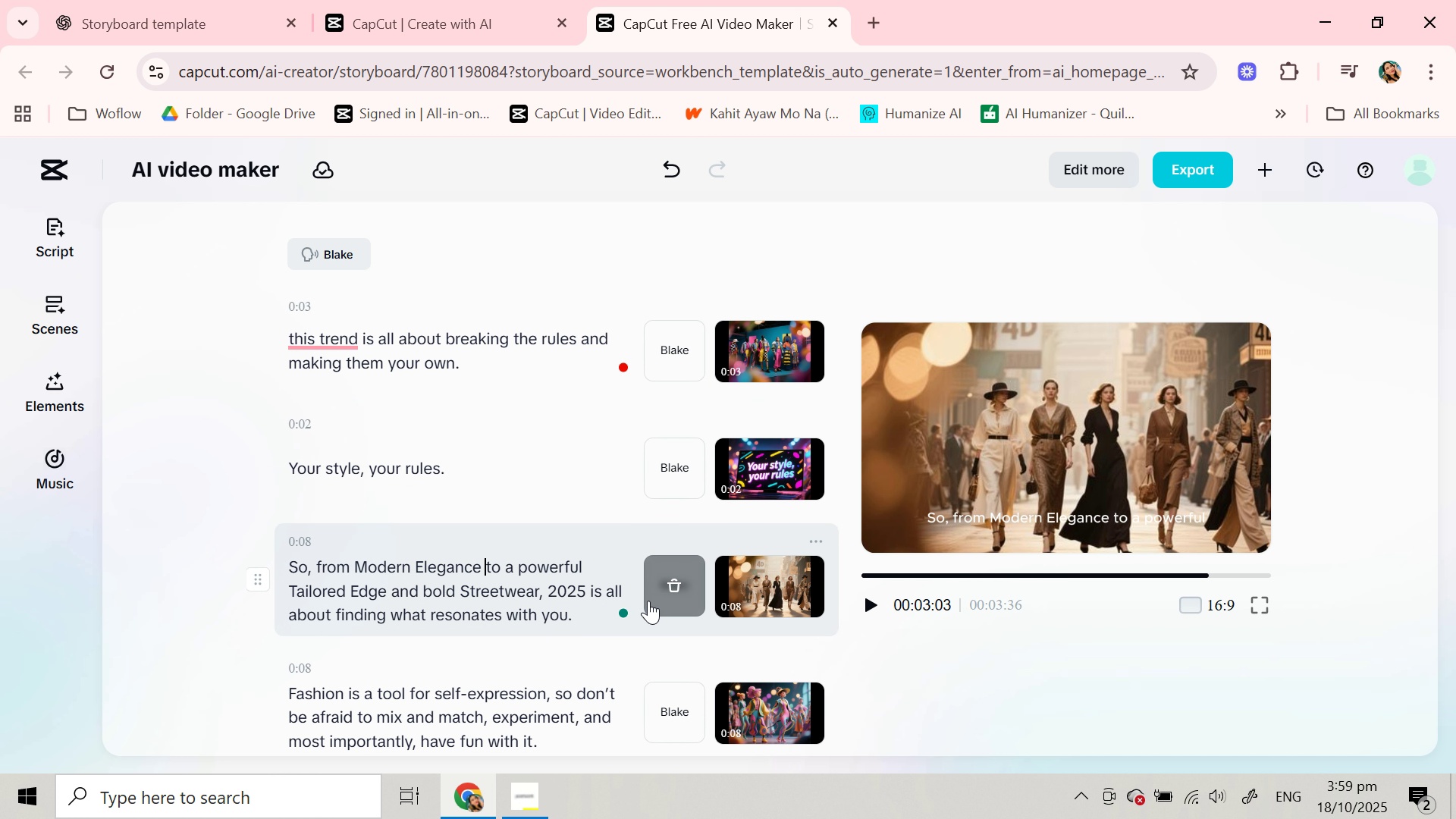 
key(Enter)
 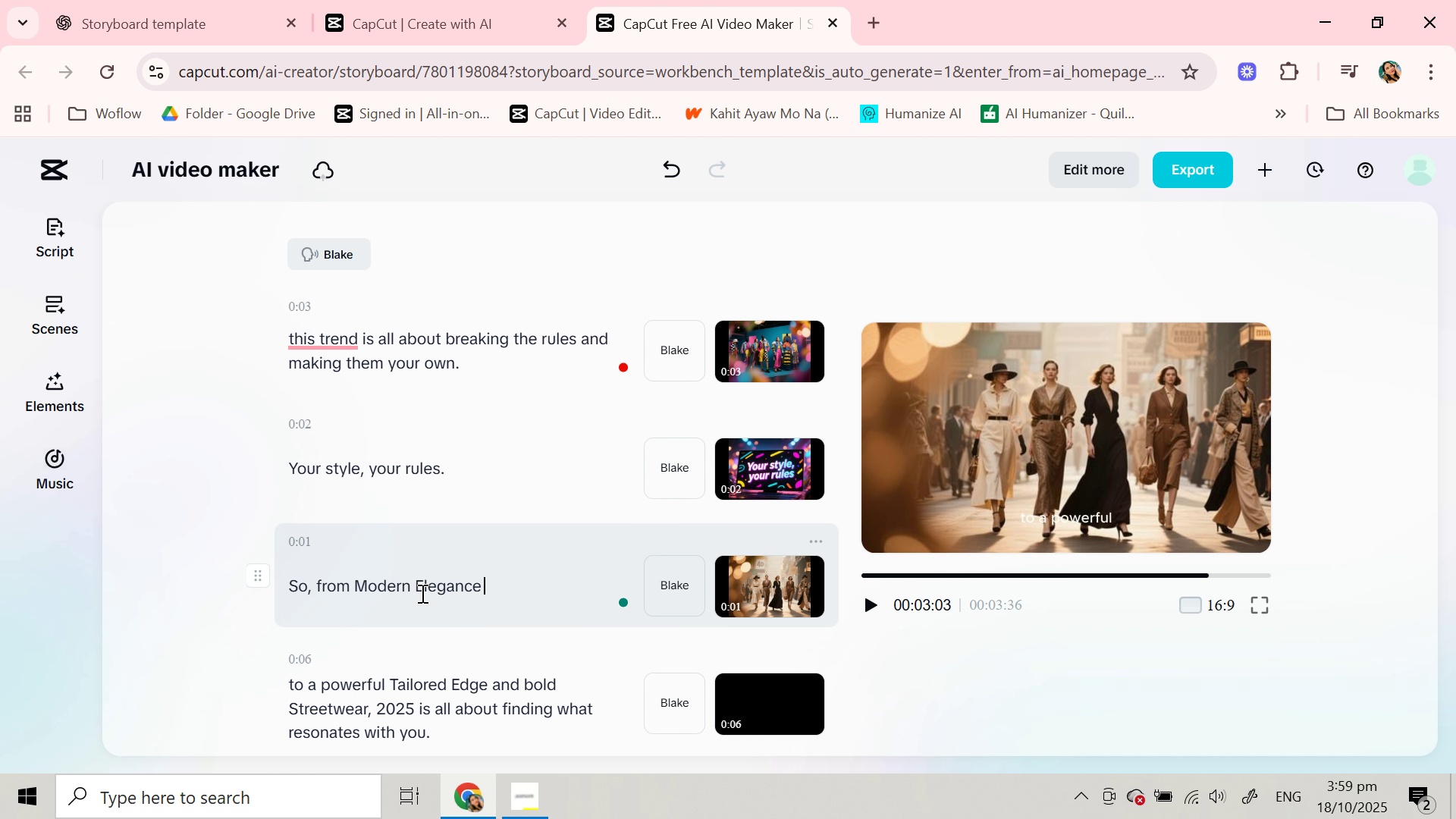 
scroll: coordinate [423, 520], scroll_direction: down, amount: 2.0
 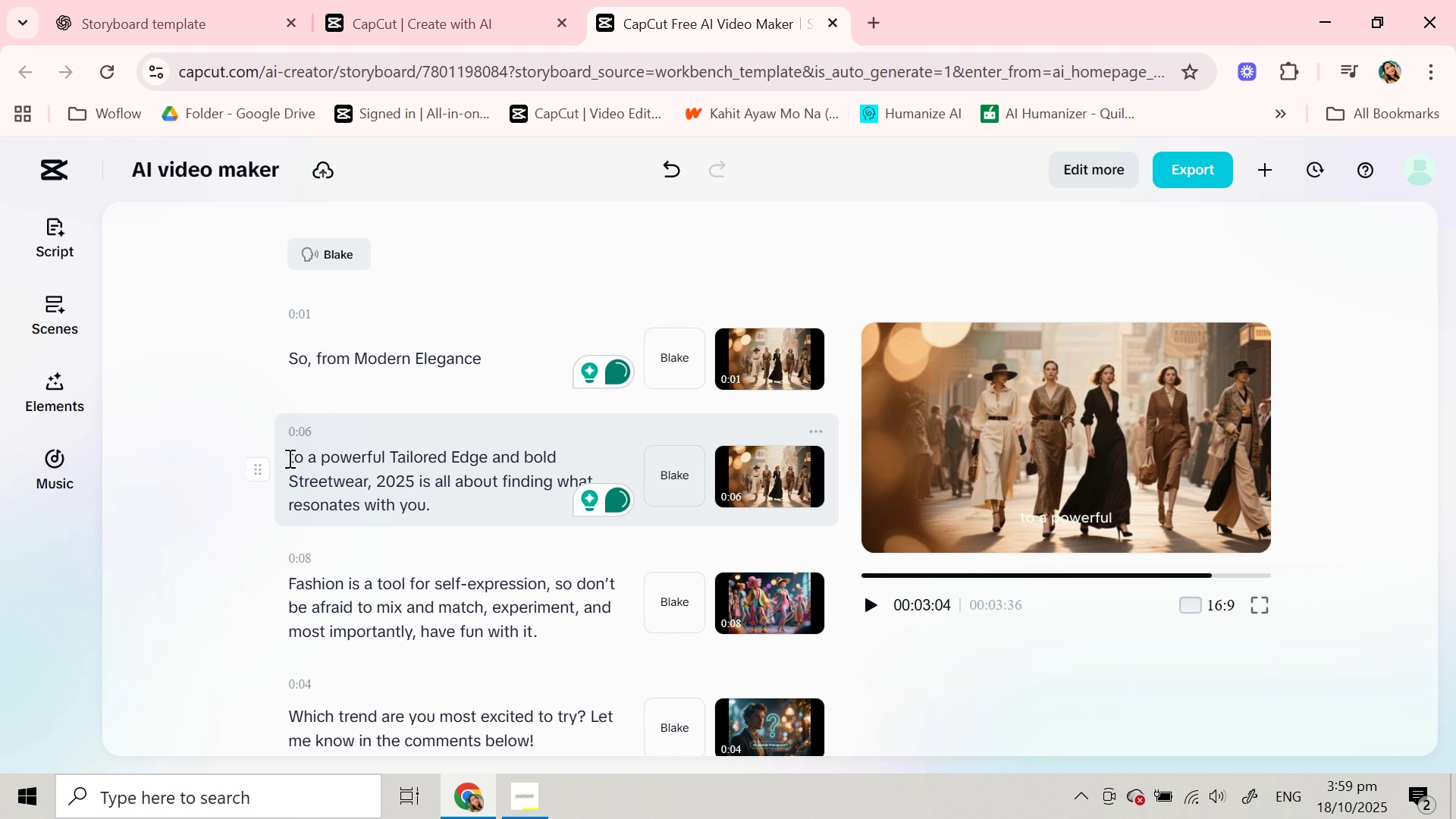 
left_click_drag(start_coordinate=[288, 458], to_coordinate=[370, 485])
 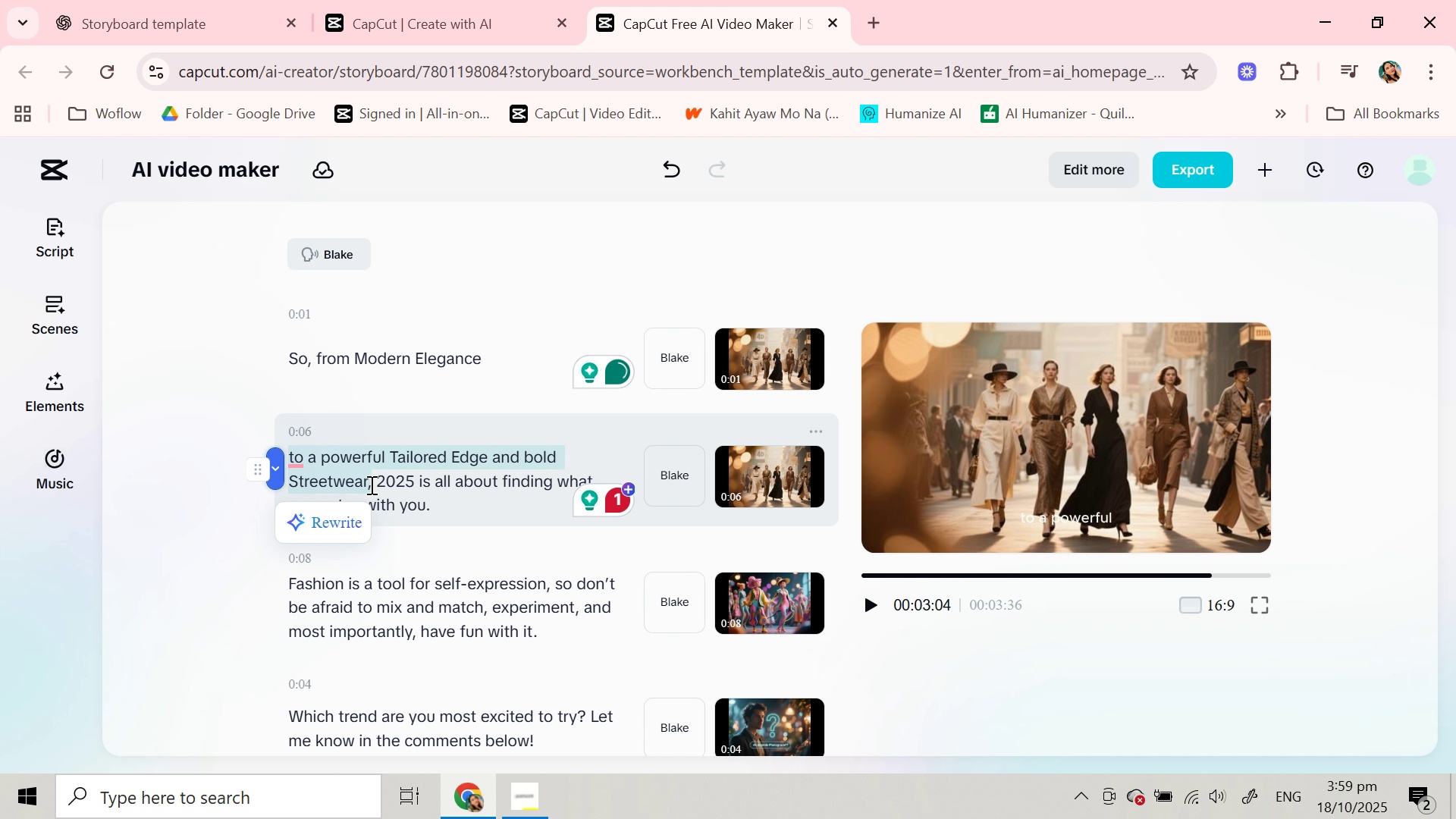 
key(Control+C)
 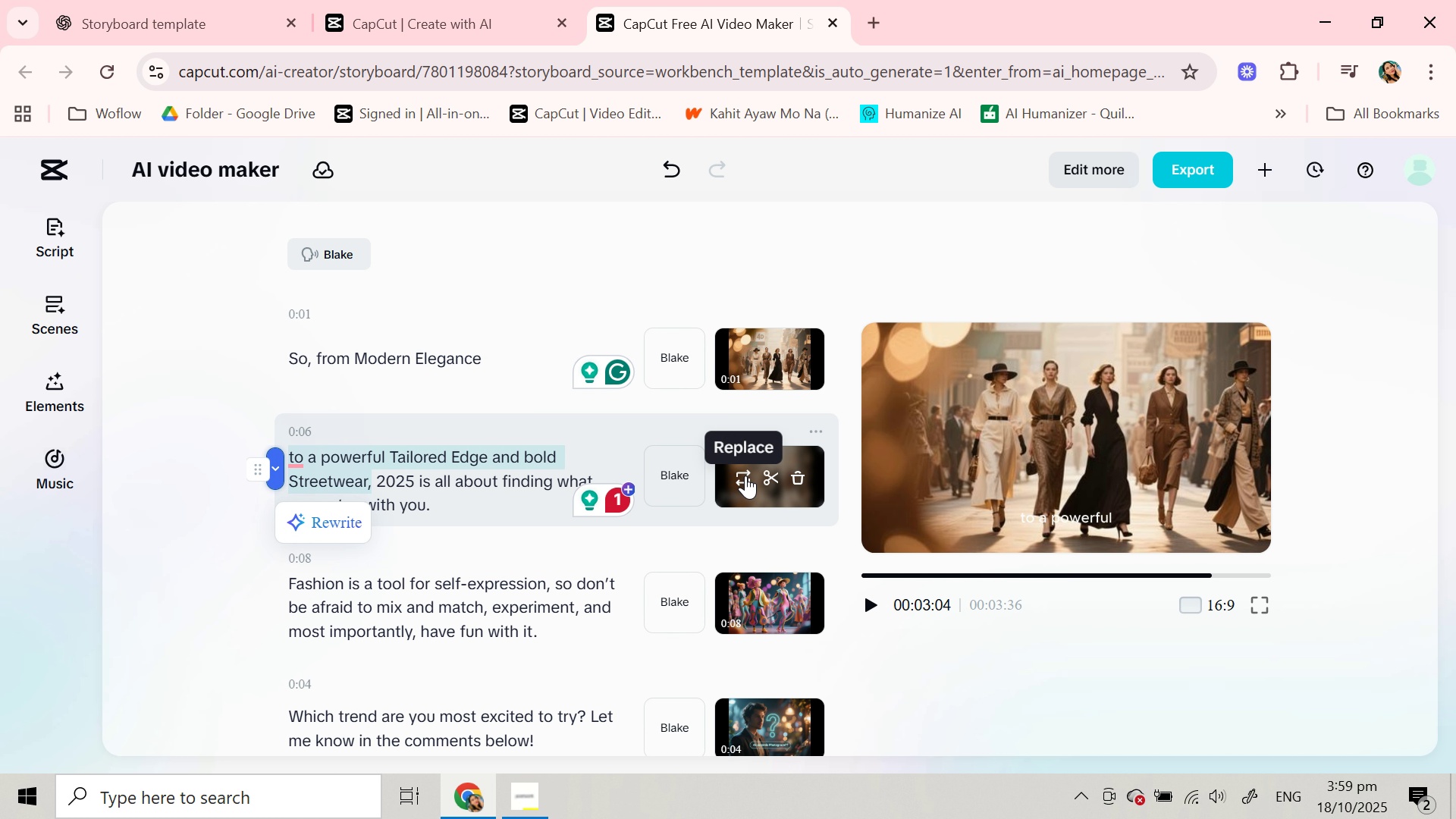 
left_click([745, 475])
 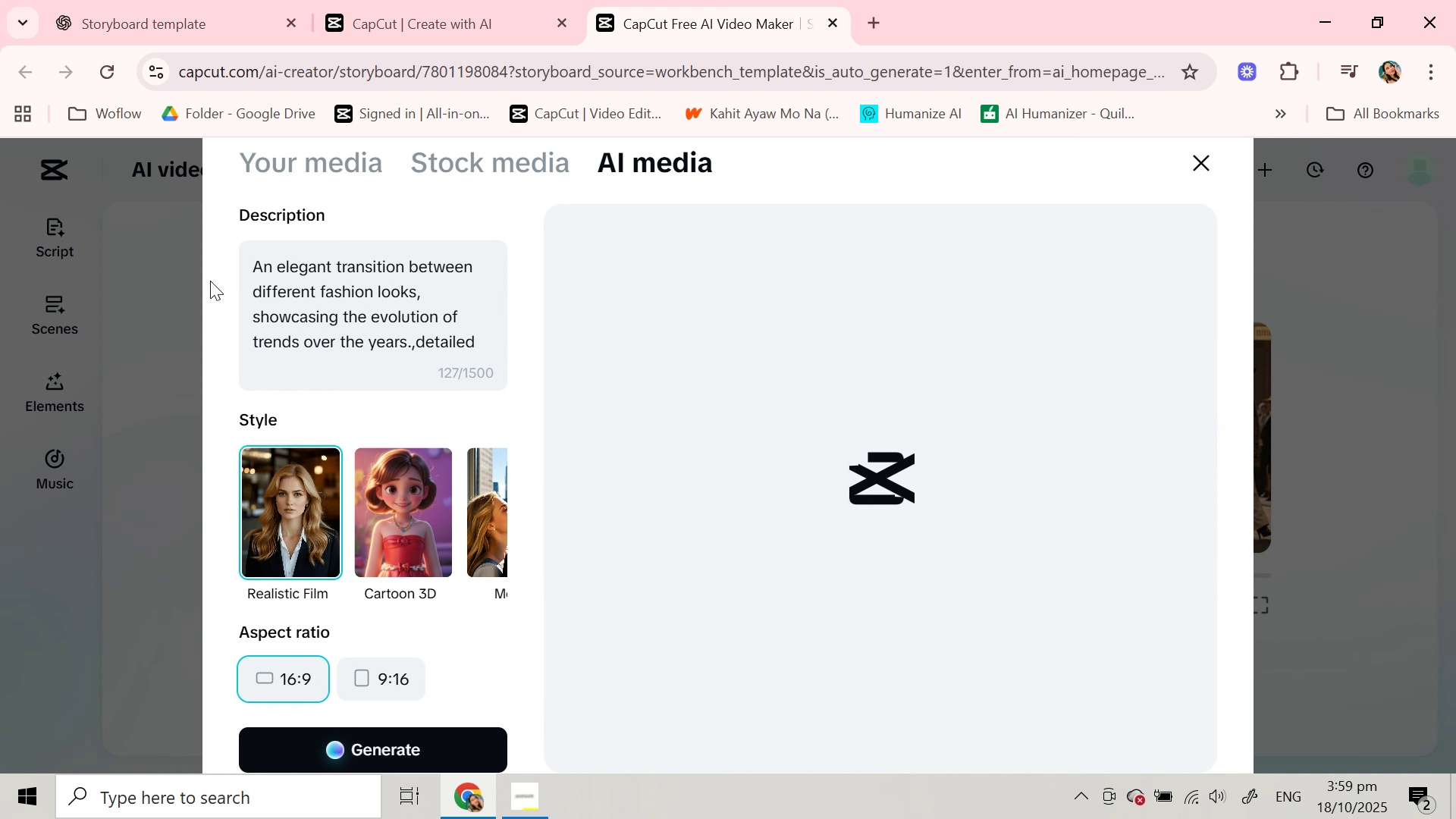 
scroll: coordinate [489, 293], scroll_direction: up, amount: 3.0
 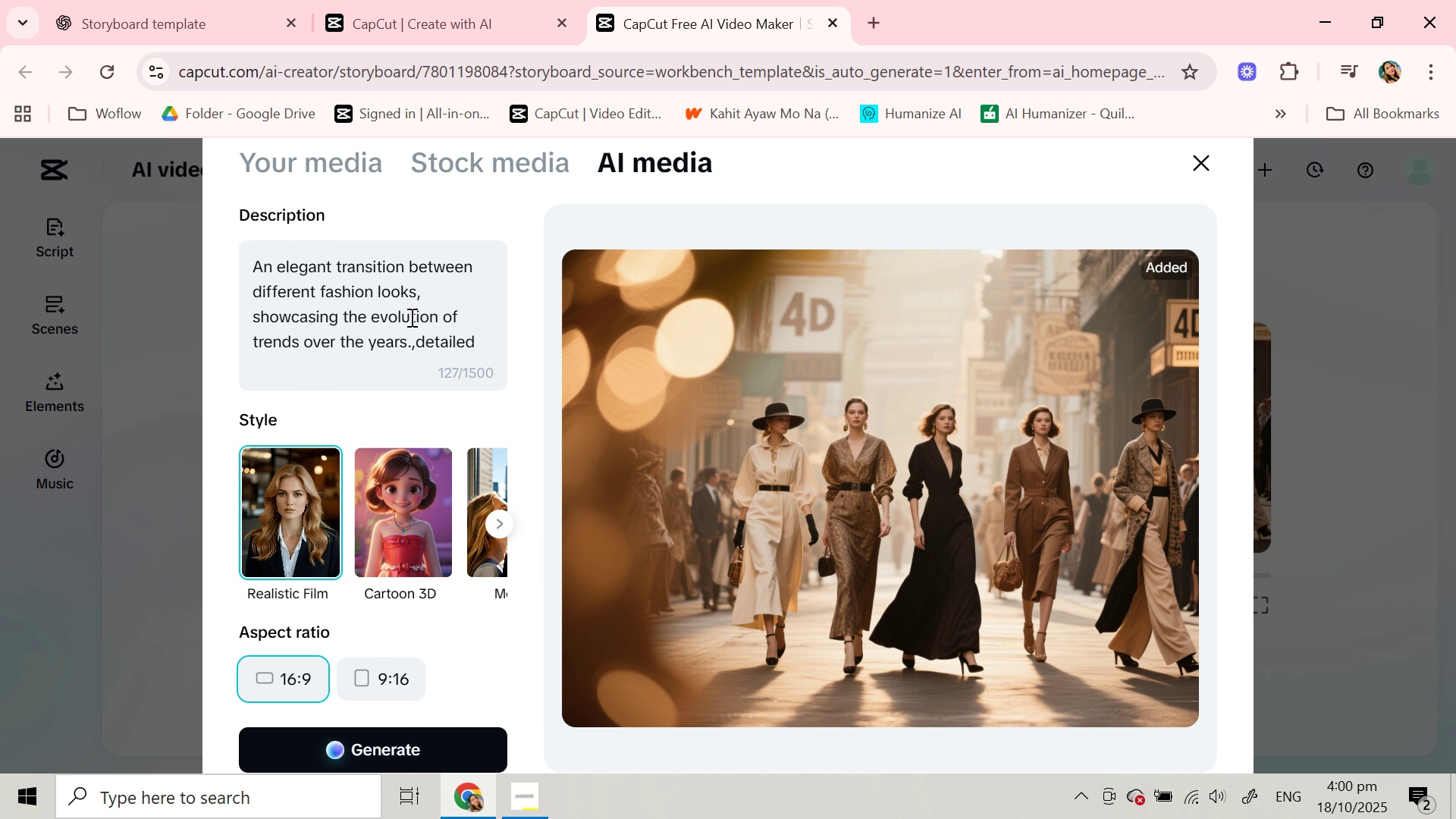 
left_click_drag(start_coordinate=[446, 317], to_coordinate=[408, 327])
 